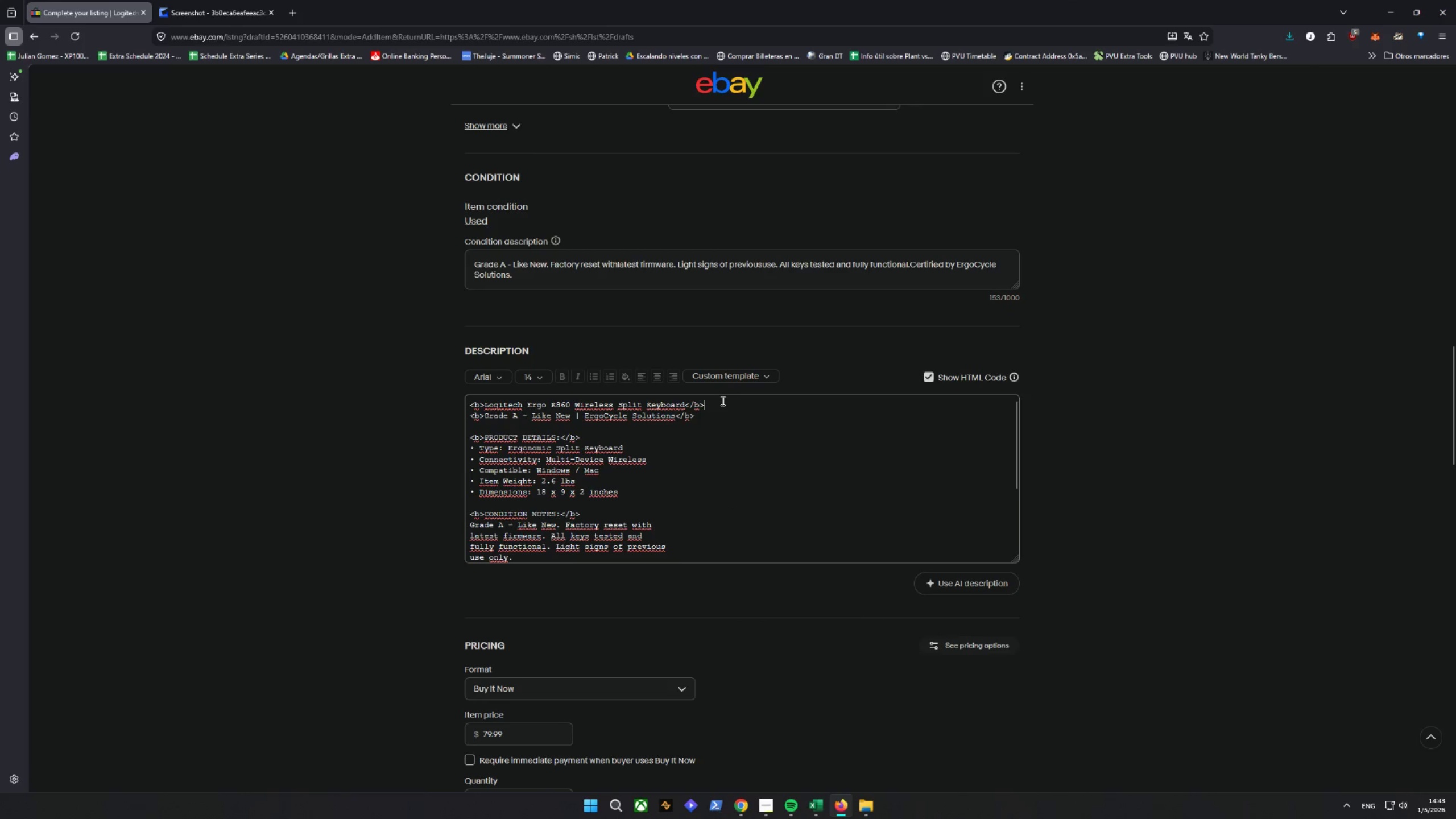 
key(Control+V)
 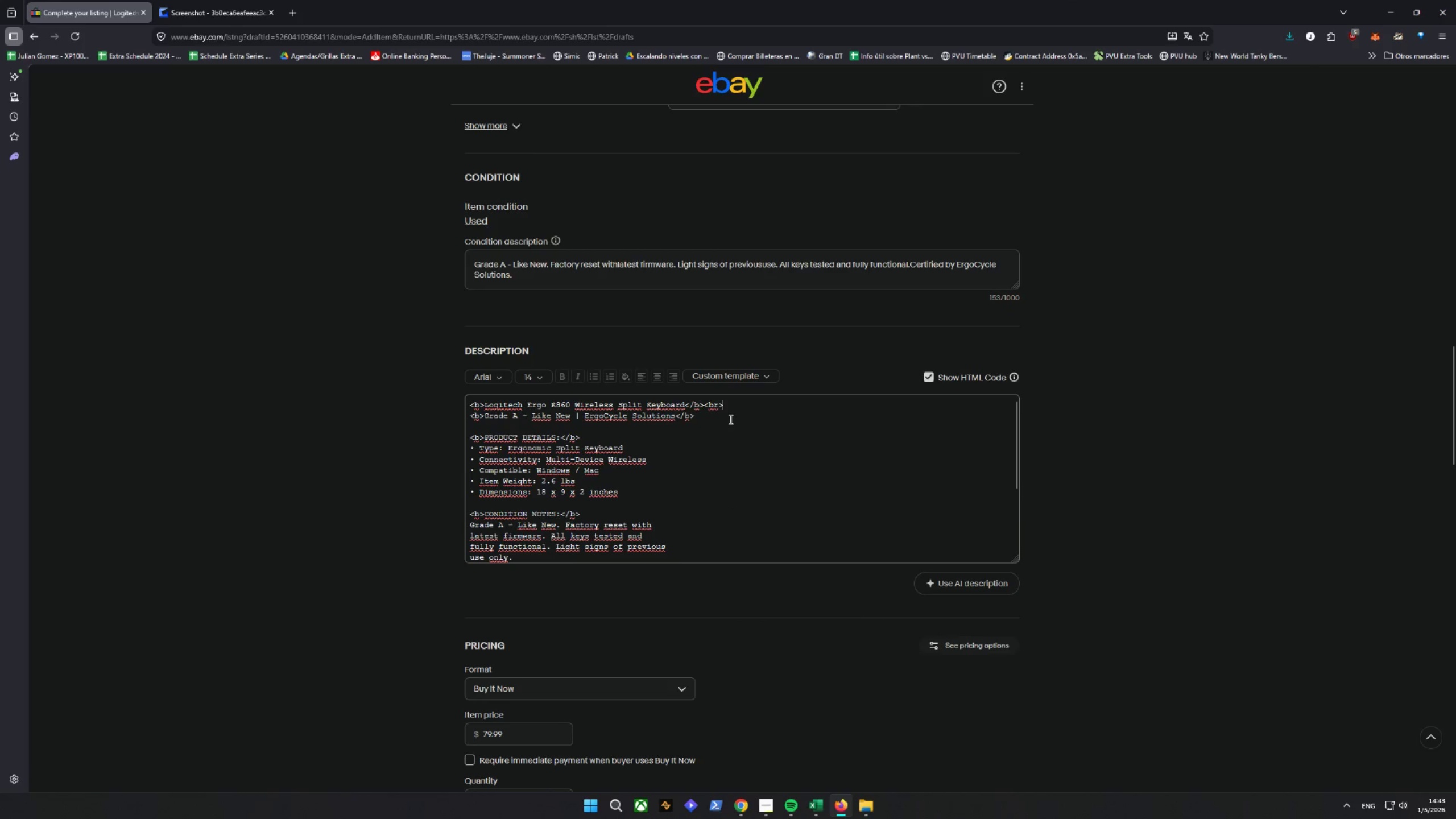 
left_click([722, 416])
 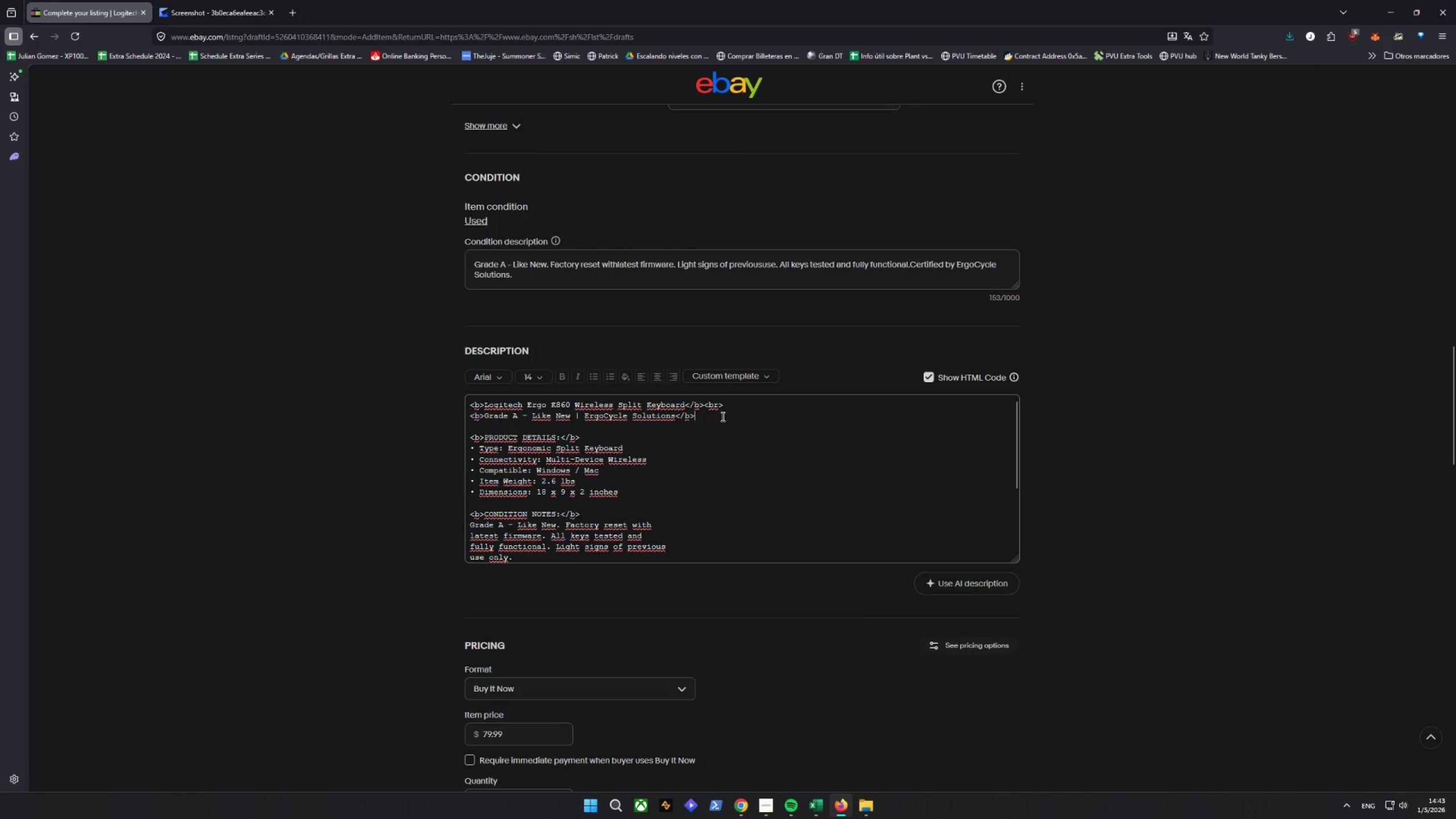 
key(Control+V)
 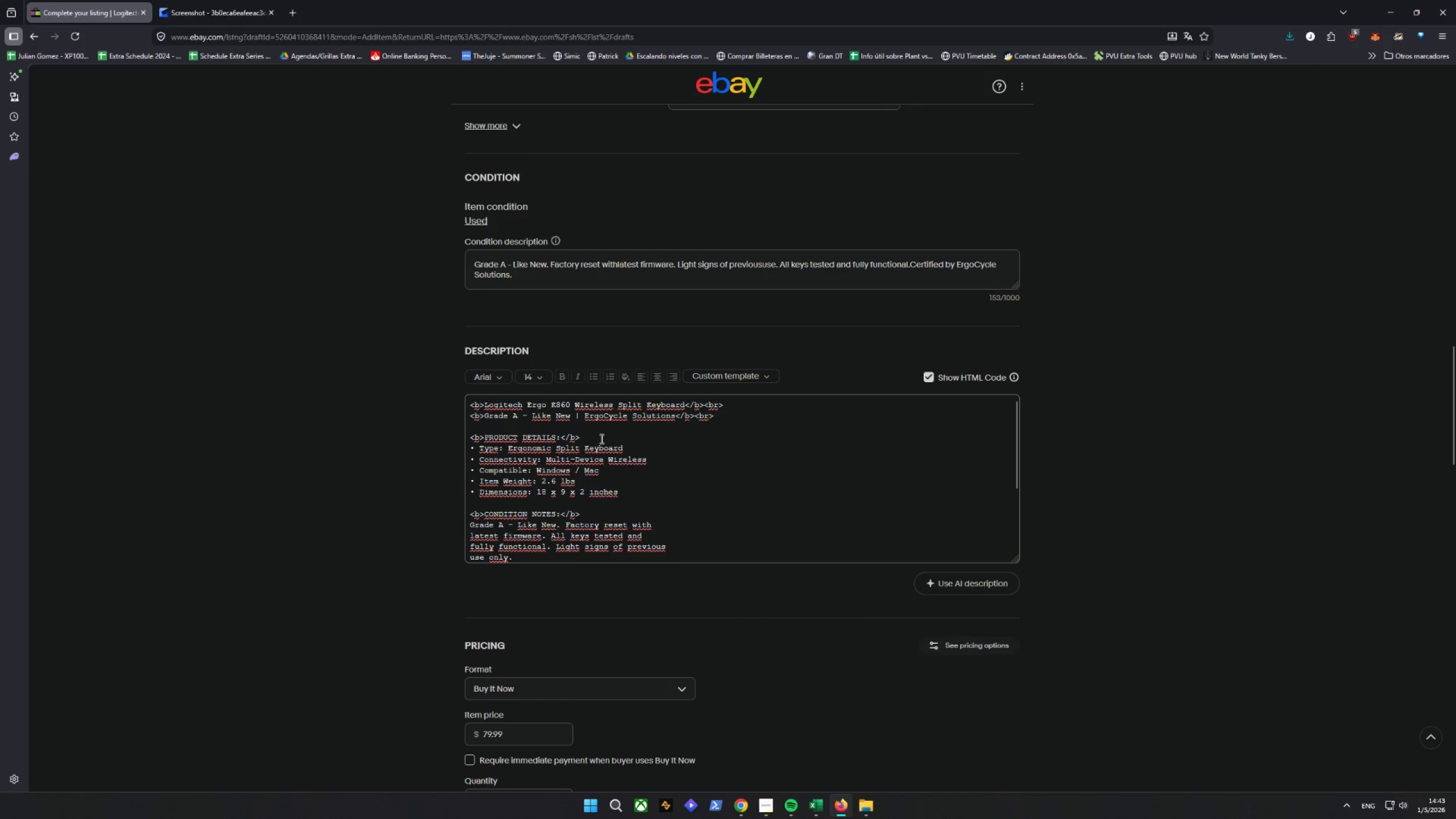 
left_click([601, 440])
 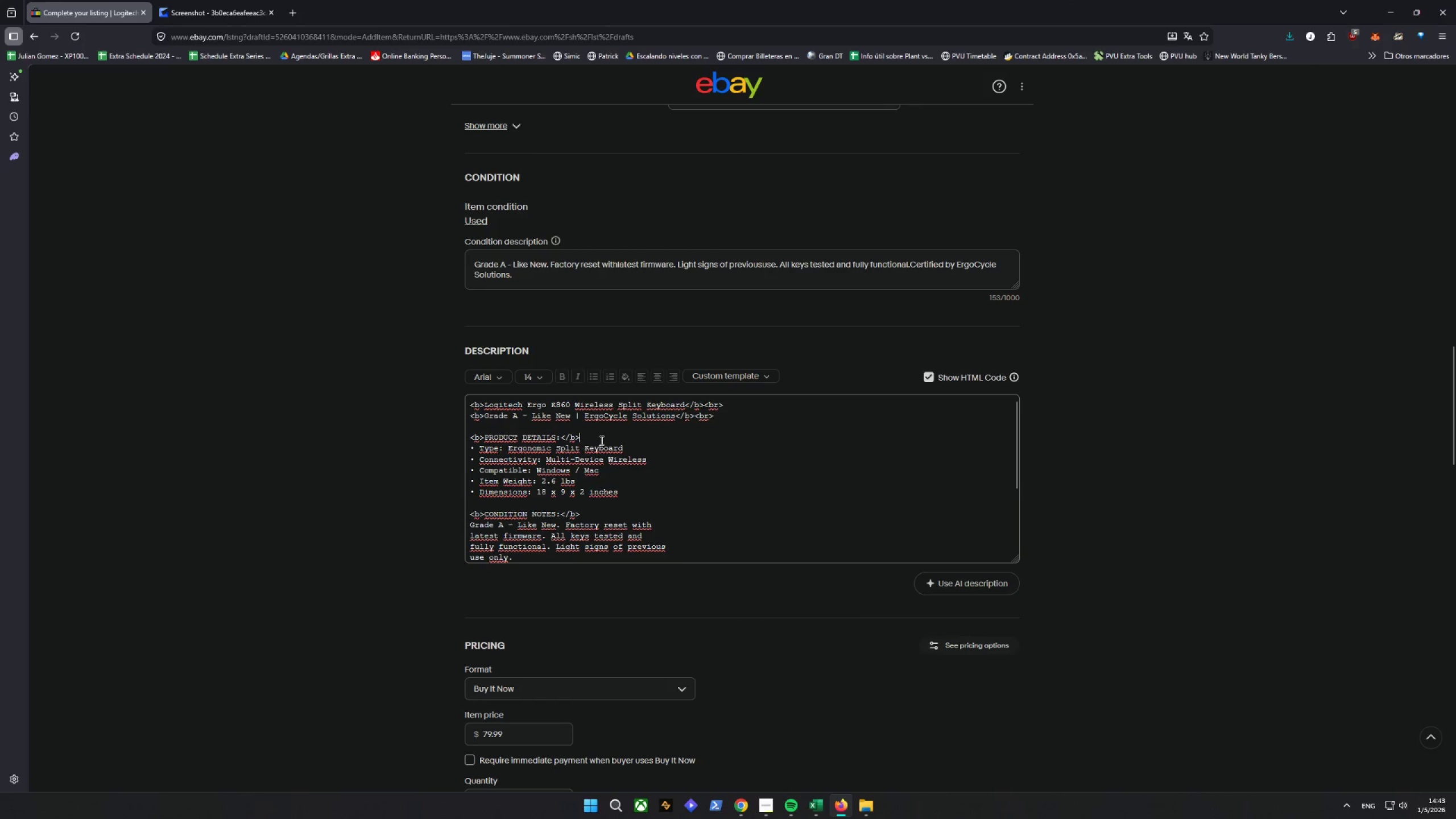 
key(Control+V)
 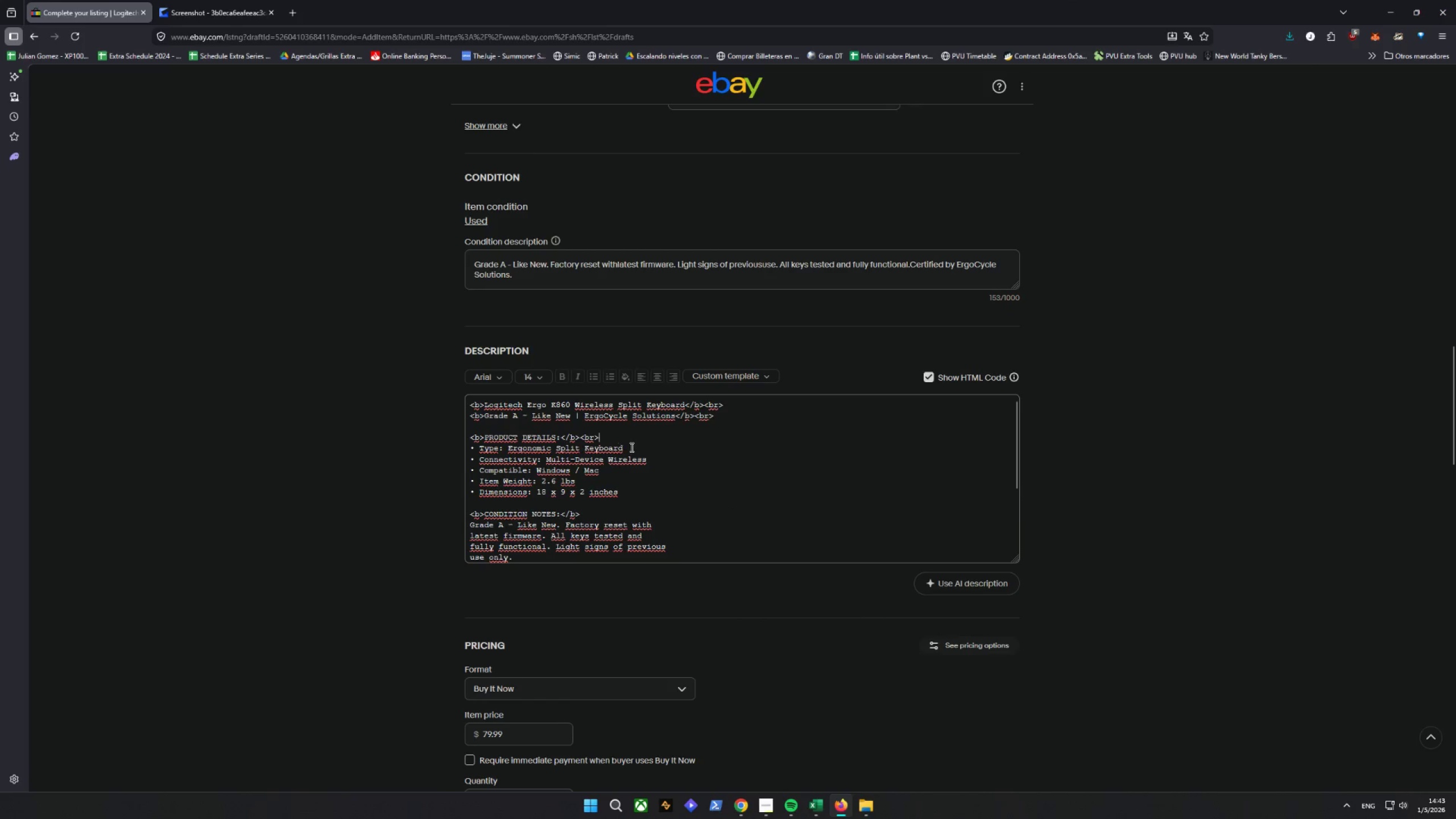 
key(Control+V)
 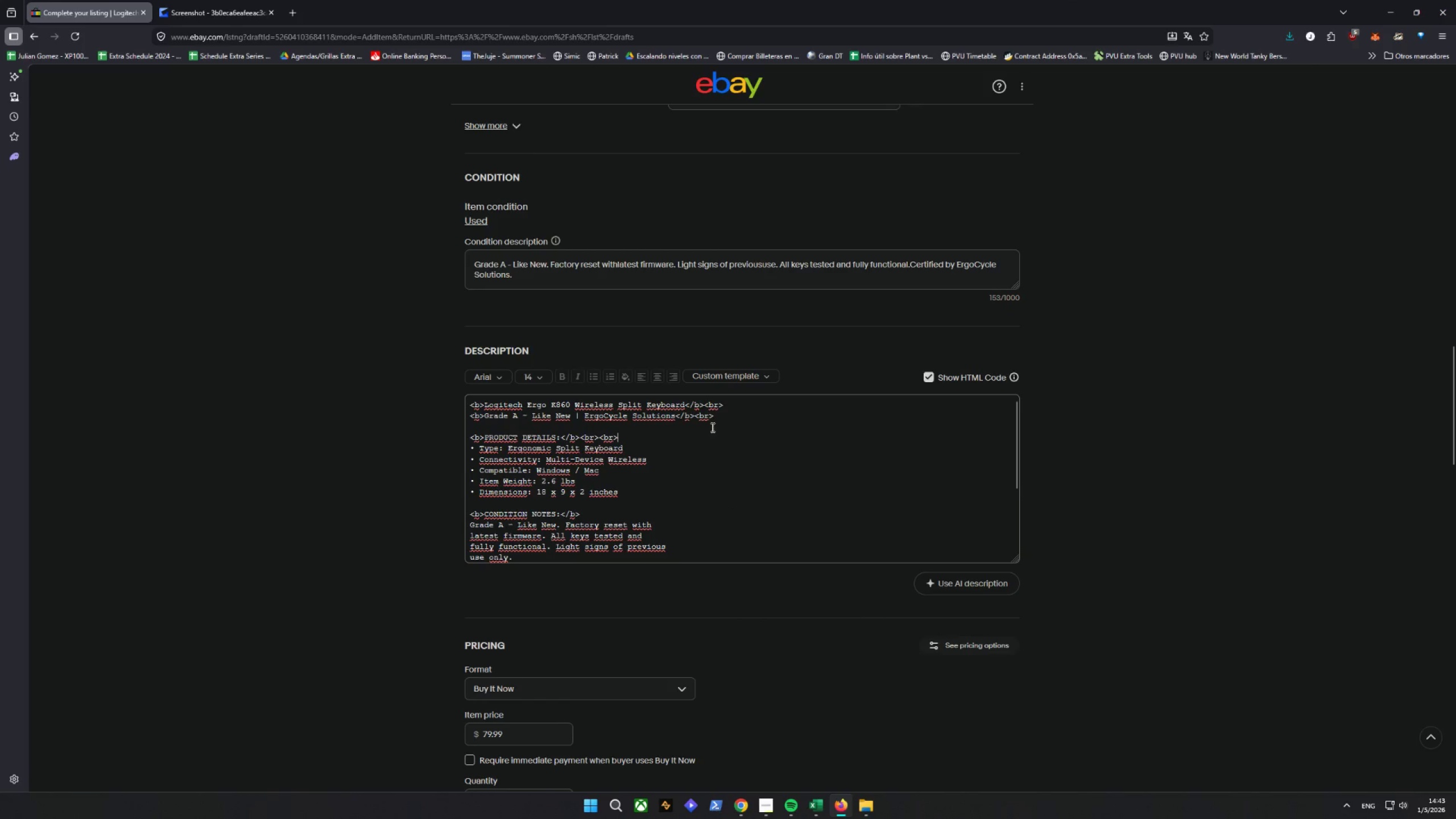 
left_click([733, 420])
 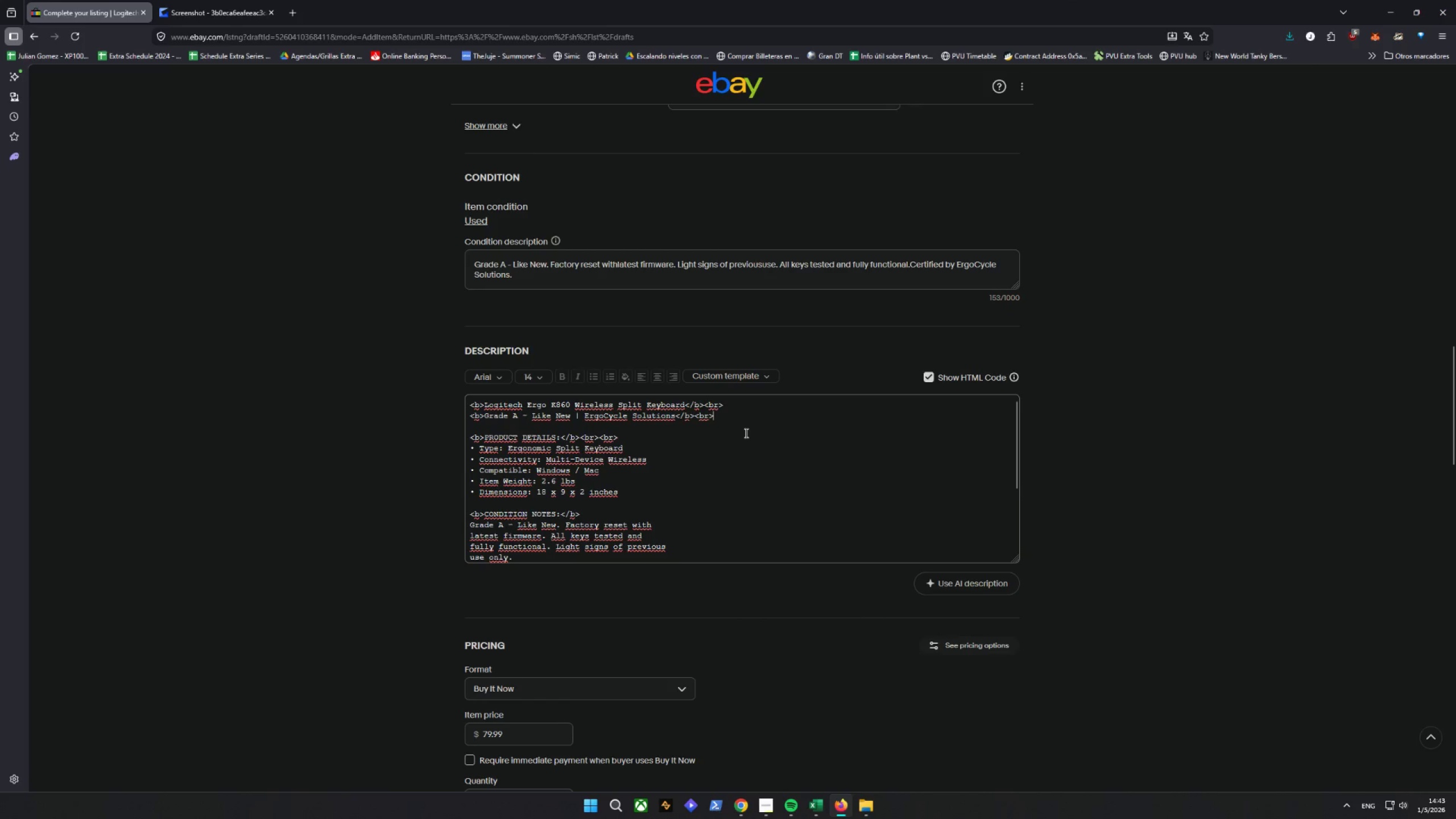 
key(Control+V)
 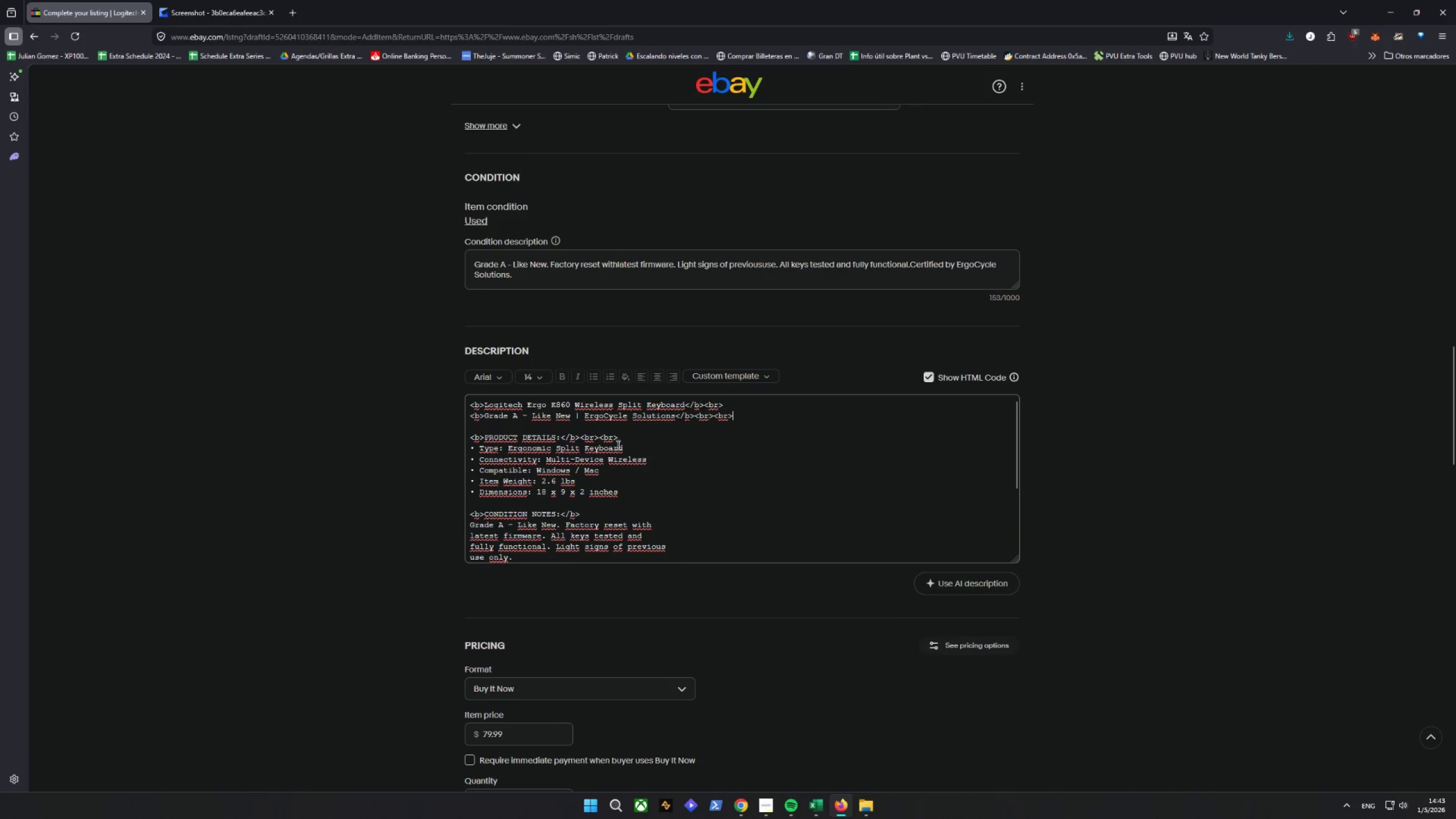 
left_click([624, 441])
 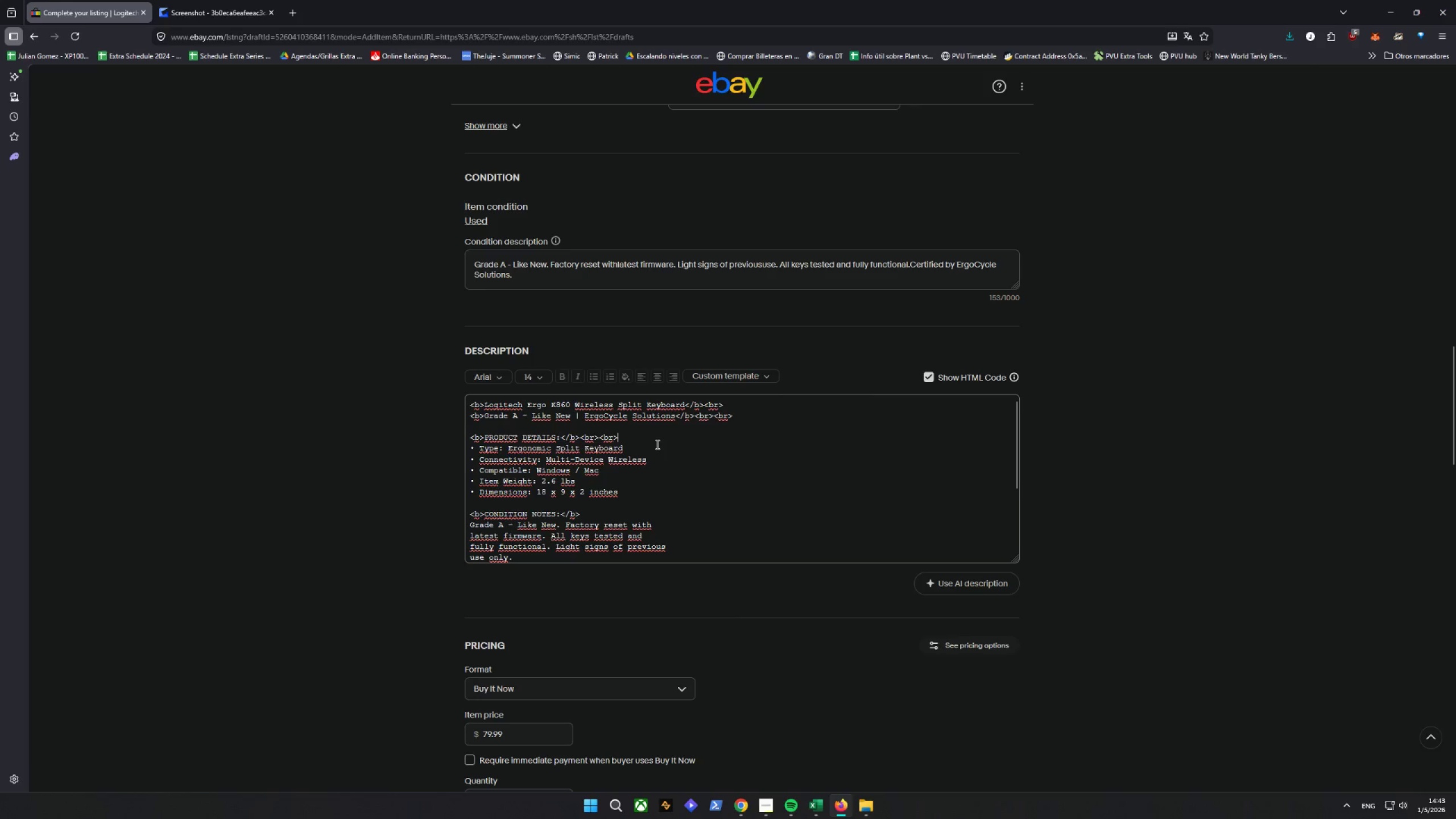 
left_click_drag(start_coordinate=[655, 436], to_coordinate=[599, 441])
 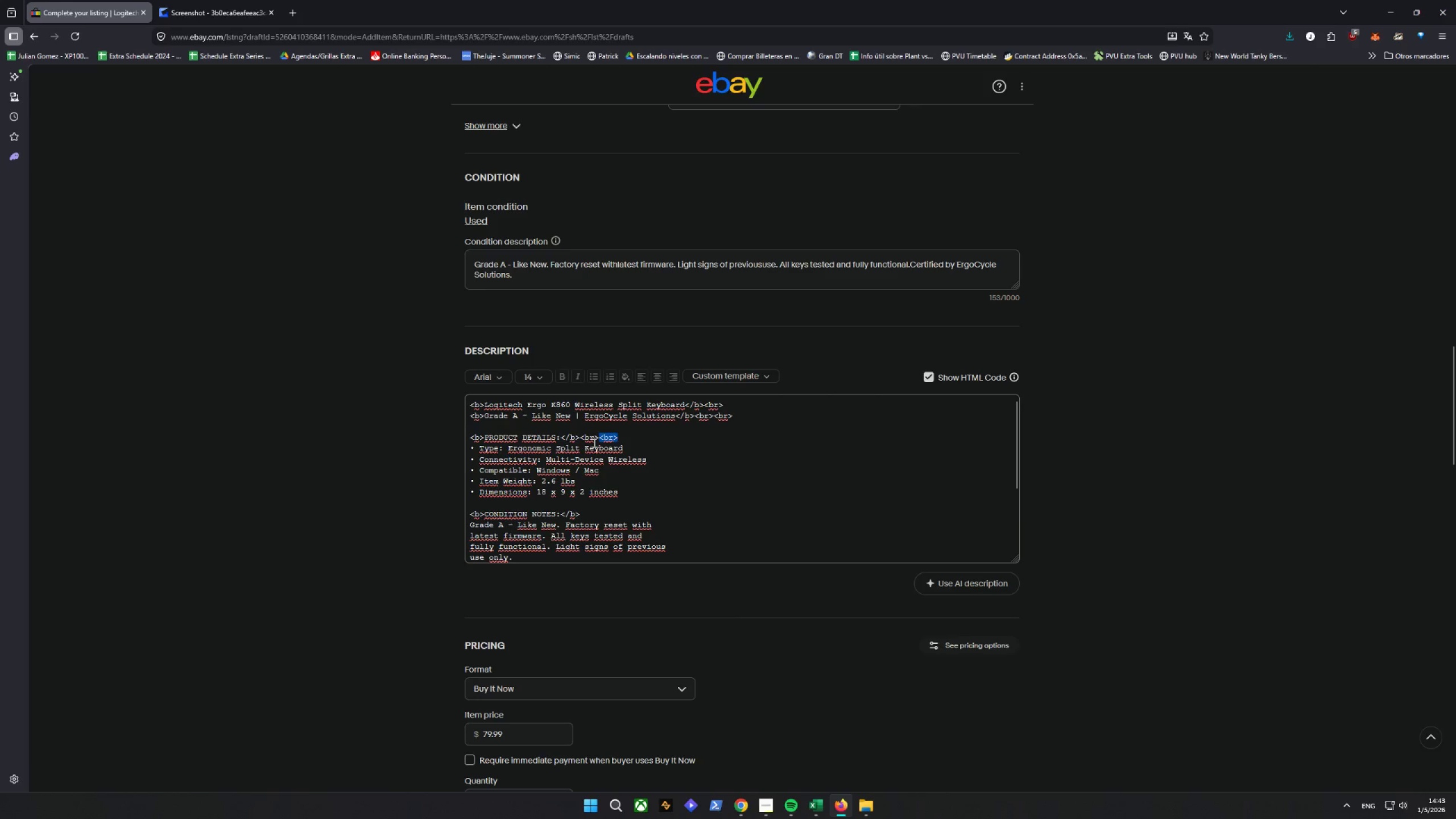 
key(Backspace)
 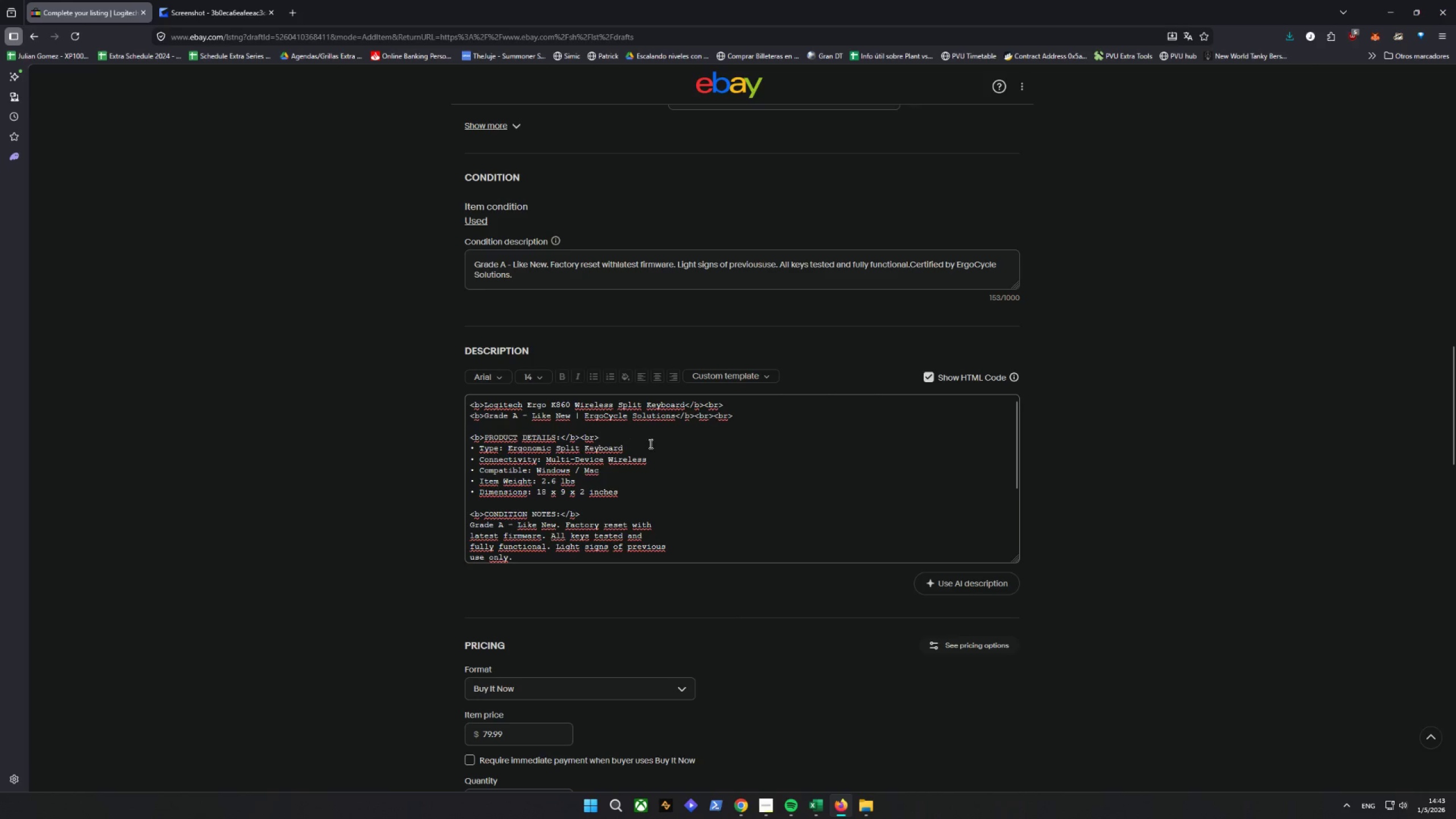 
key(Control+V)
 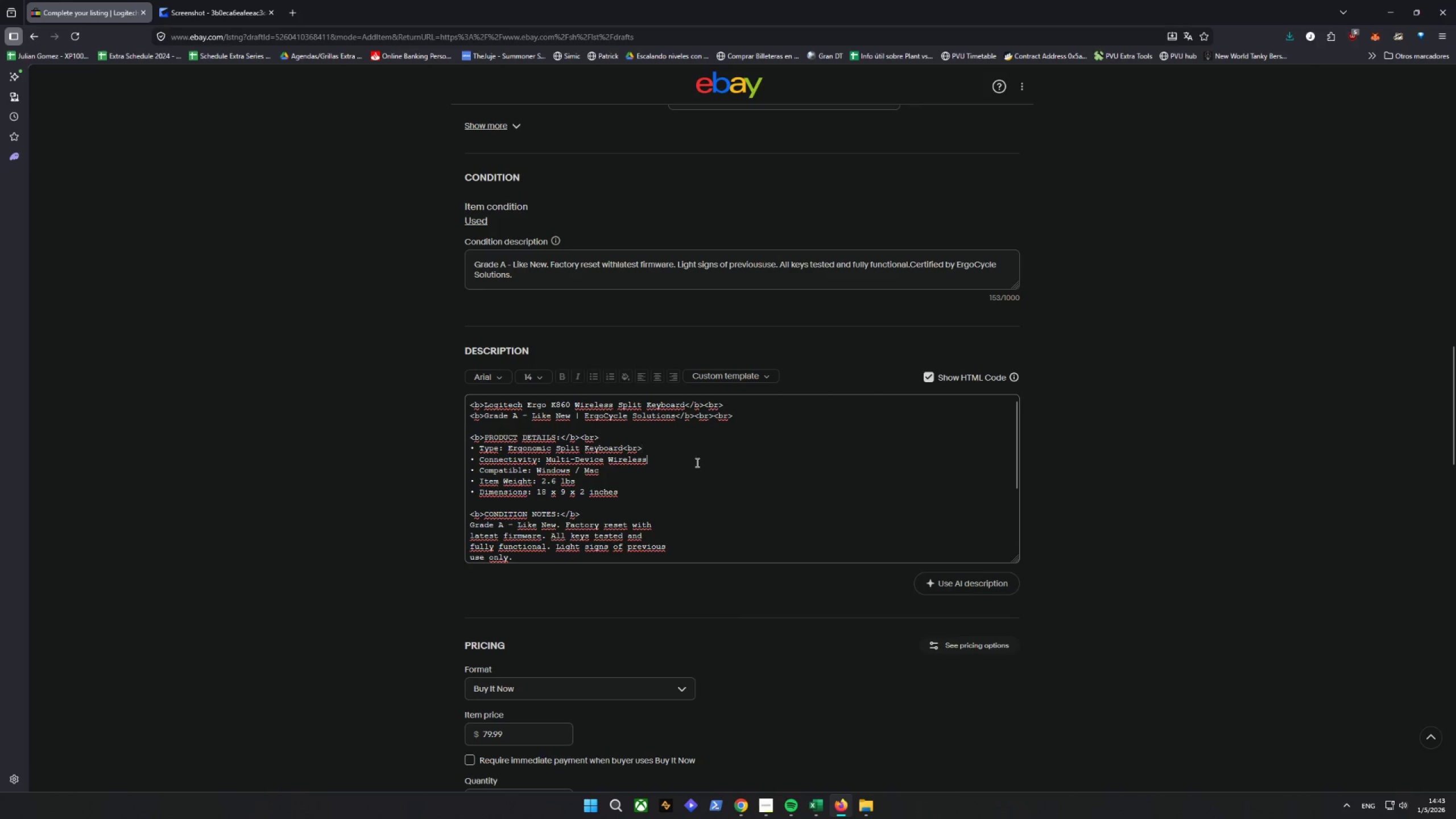 
key(Control+V)
 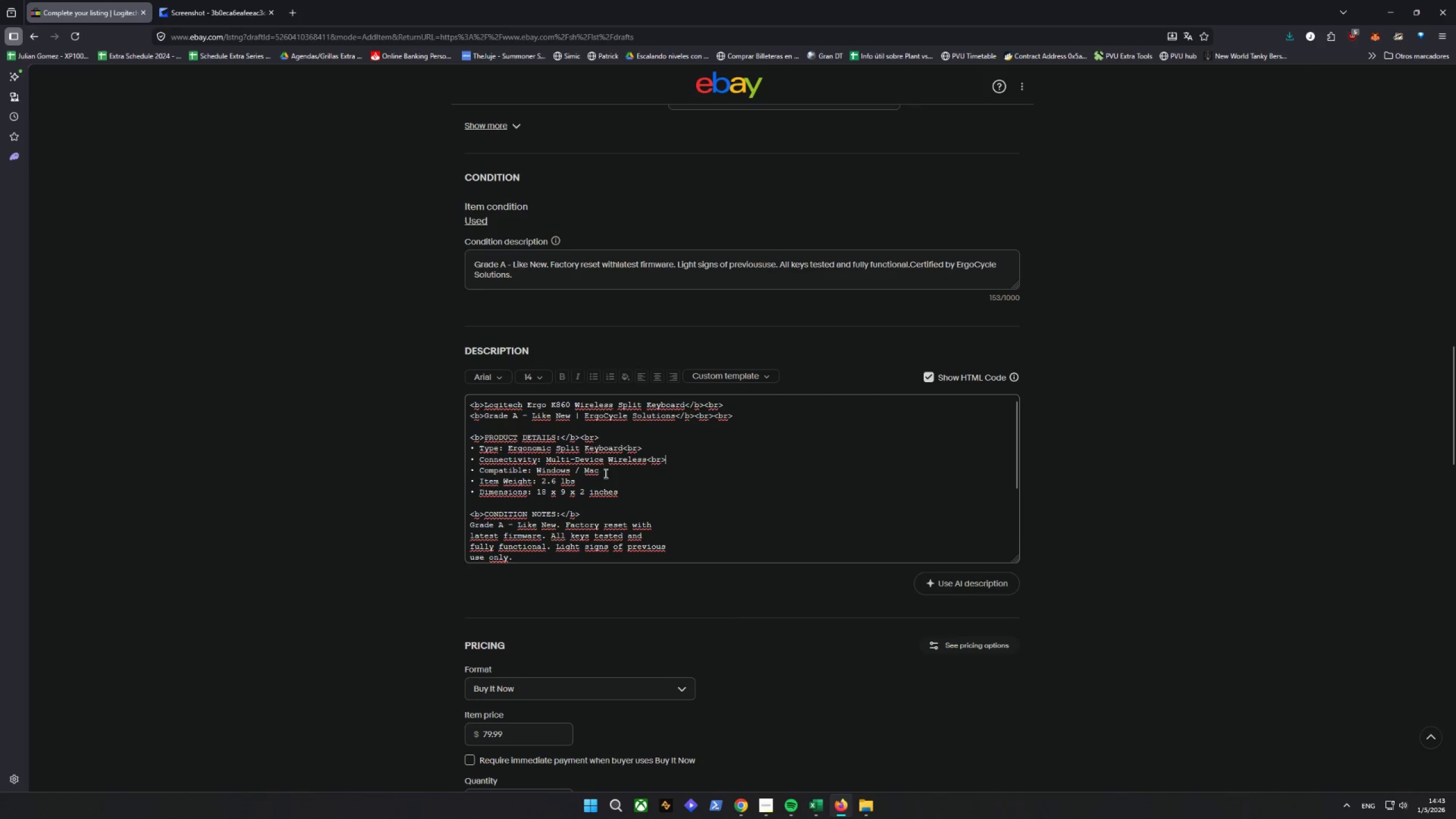 
key(Control+V)
 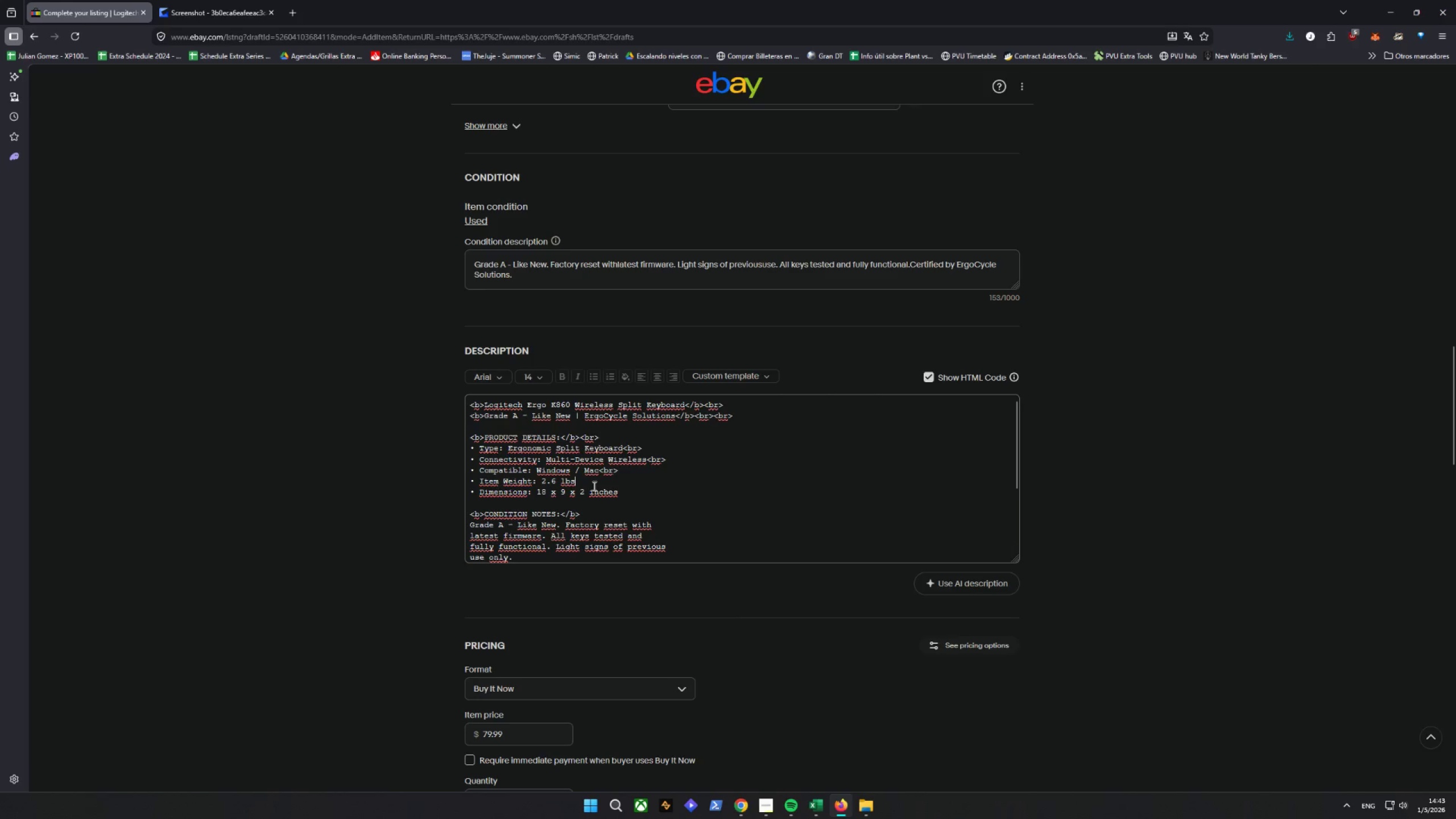 
key(Control+V)
 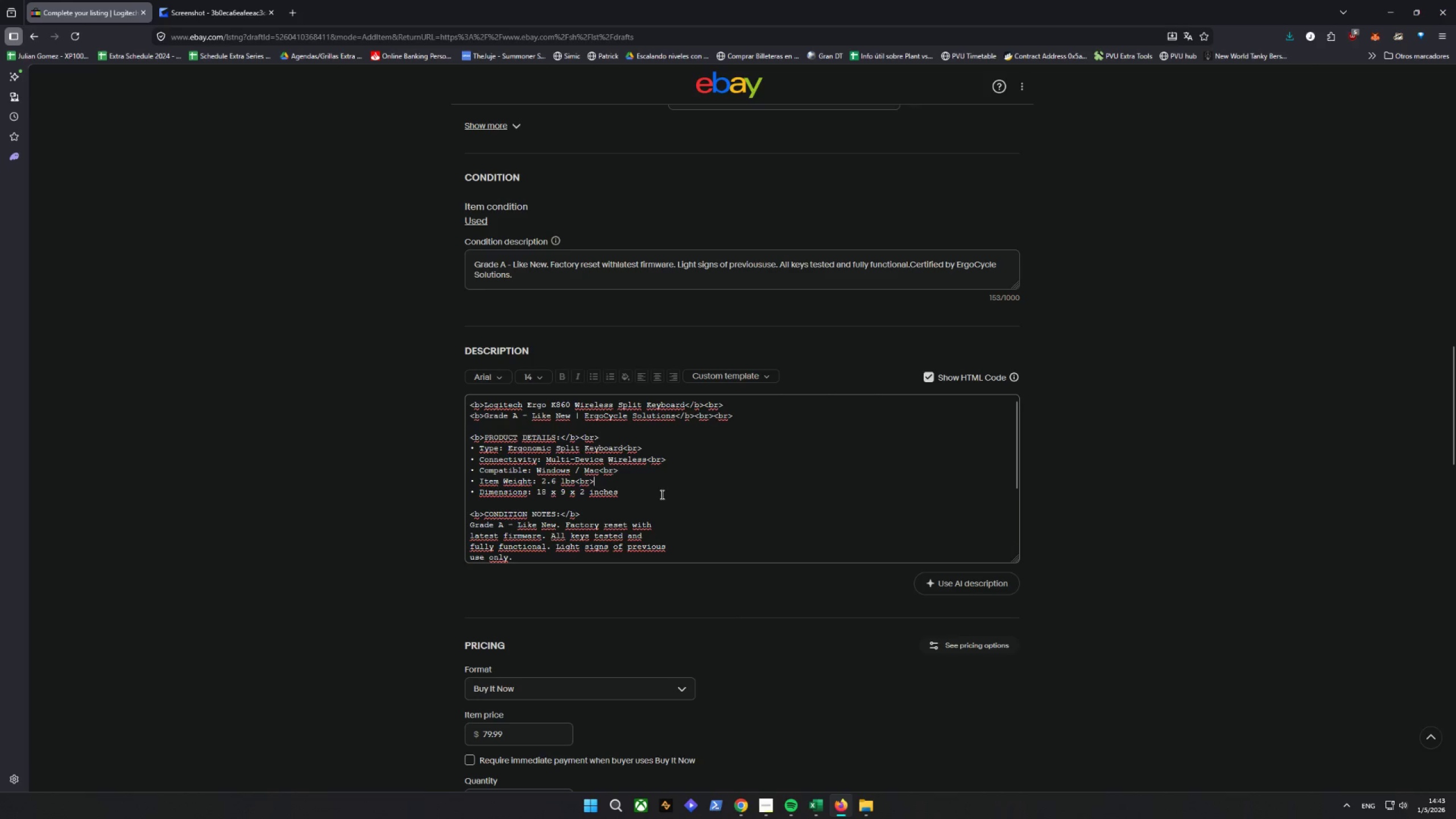 
triple_click([661, 494])
 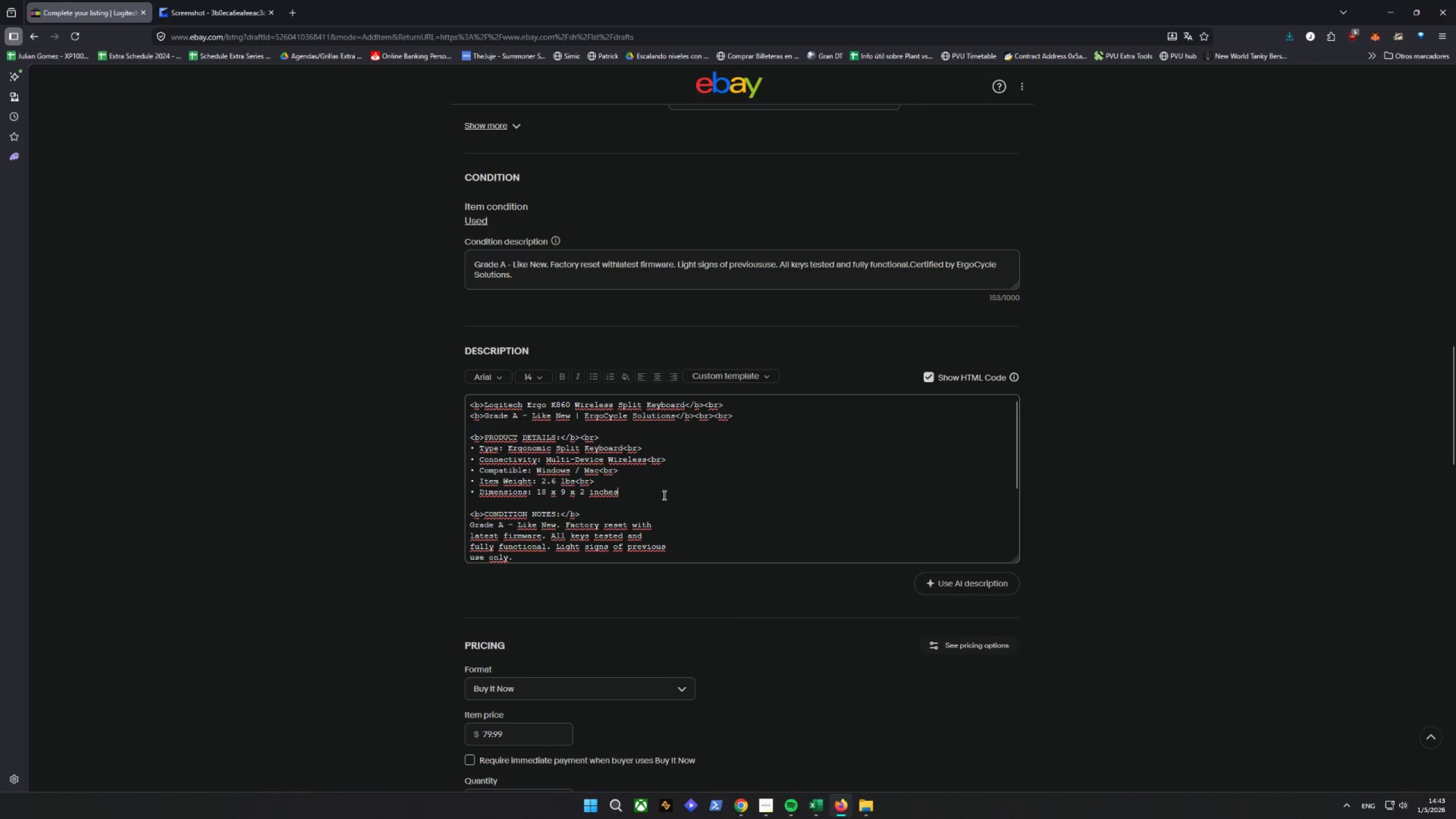 
key(Control+V)
 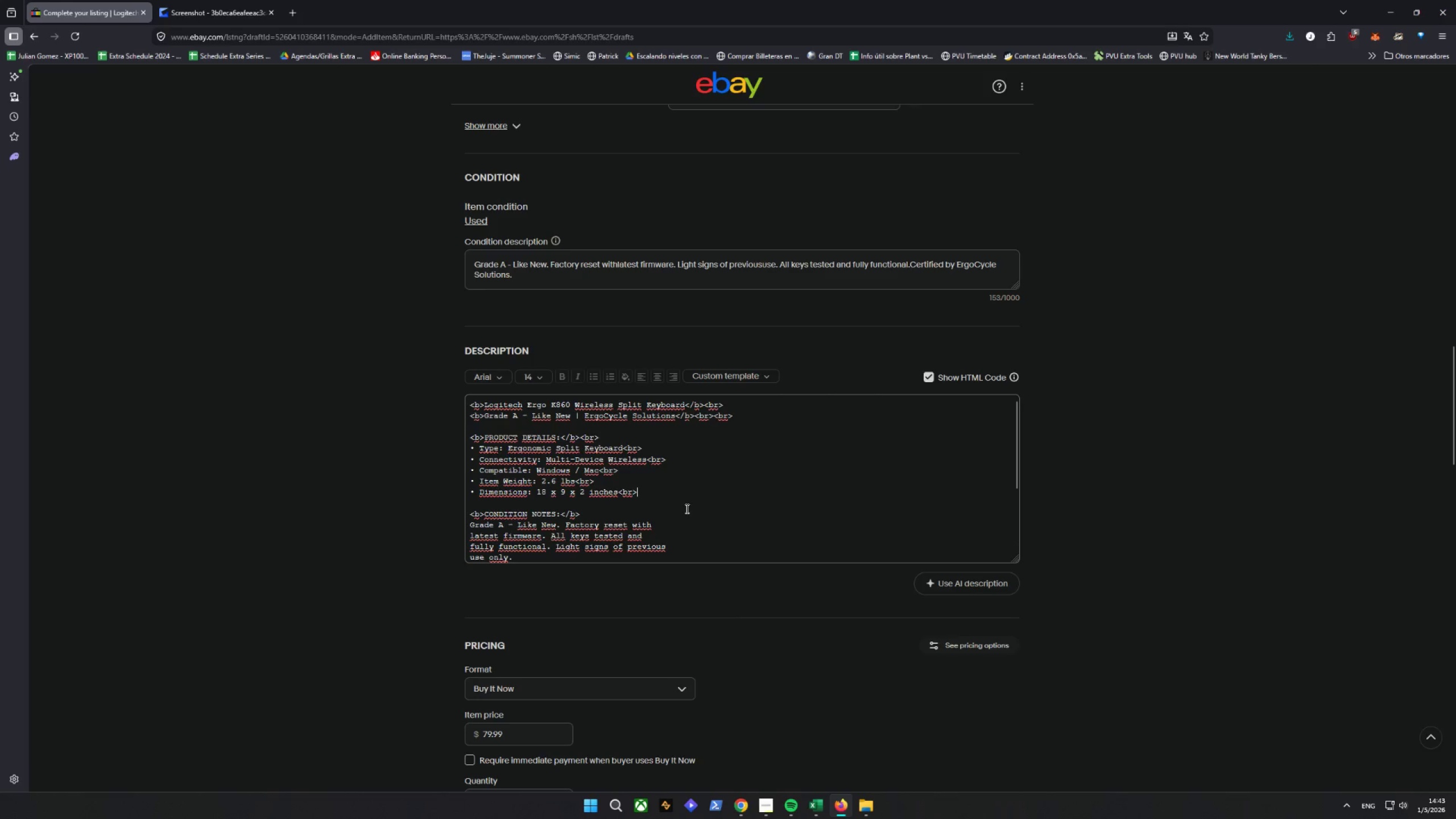 
key(Control+V)
 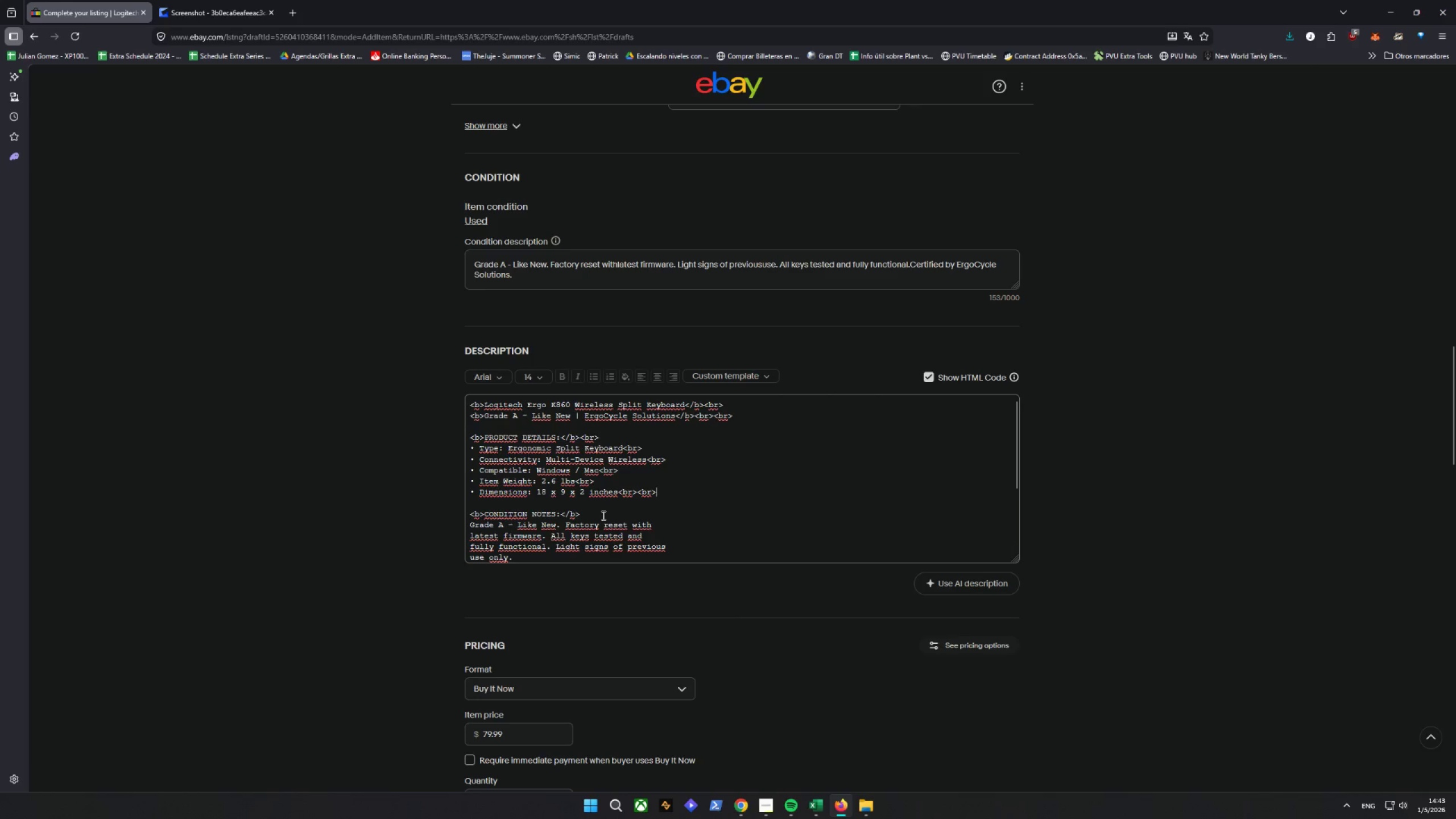 
left_click([602, 515])
 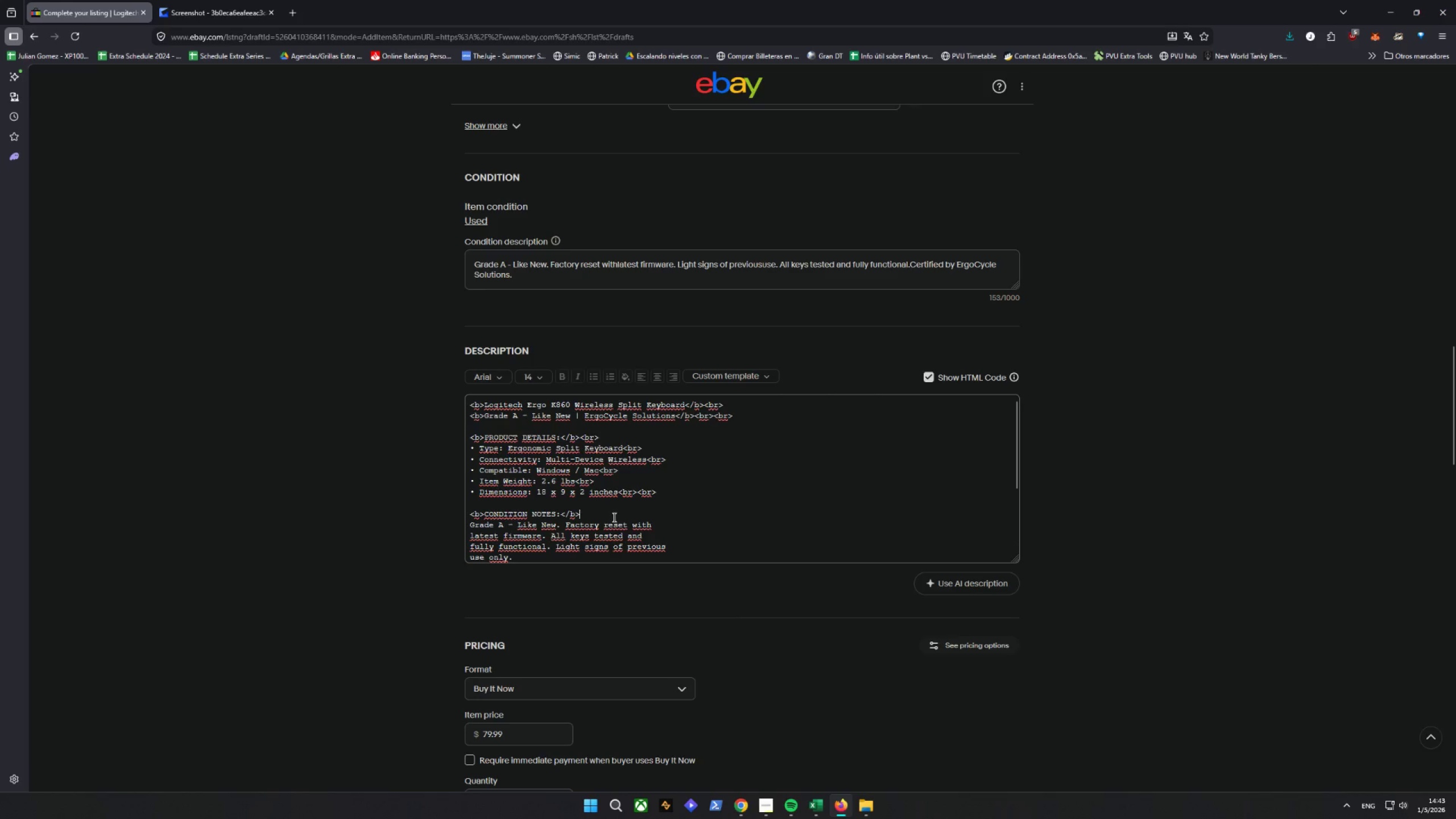 
key(Control+V)
 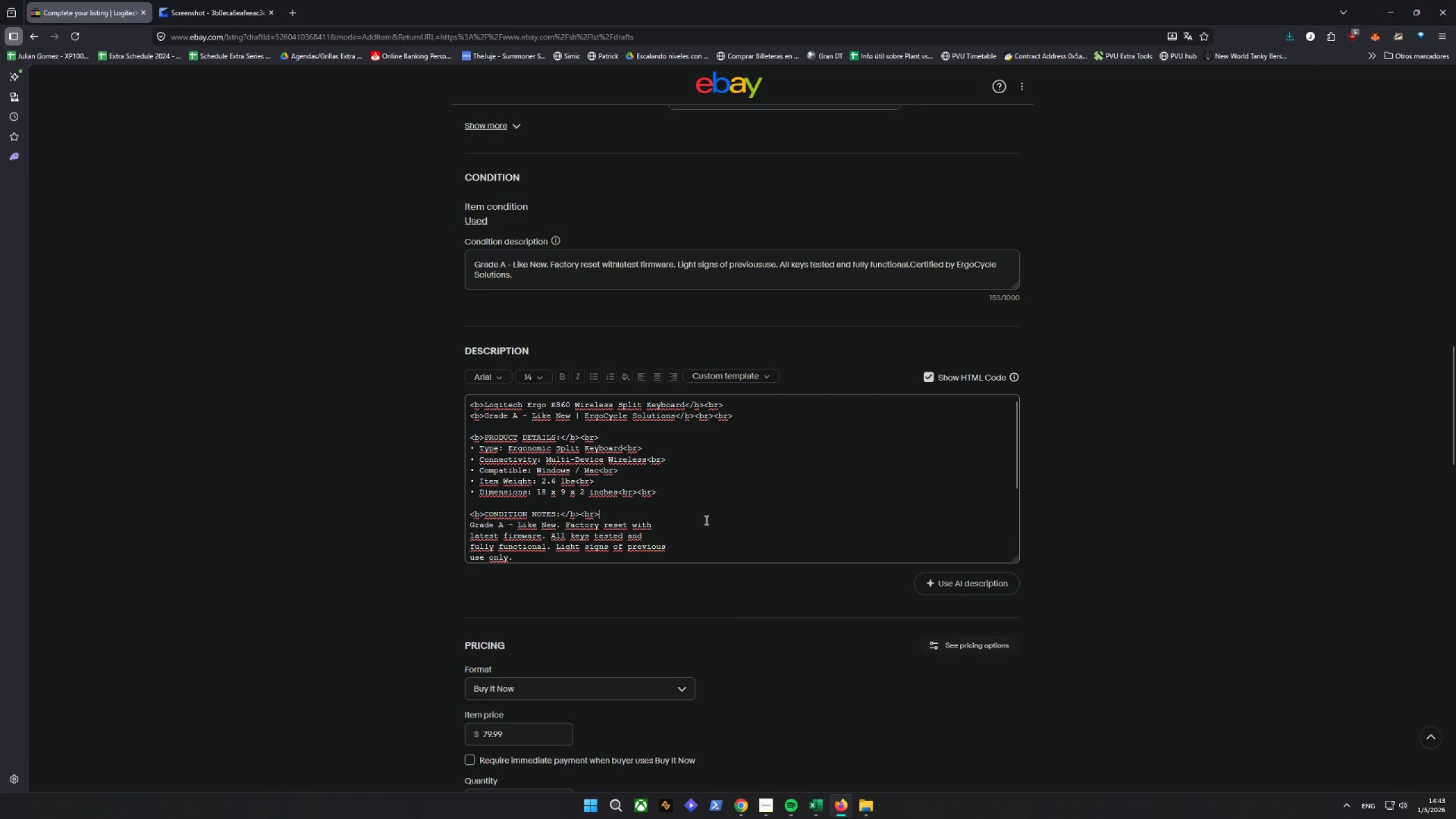 
left_click([705, 520])
 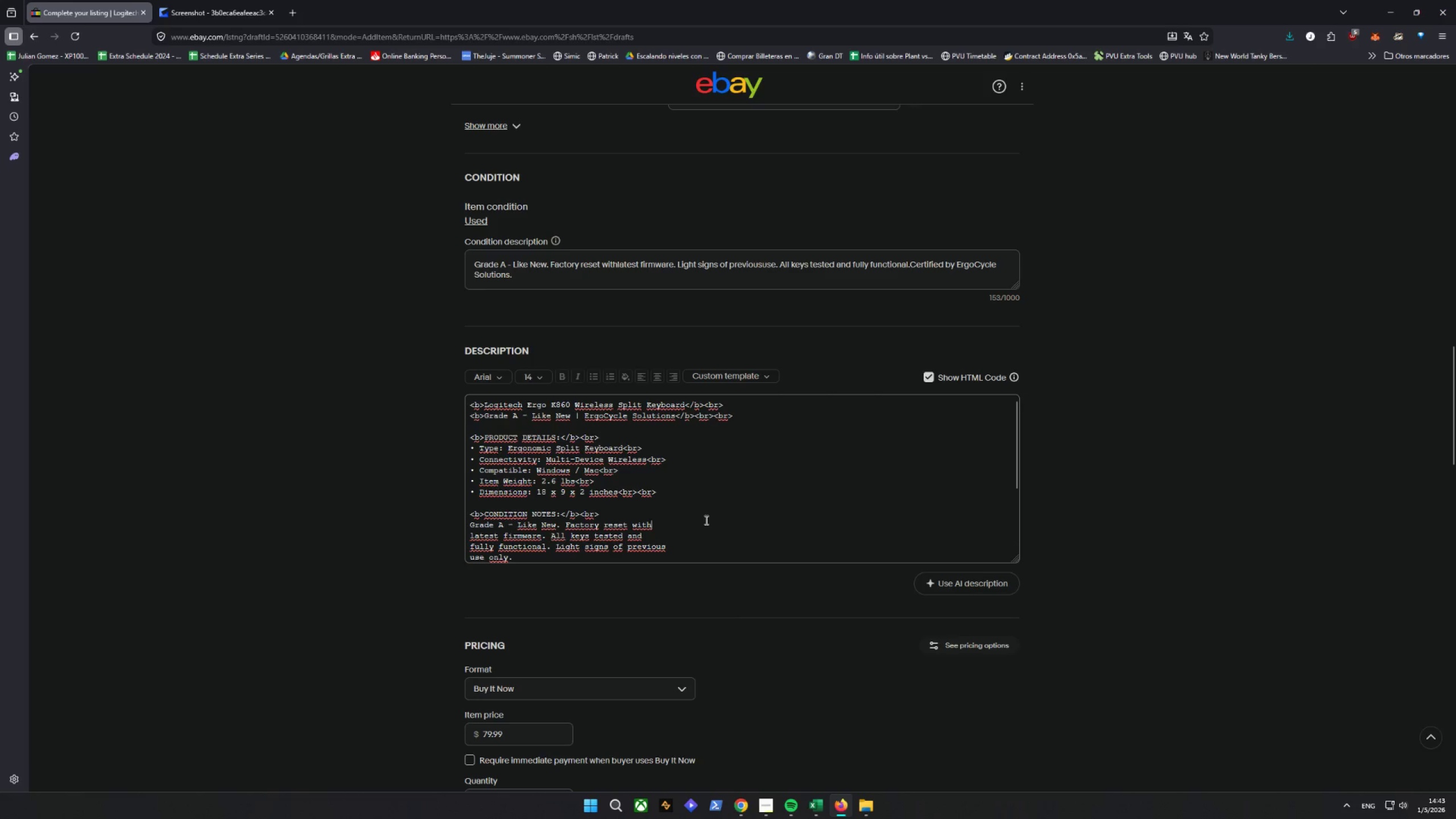 
key(Control+V)
 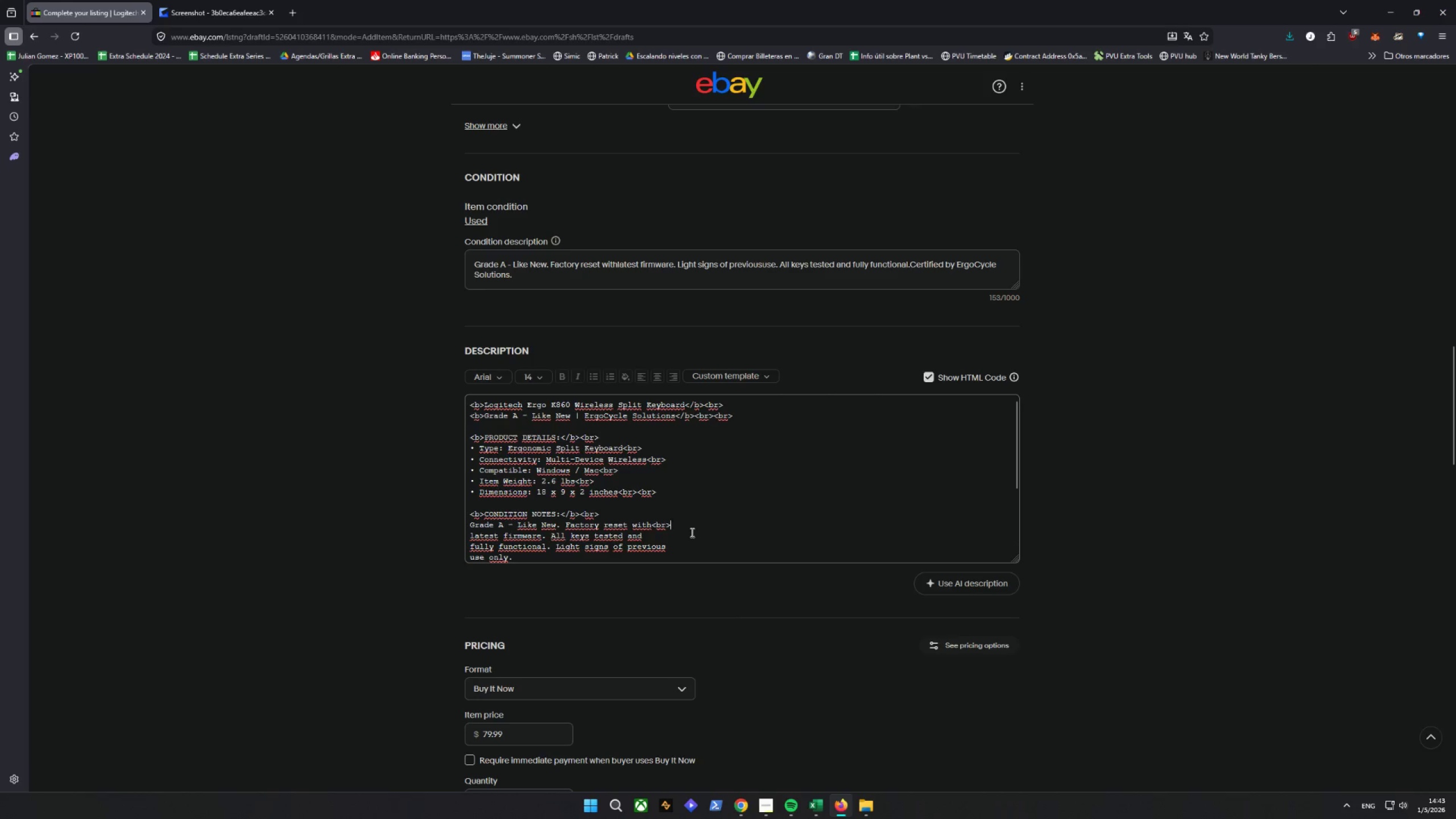 
left_click([691, 532])
 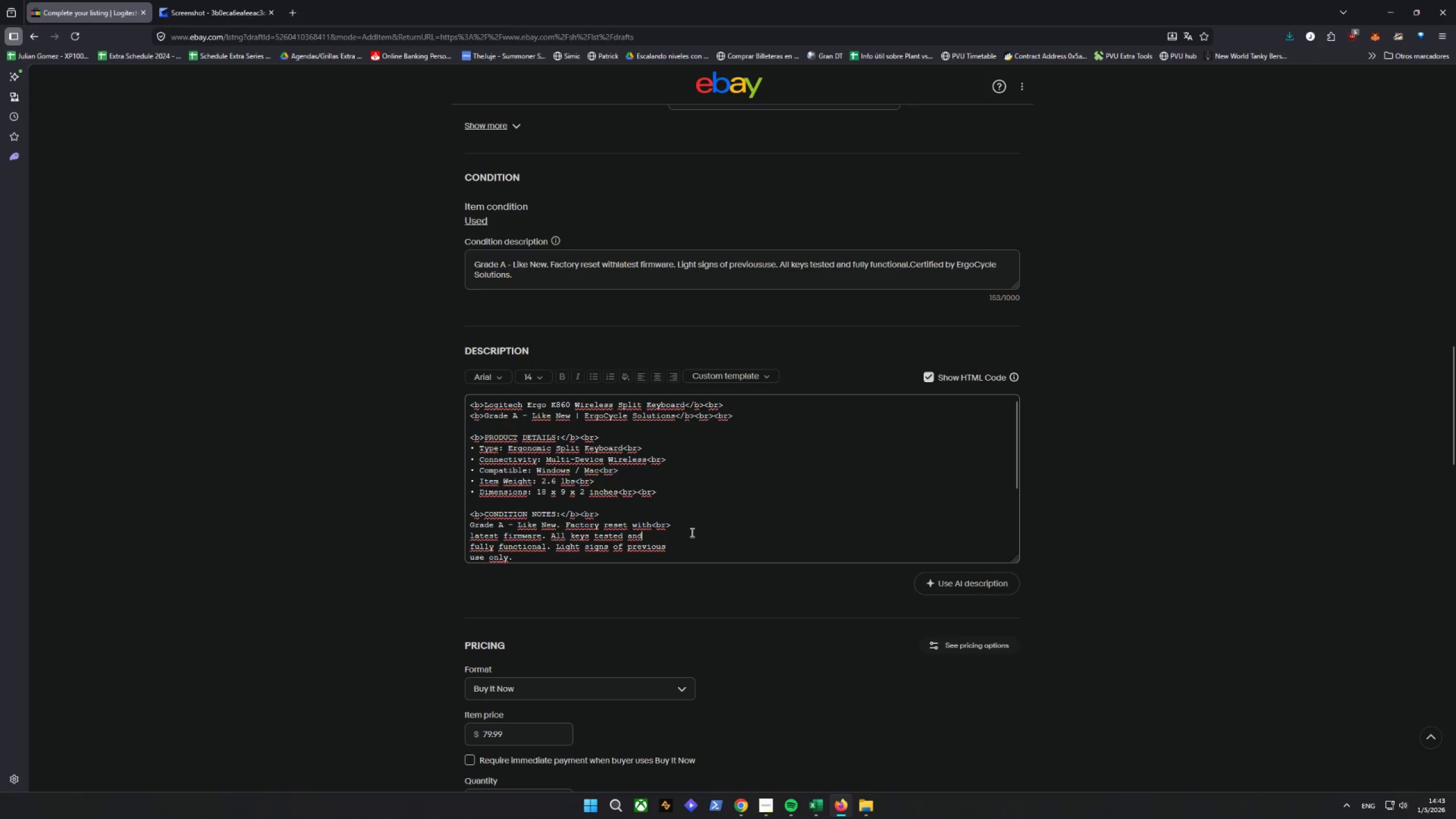 
key(Control+V)
 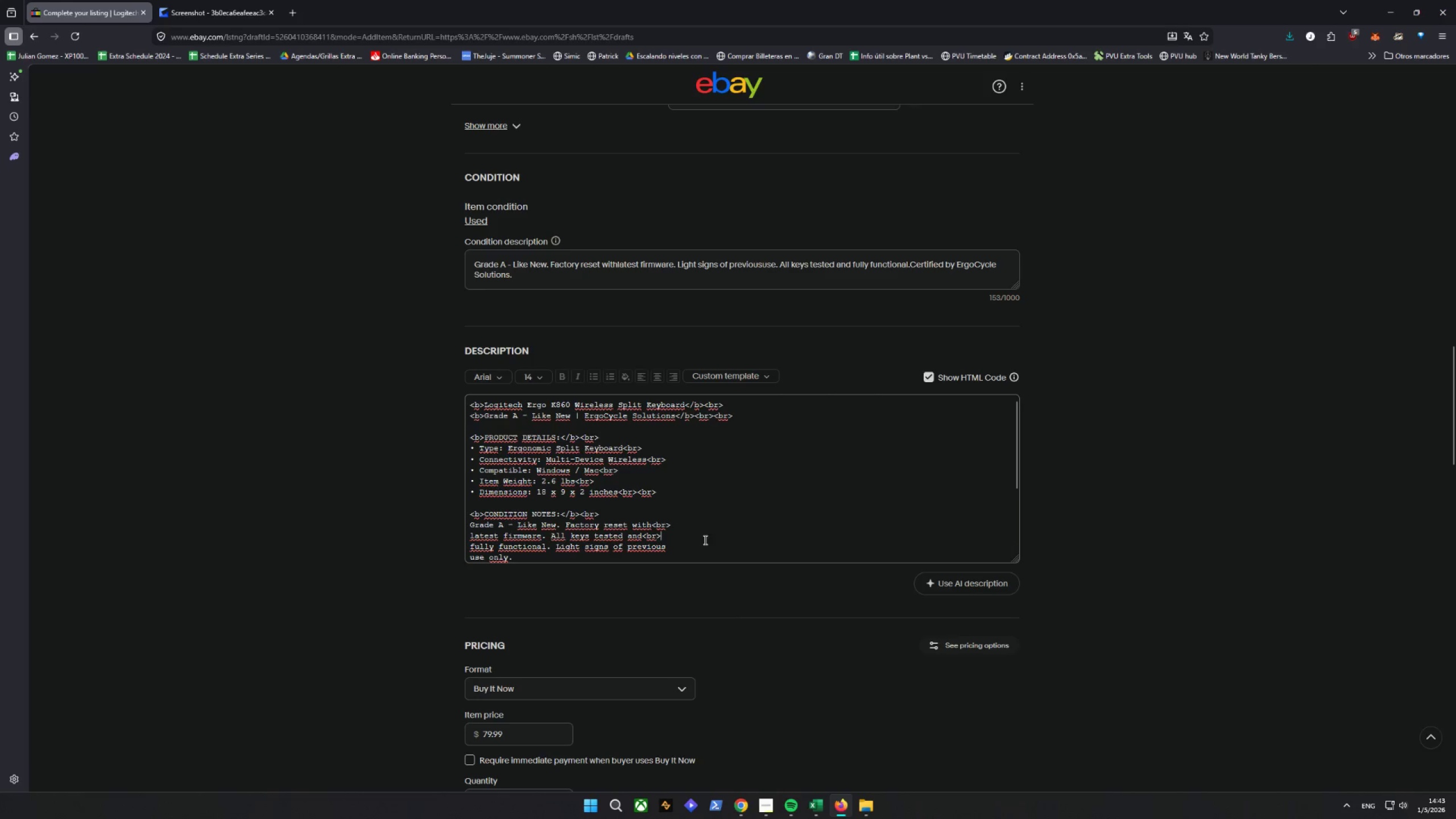 
left_click([704, 547])
 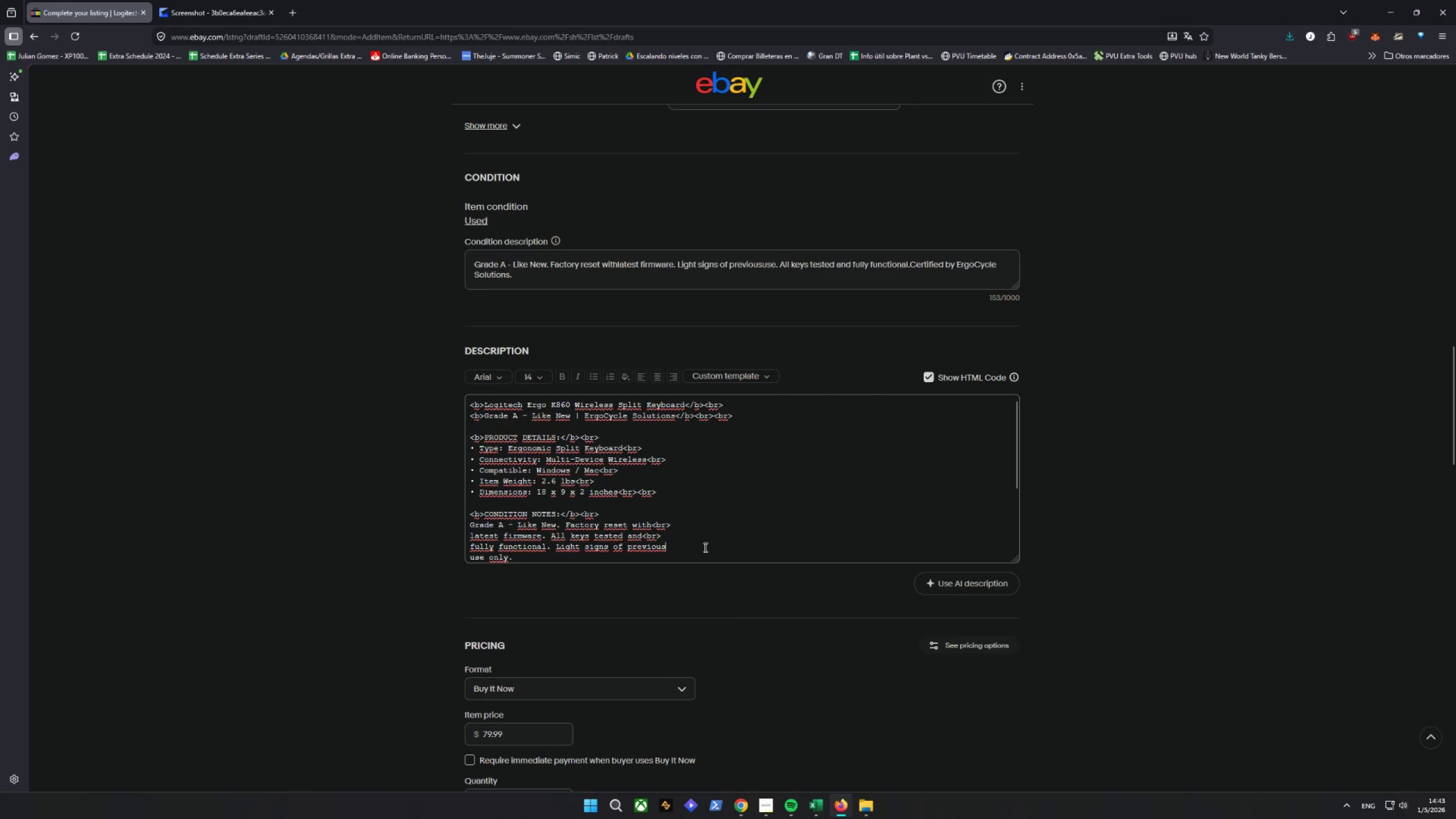 
key(Control+V)
 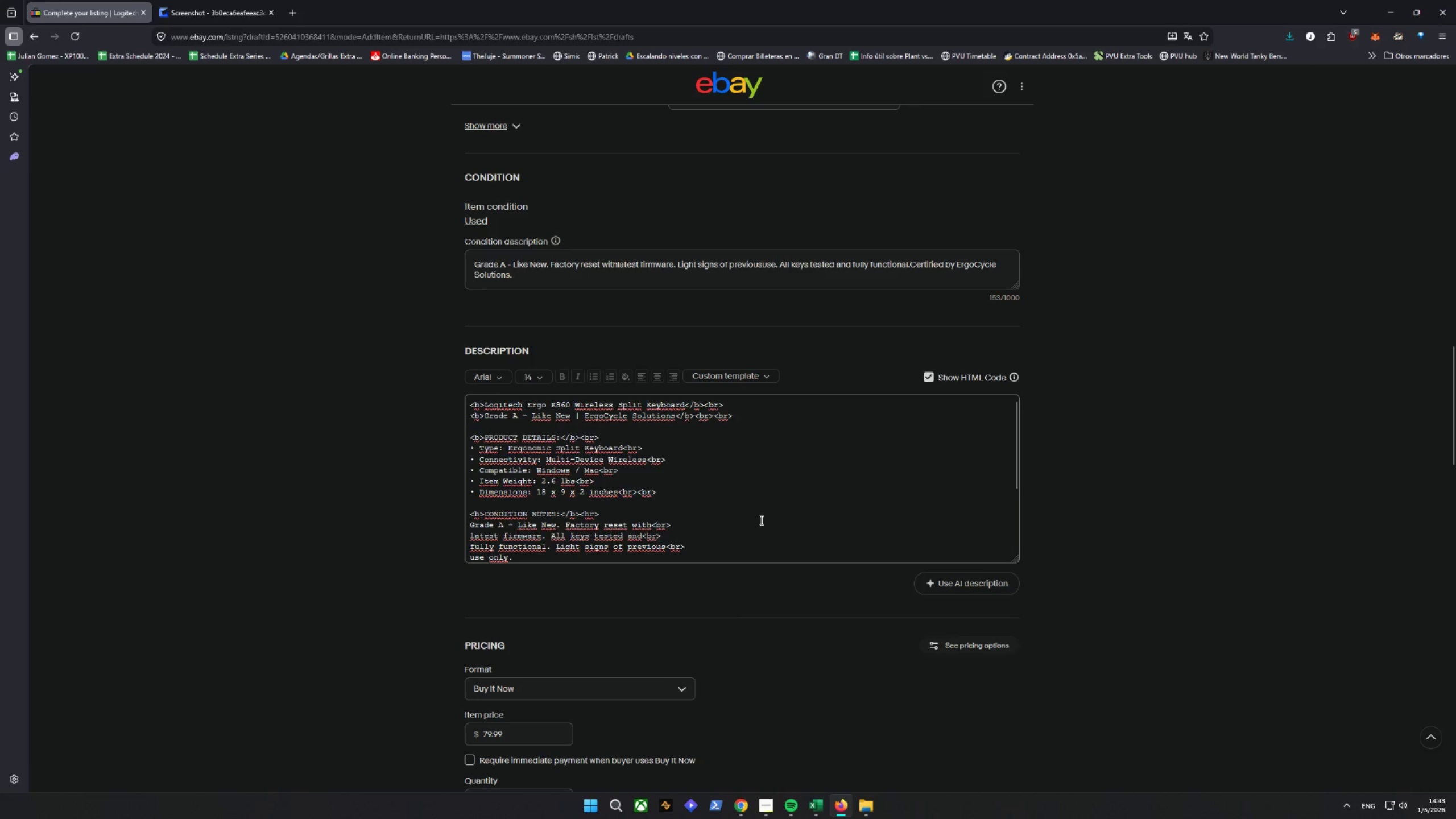 
scroll: coordinate [762, 516], scroll_direction: down, amount: 2.0
 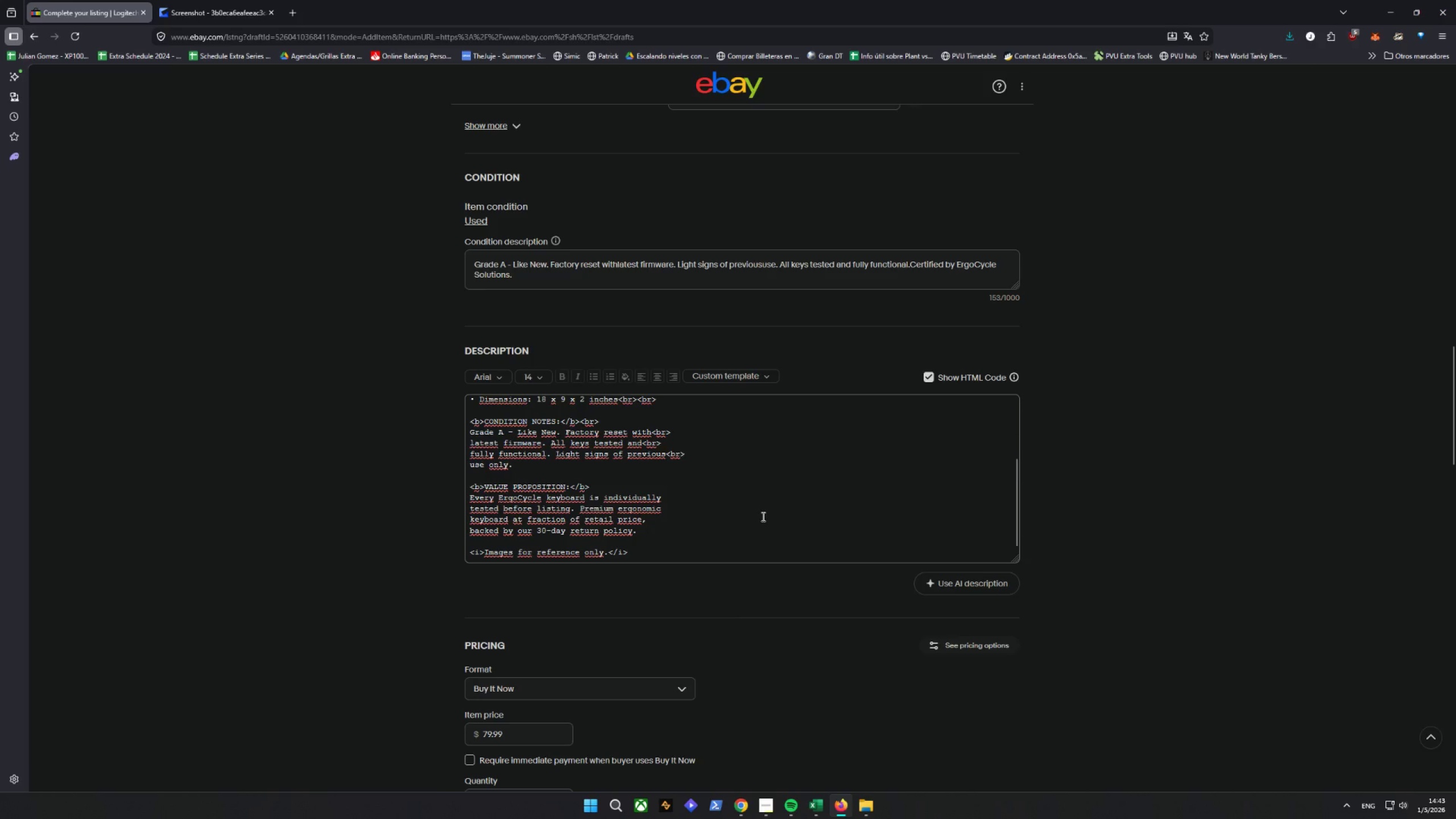 
hold_key(key=ControlLeft, duration=2.94)
 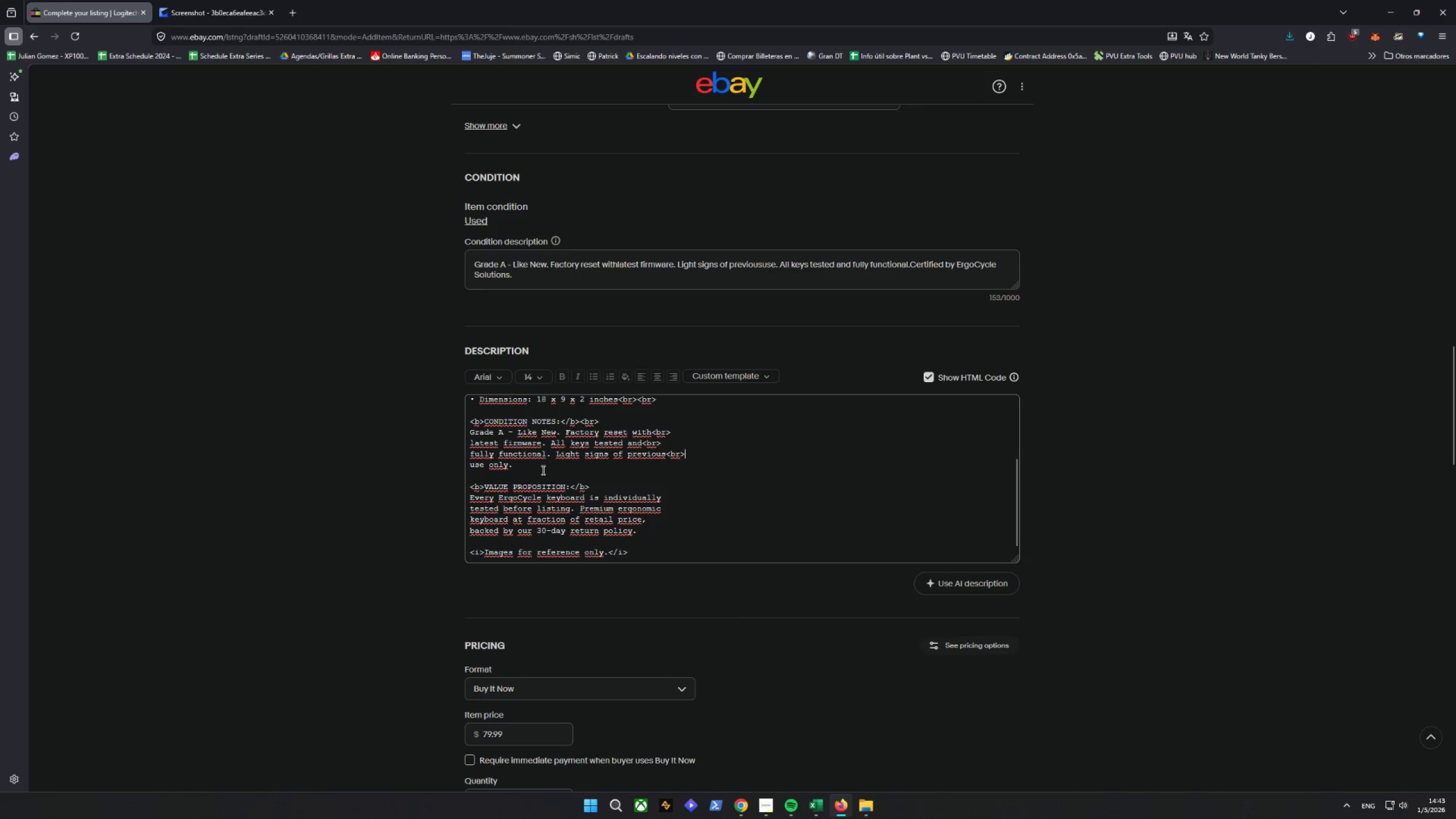 
left_click([541, 470])
 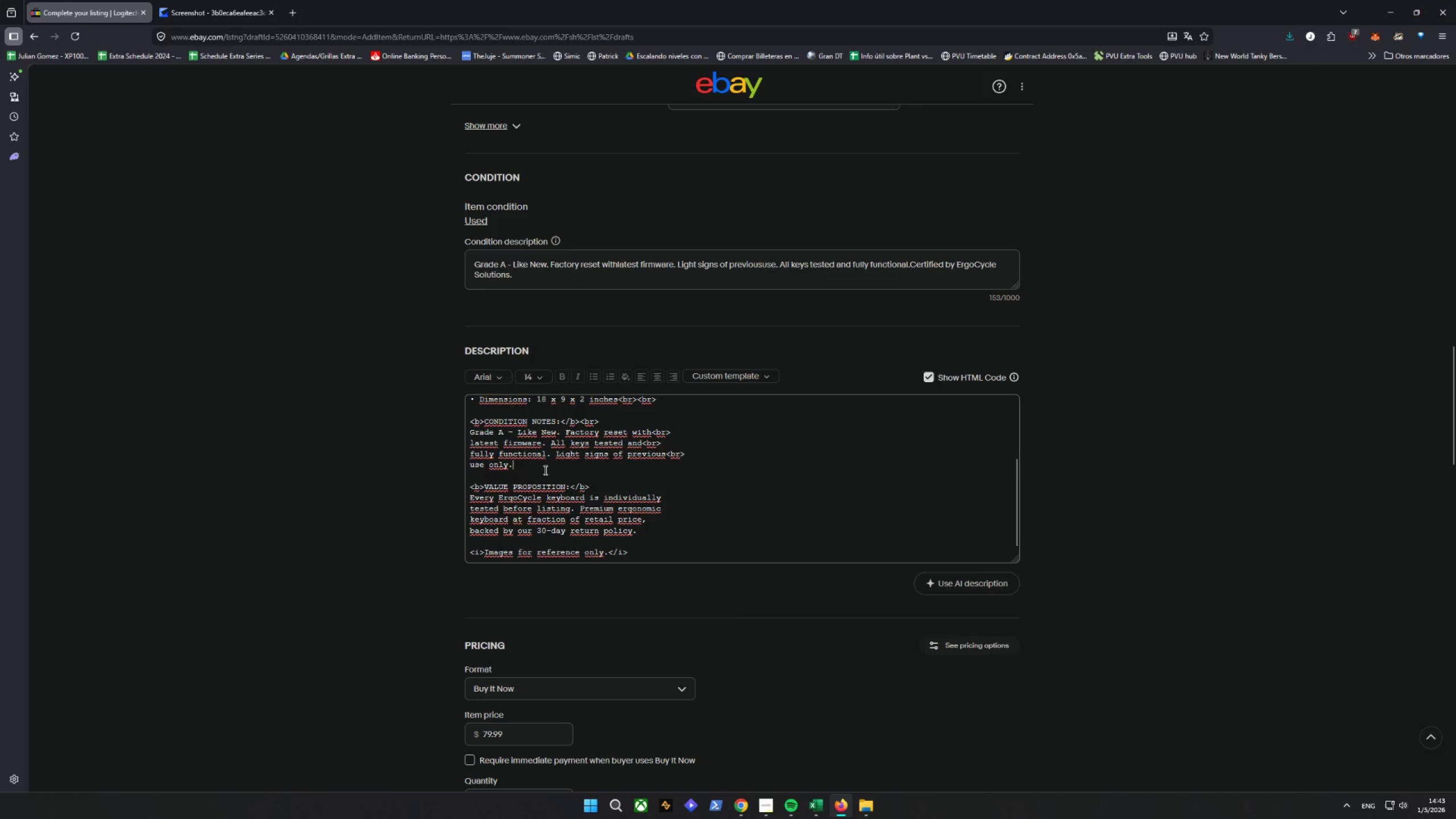 
key(Control+V)
 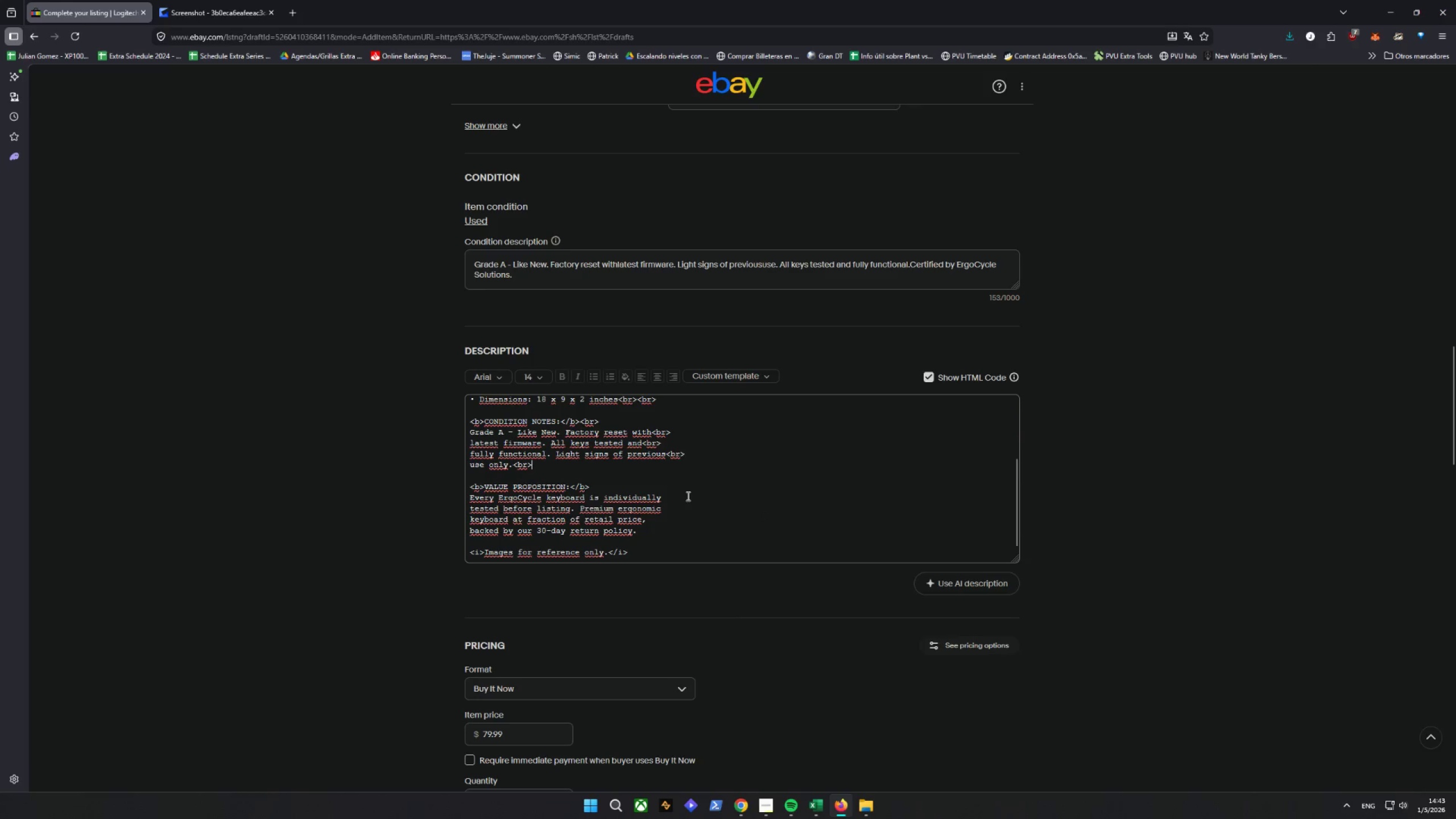 
left_click([636, 483])
 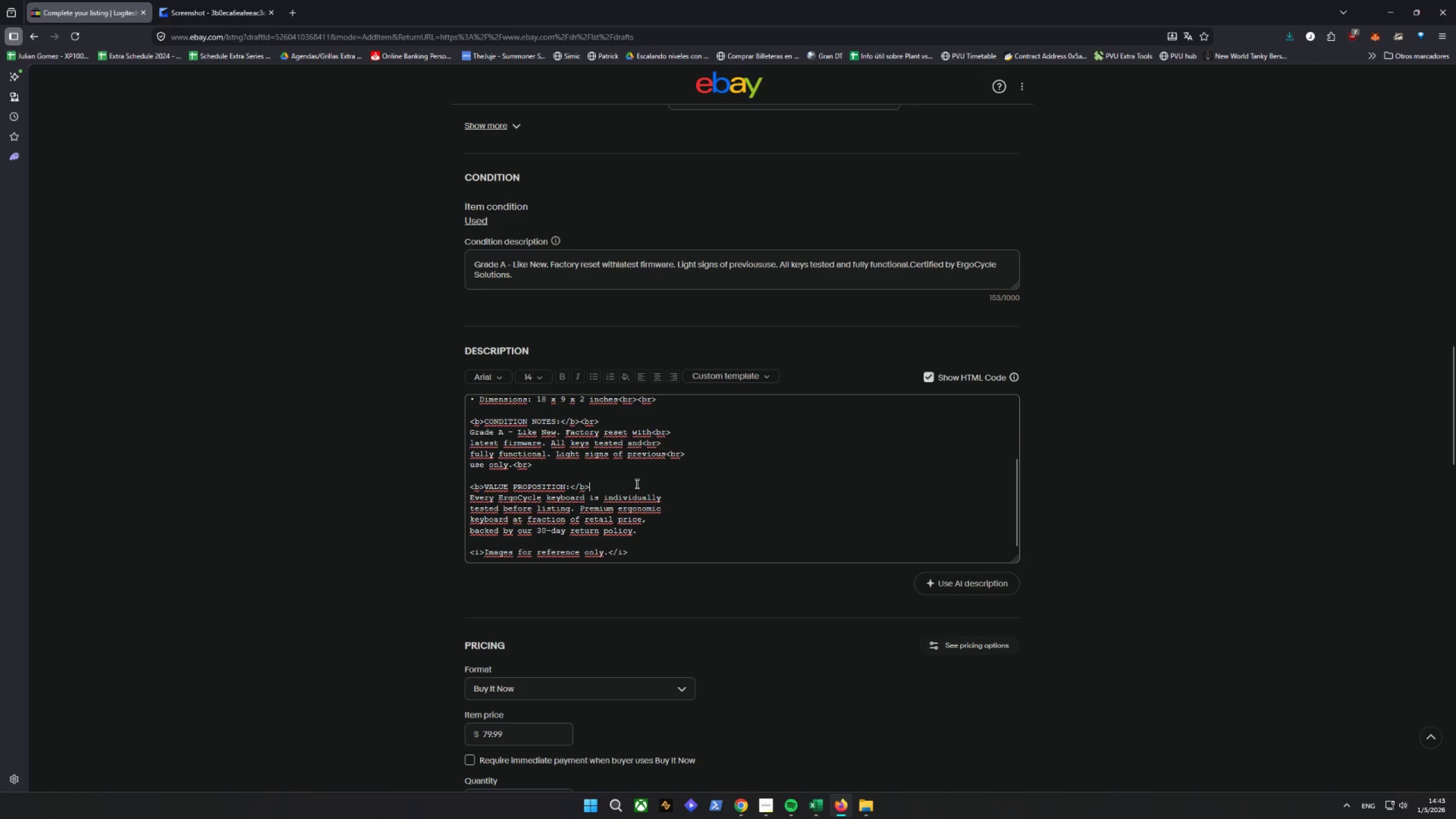 
key(Control+V)
 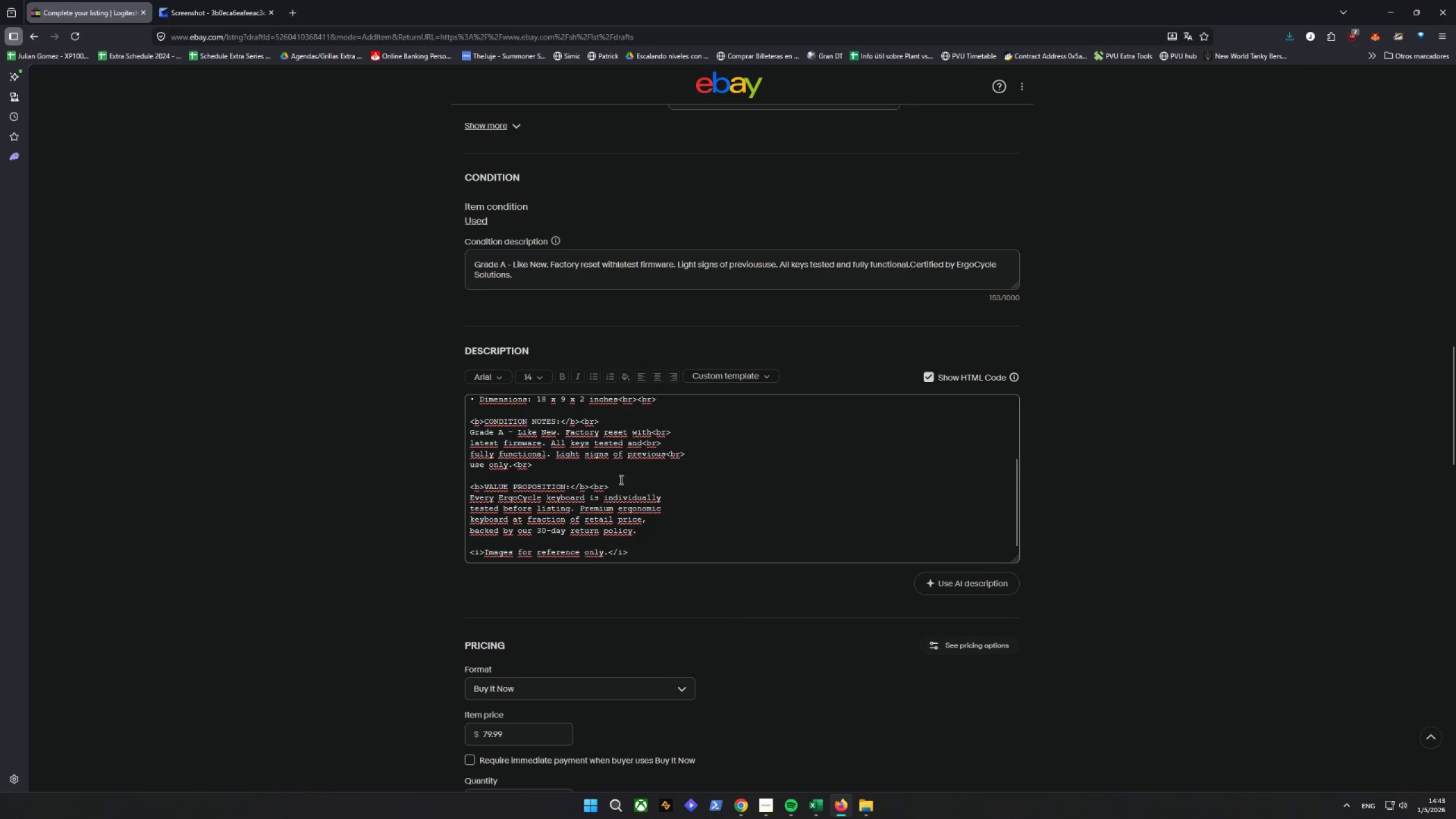 
left_click([579, 469])
 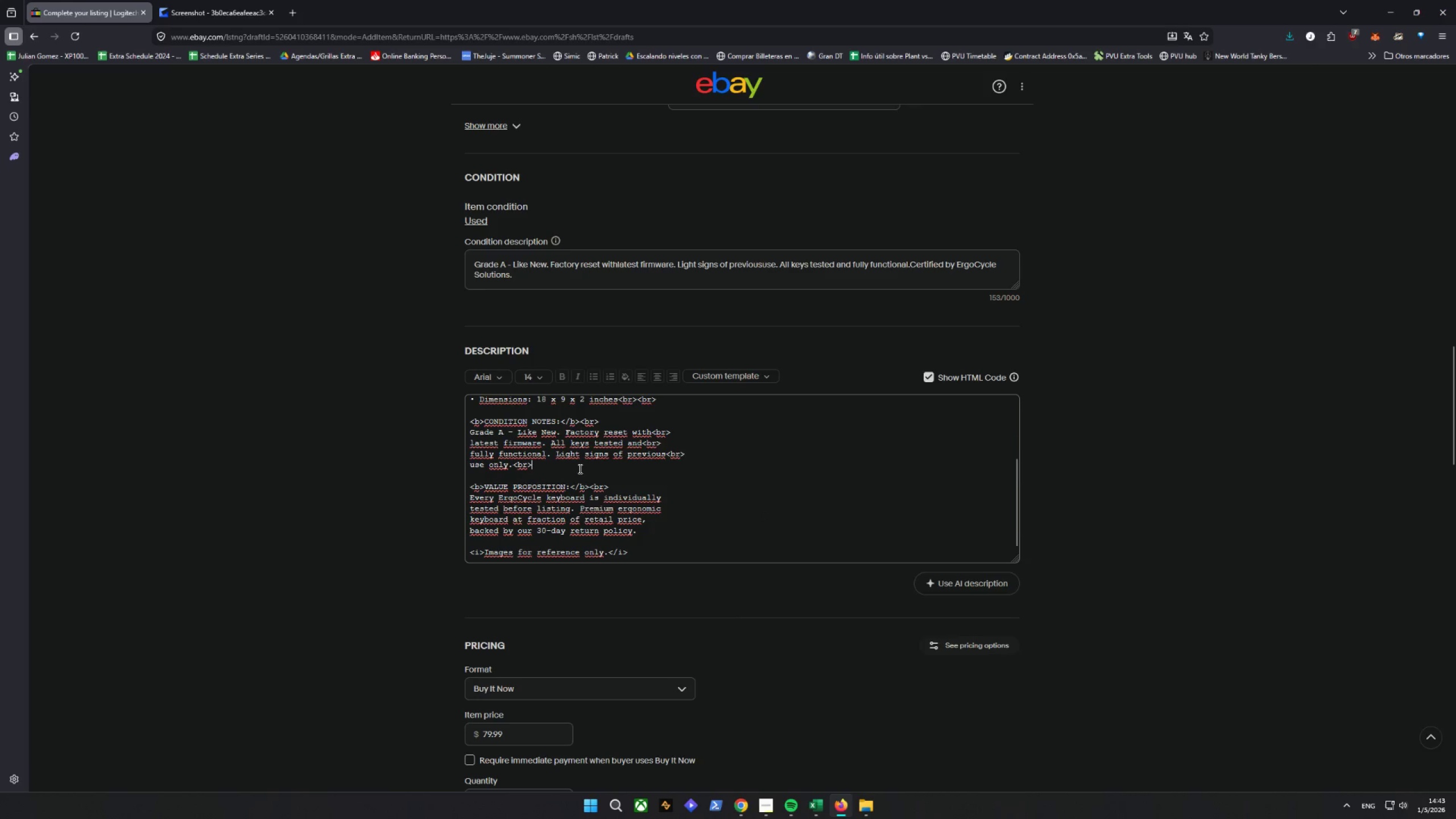 
key(Control+V)
 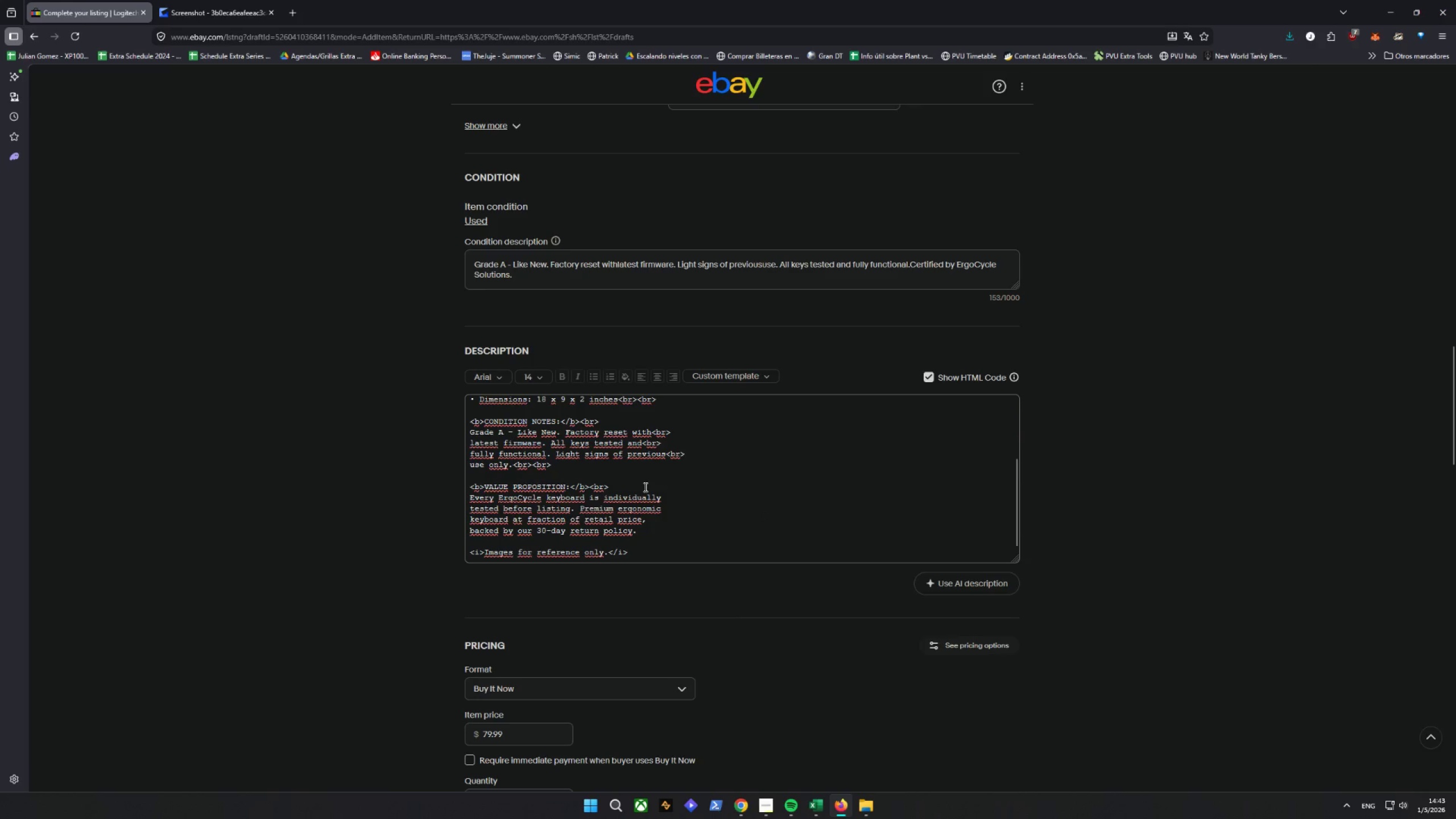 
left_click([685, 498])
 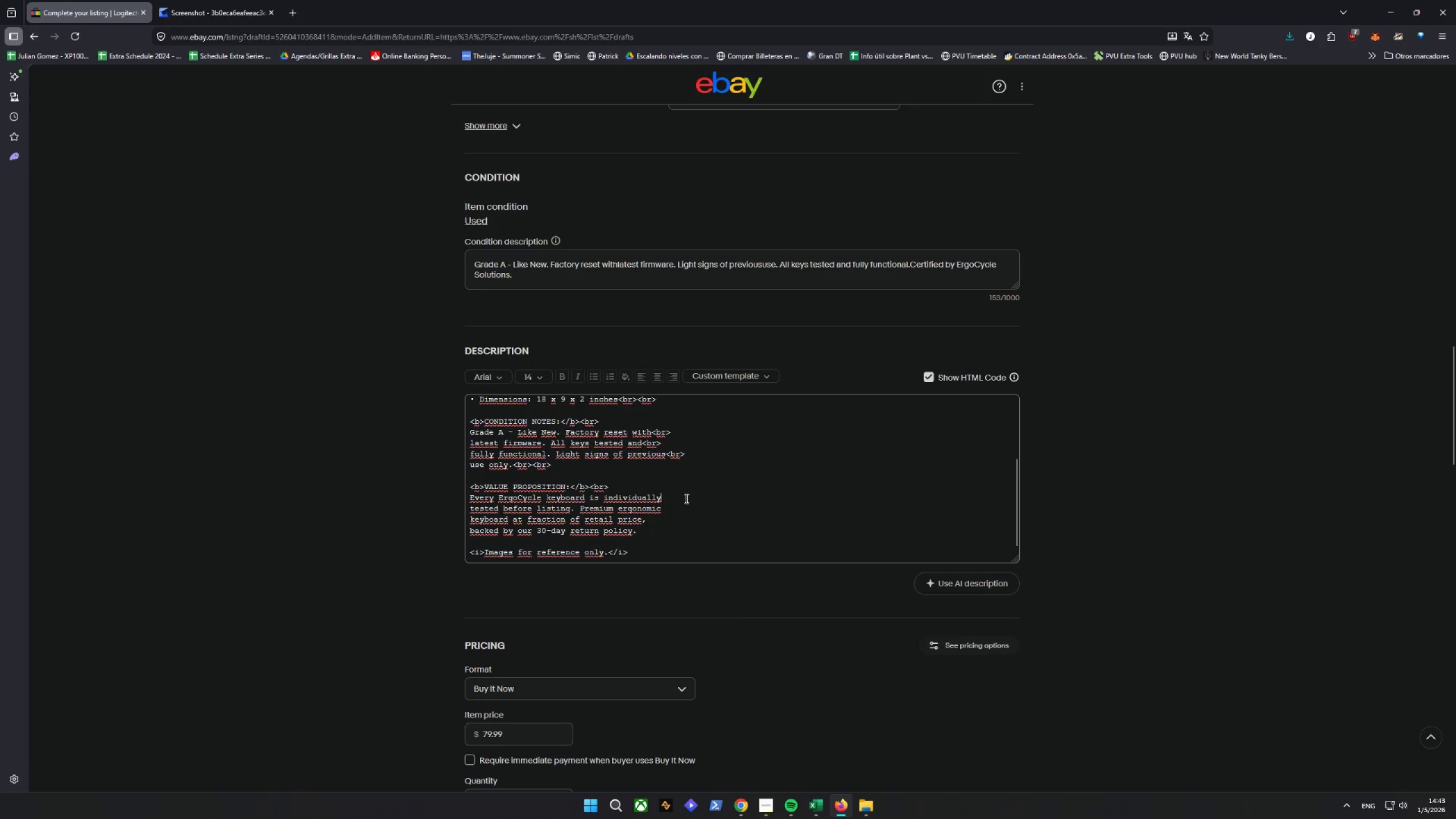 
key(Control+V)
 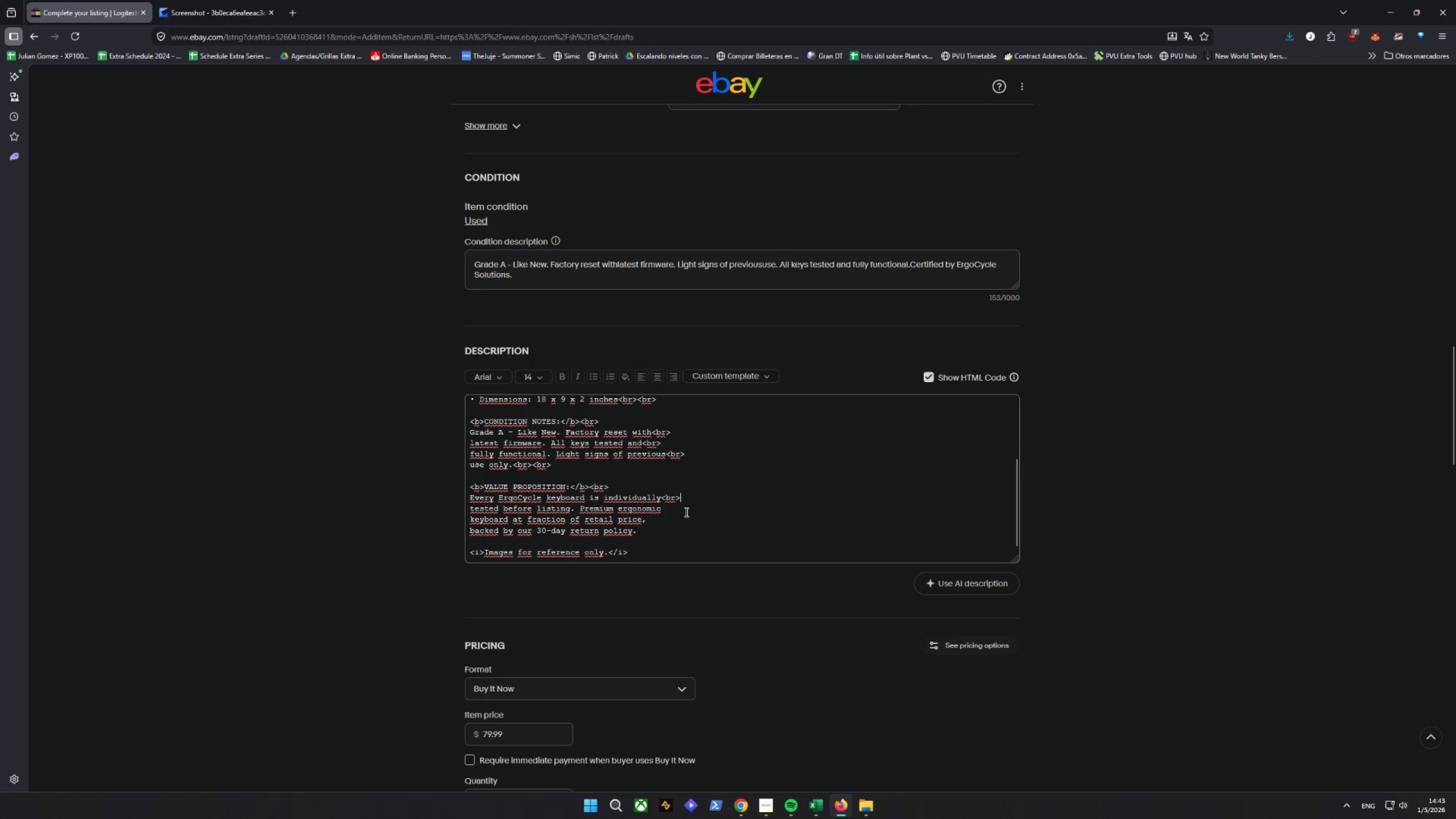 
left_click([685, 512])
 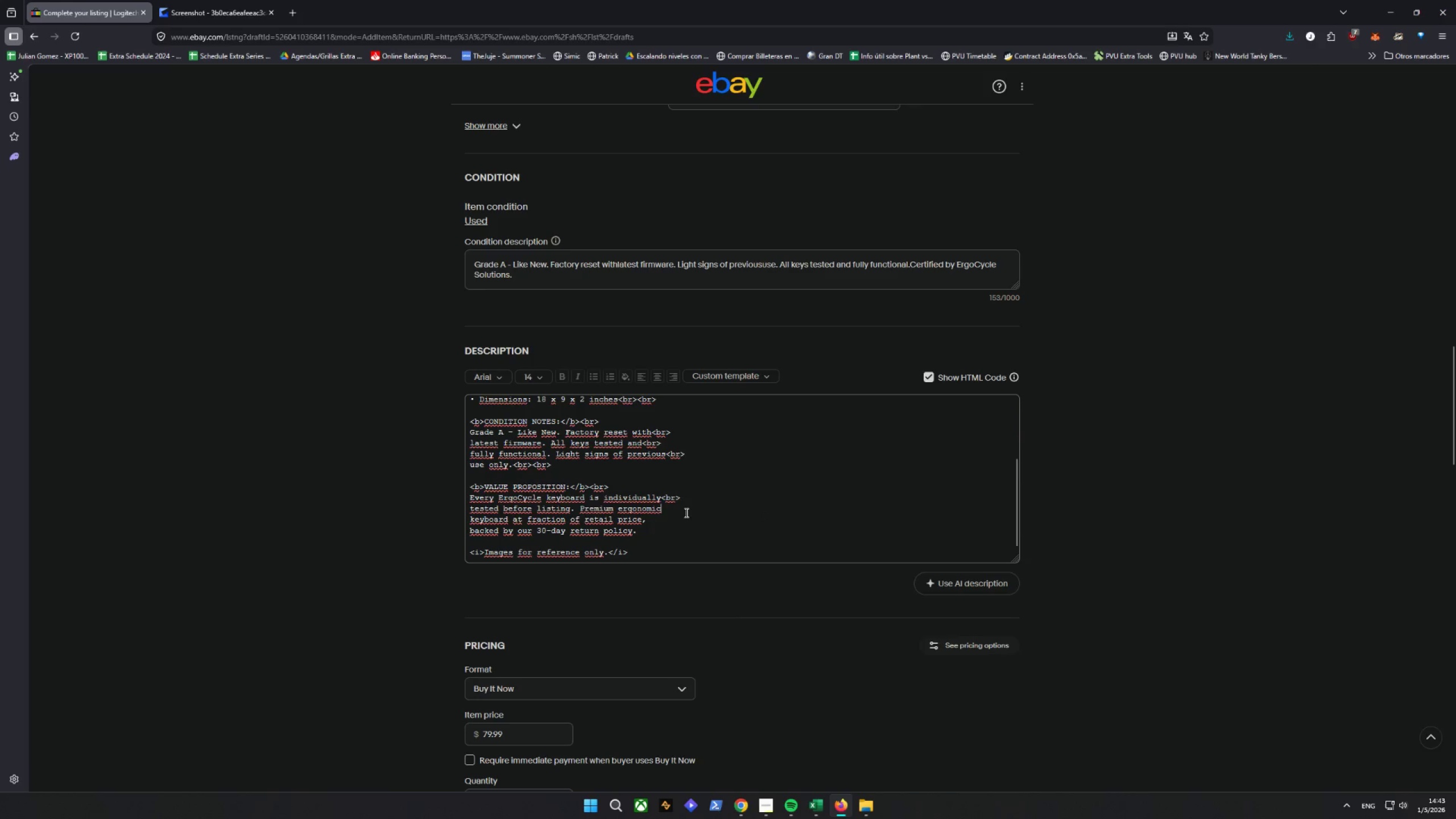 
key(Control+V)
 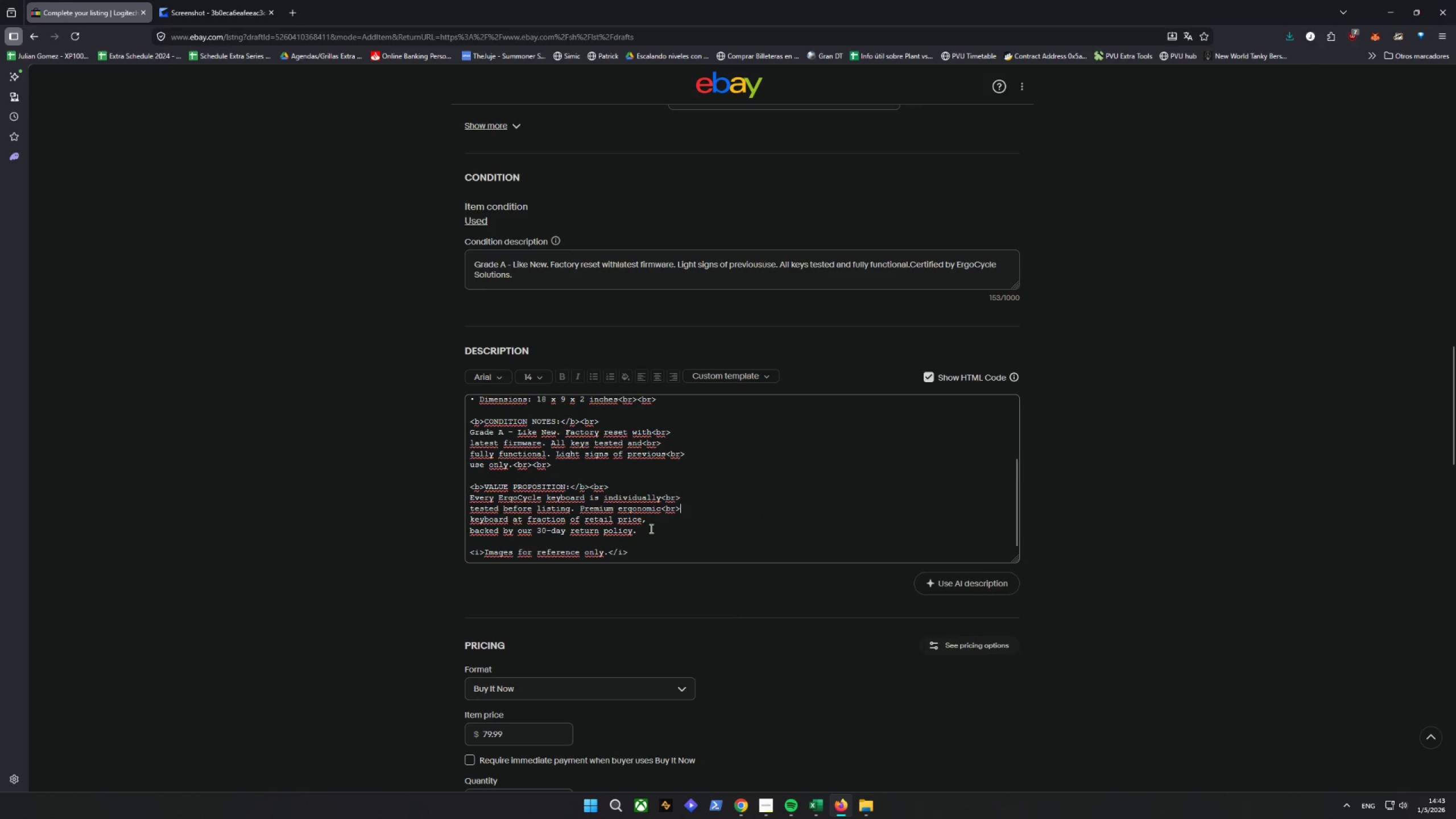 
left_click([656, 523])
 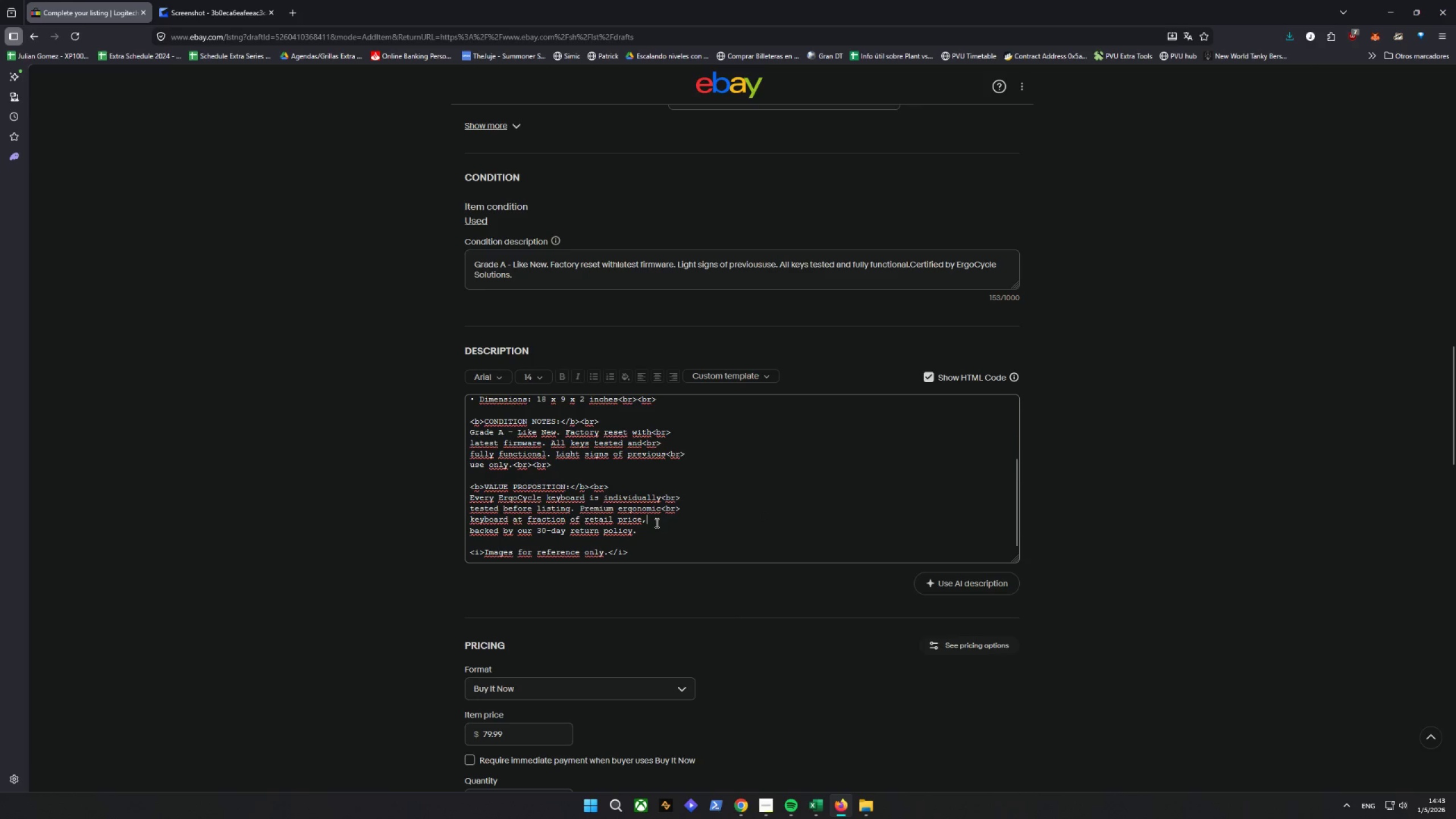 
key(Control+V)
 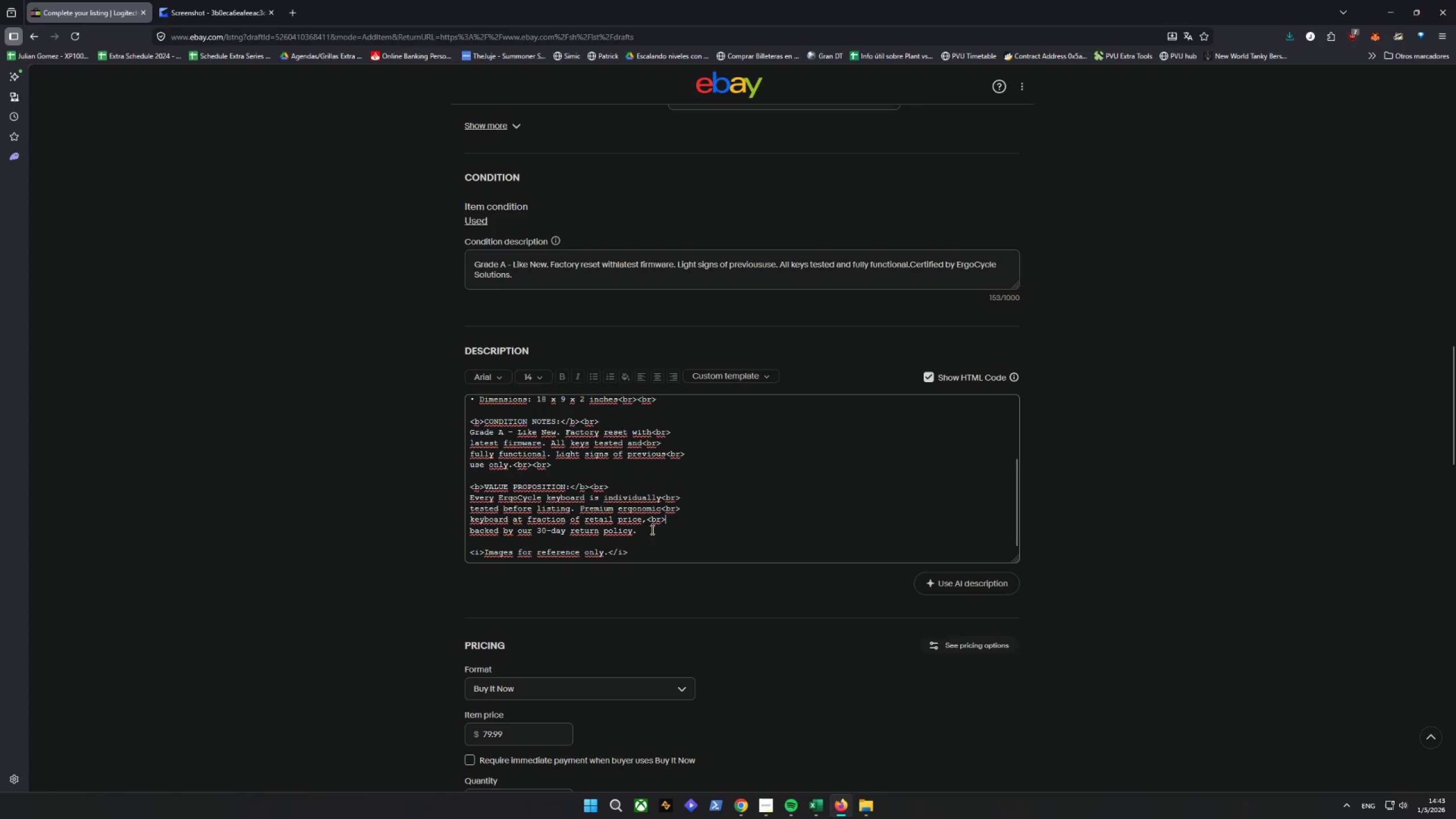 
left_click([650, 528])
 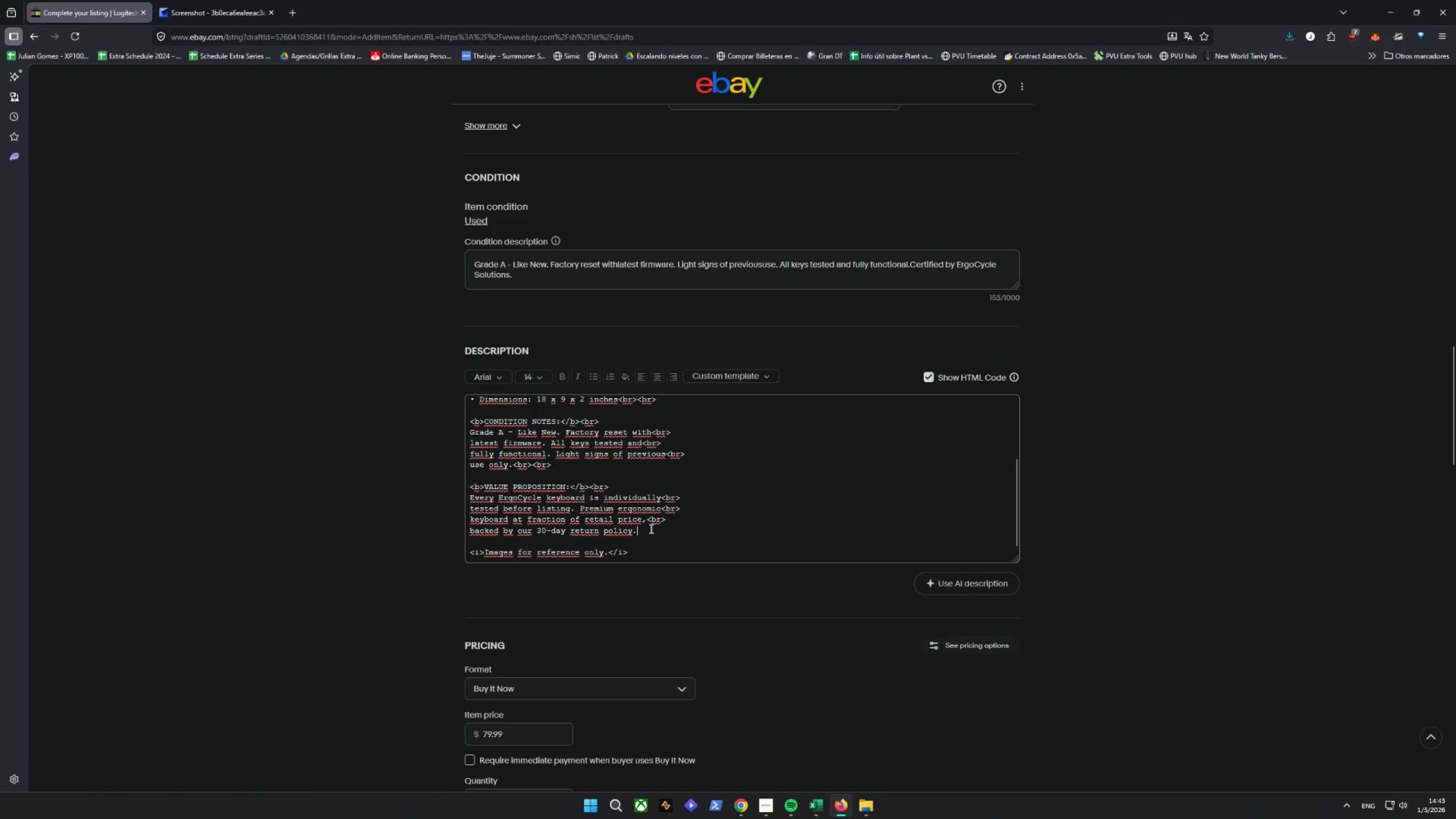 
key(Control+V)
 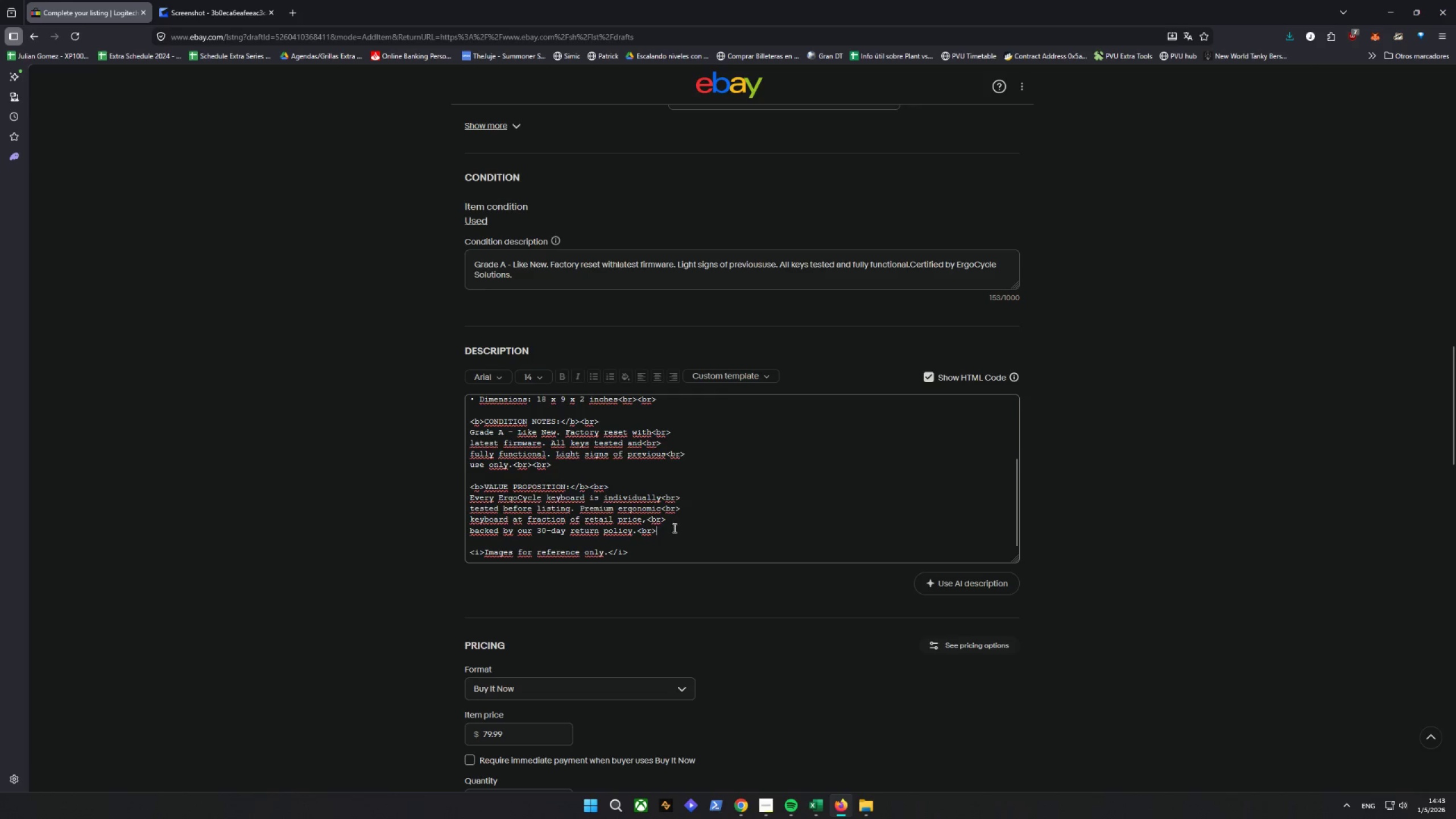 
scroll: coordinate [684, 522], scroll_direction: down, amount: 1.0
 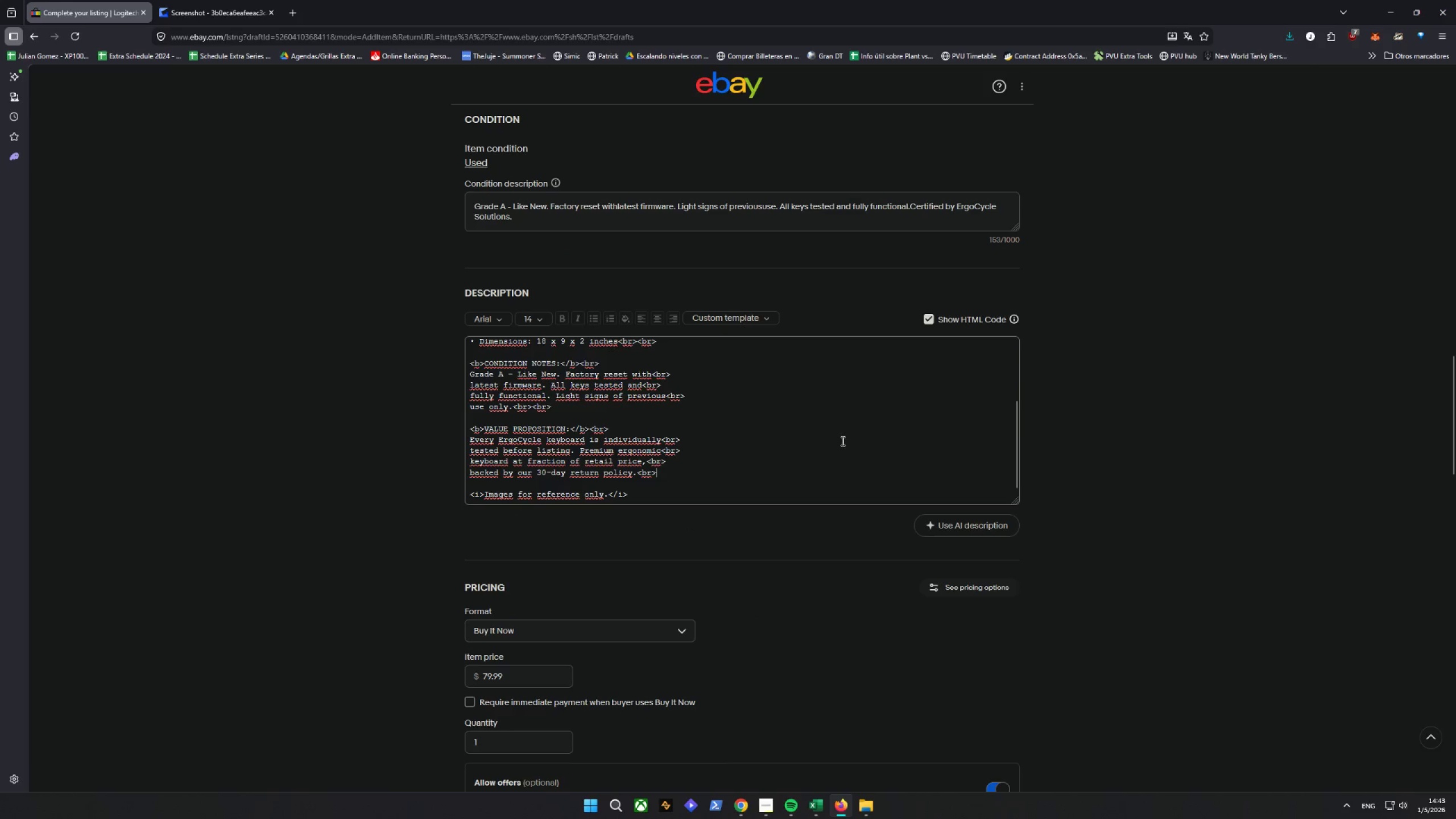 
key(Control+ControlLeft)
 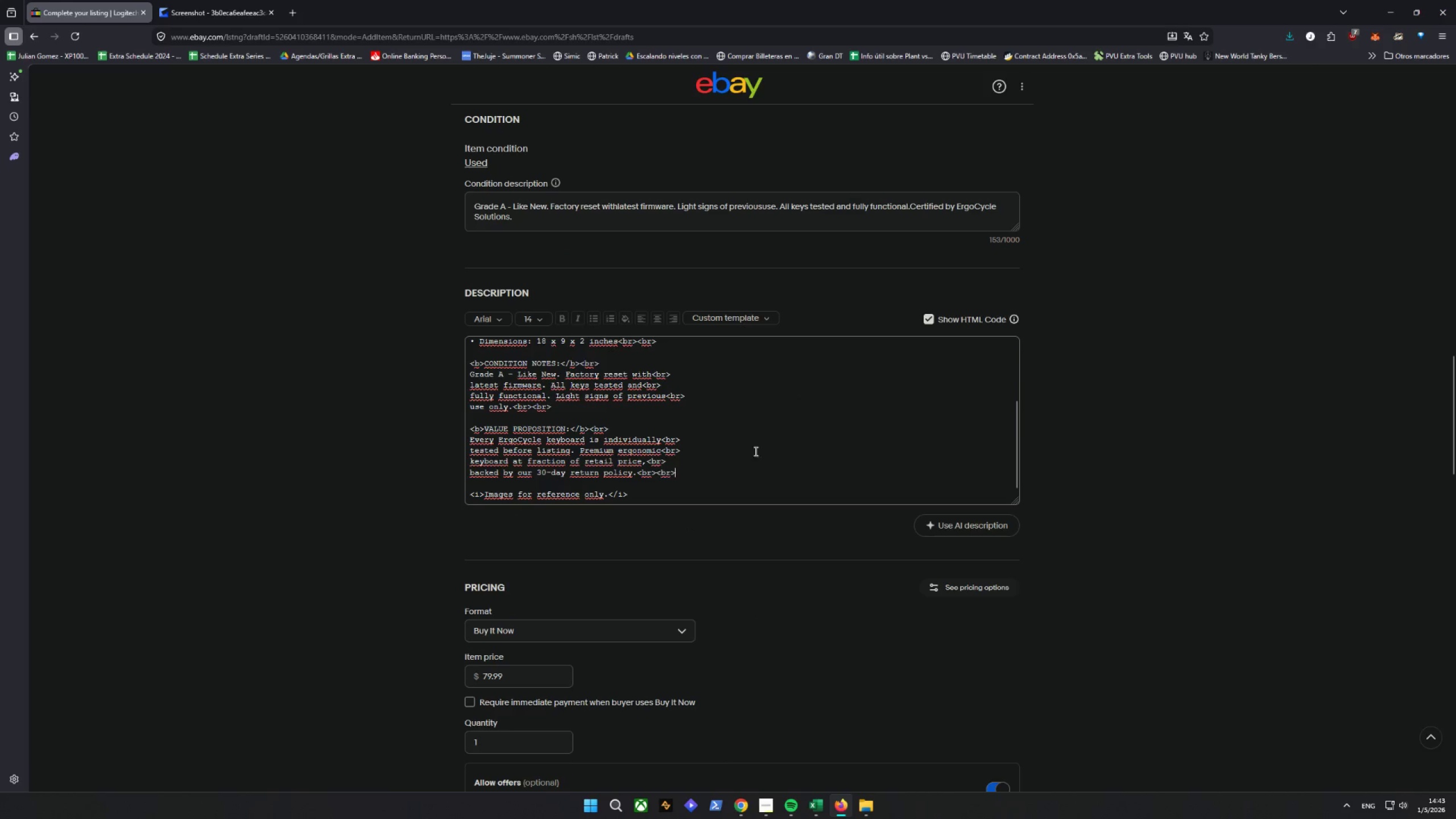 
key(Control+V)
 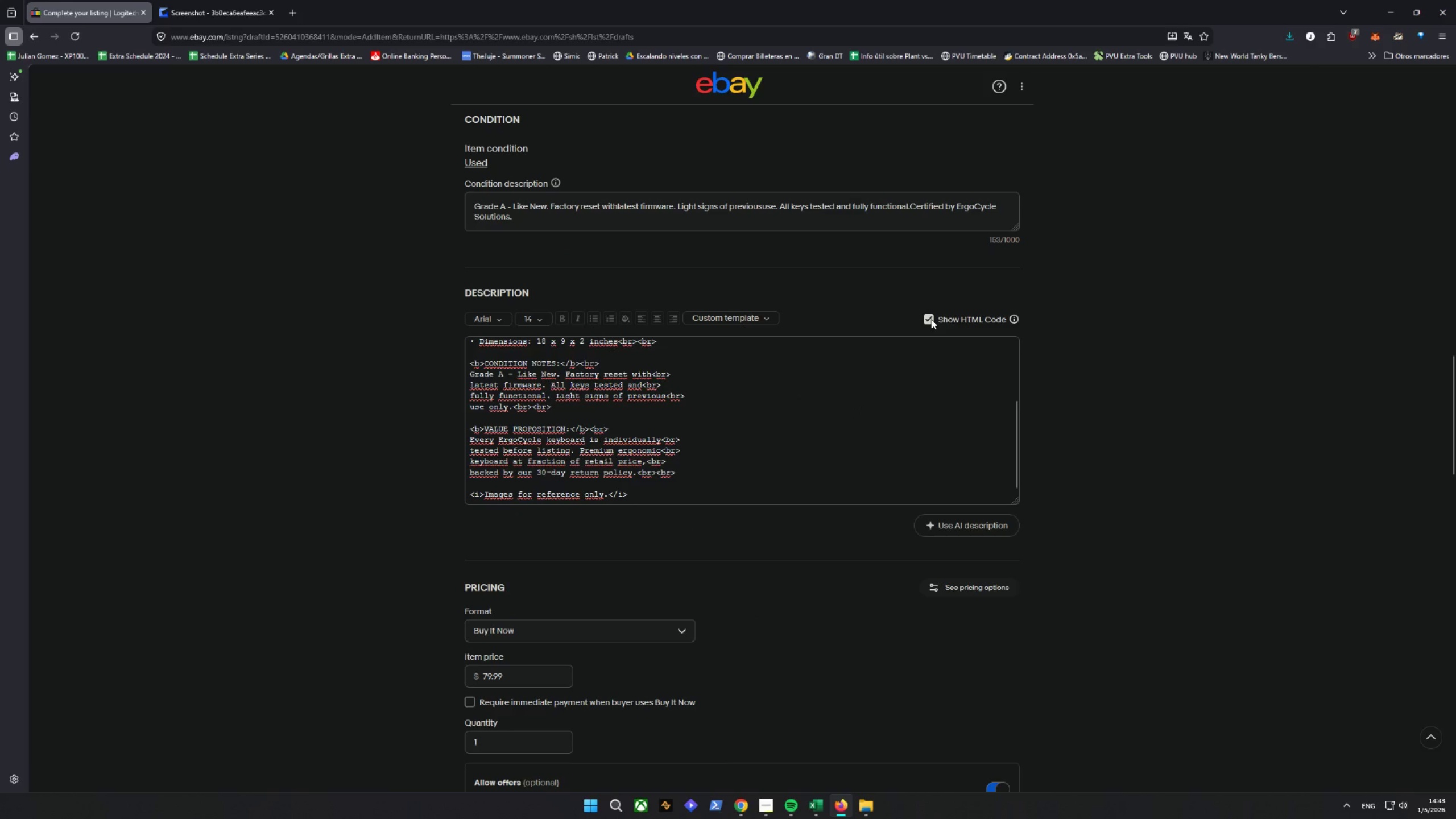 
double_click([930, 318])
 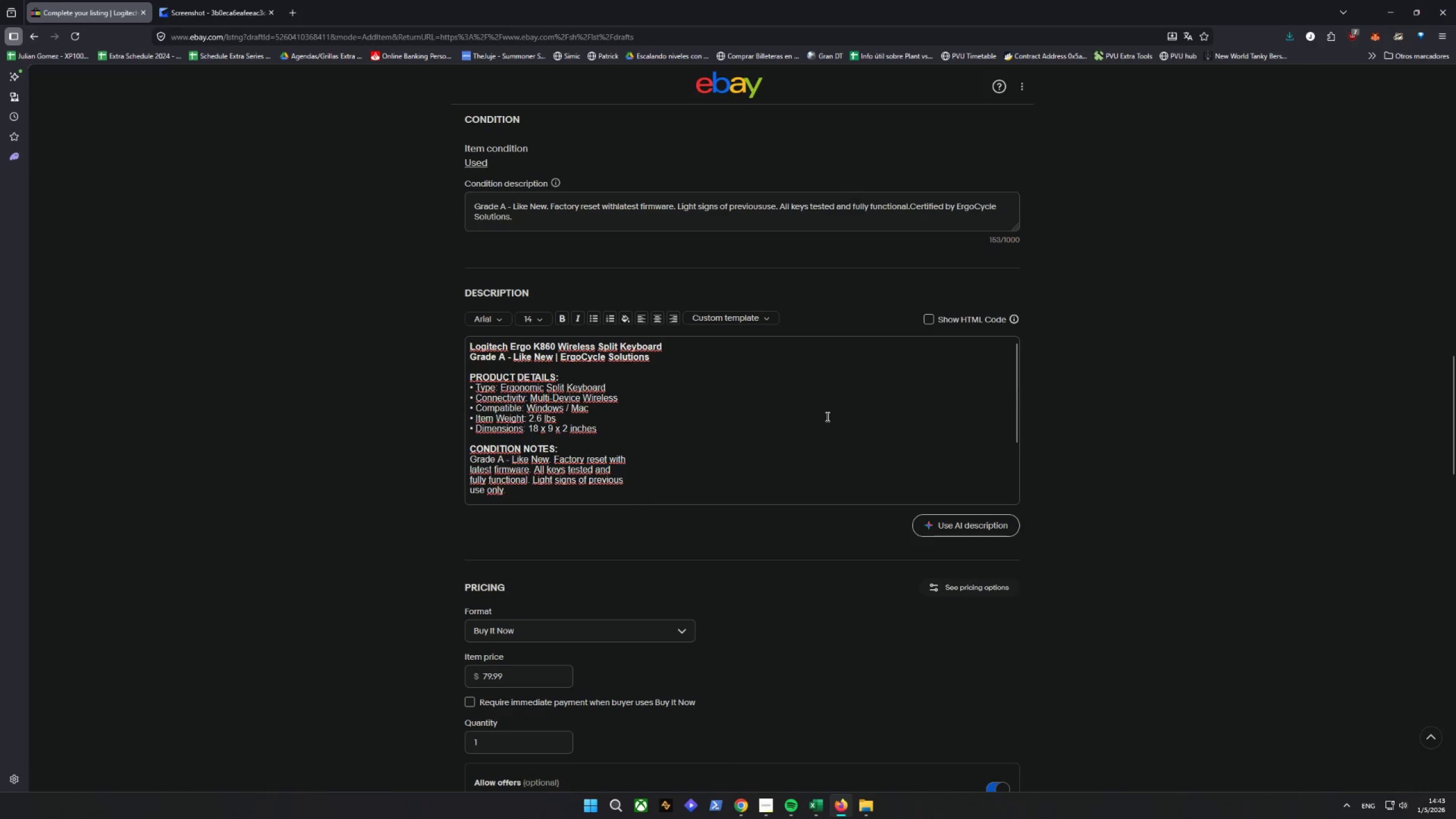 
scroll: coordinate [826, 416], scroll_direction: down, amount: 5.0
 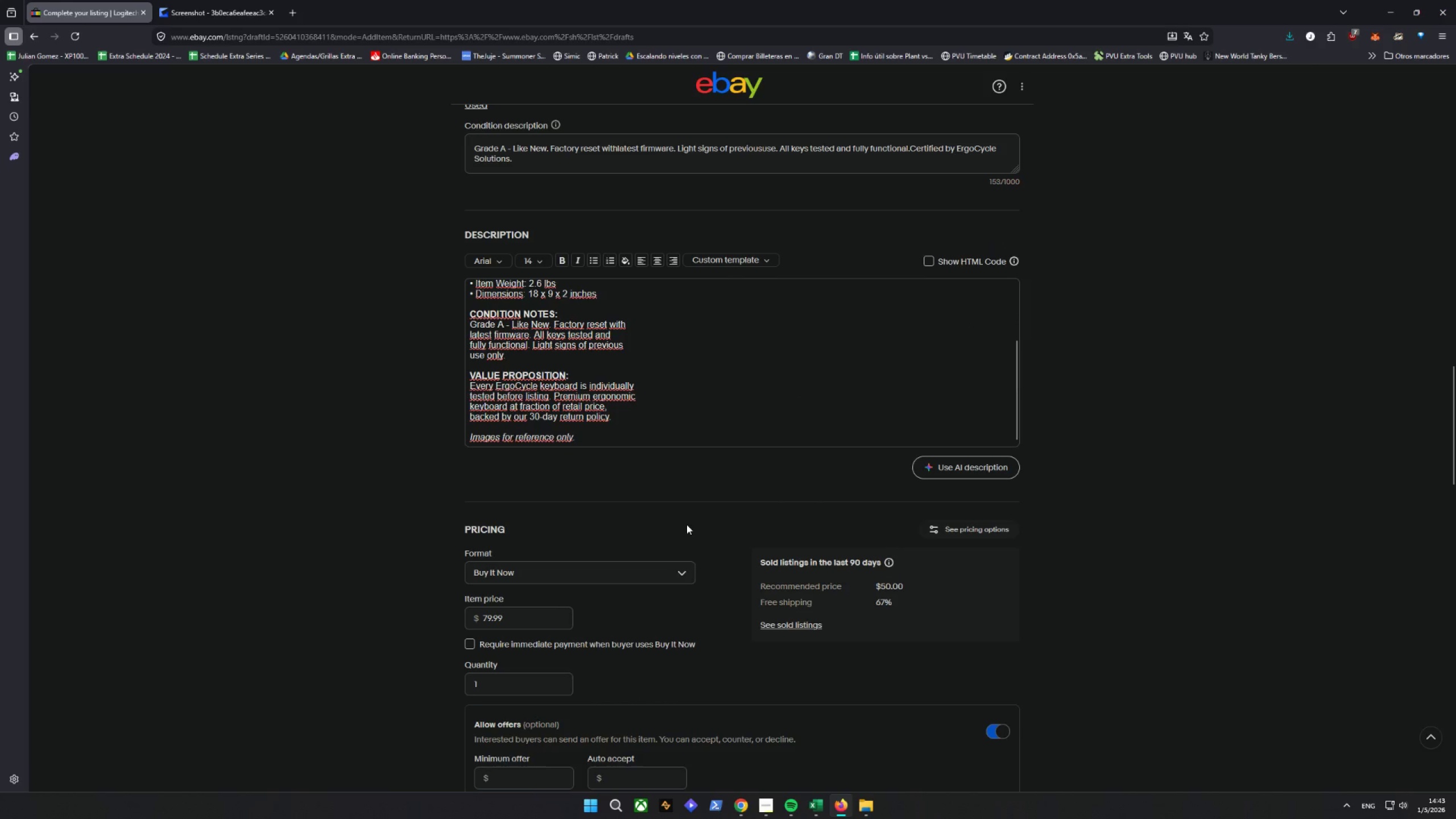 
scroll: coordinate [686, 524], scroll_direction: up, amount: 2.0
 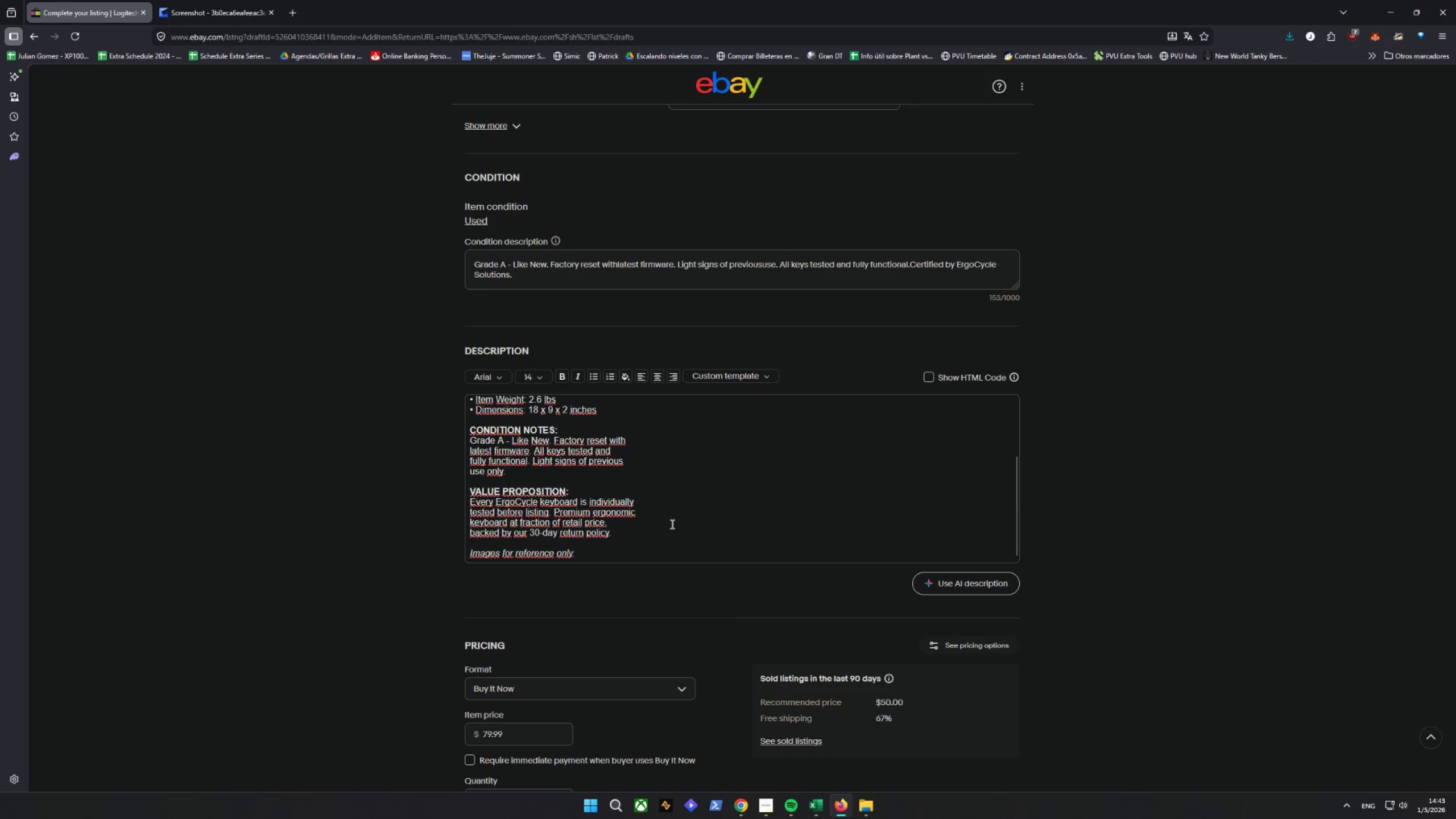 
wait(5.19)
 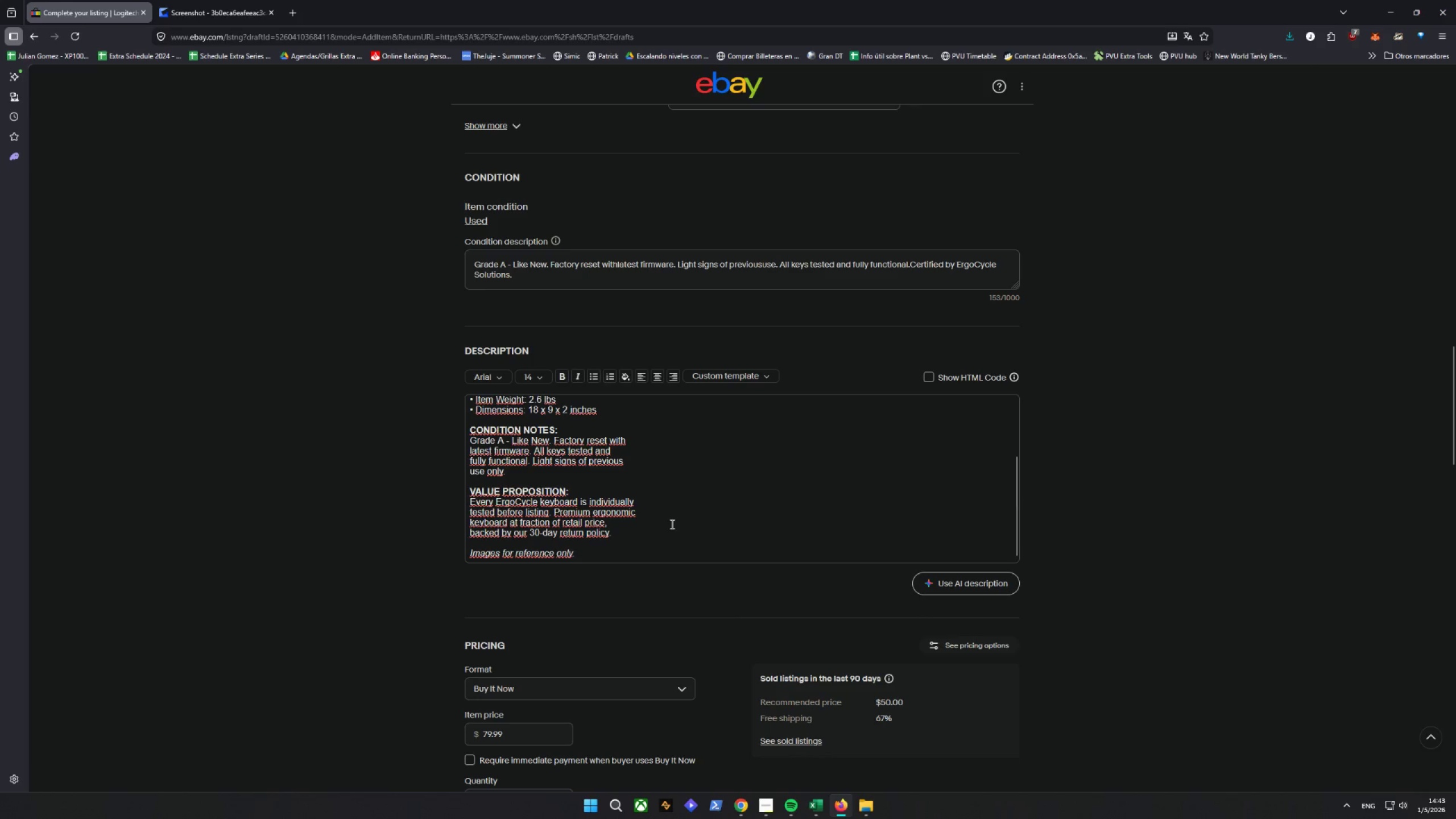 
left_click([925, 374])
 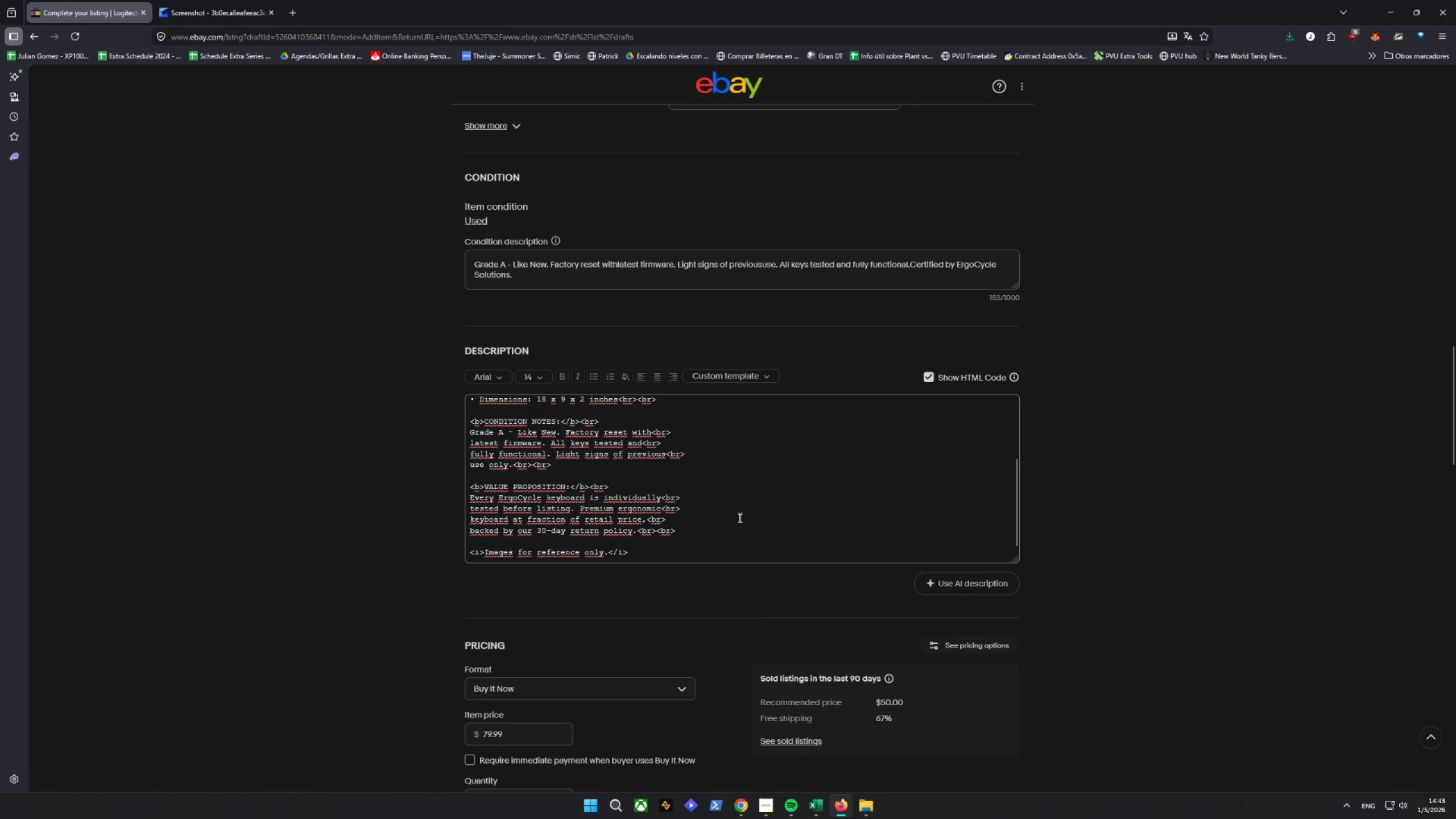 
wait(7.45)
 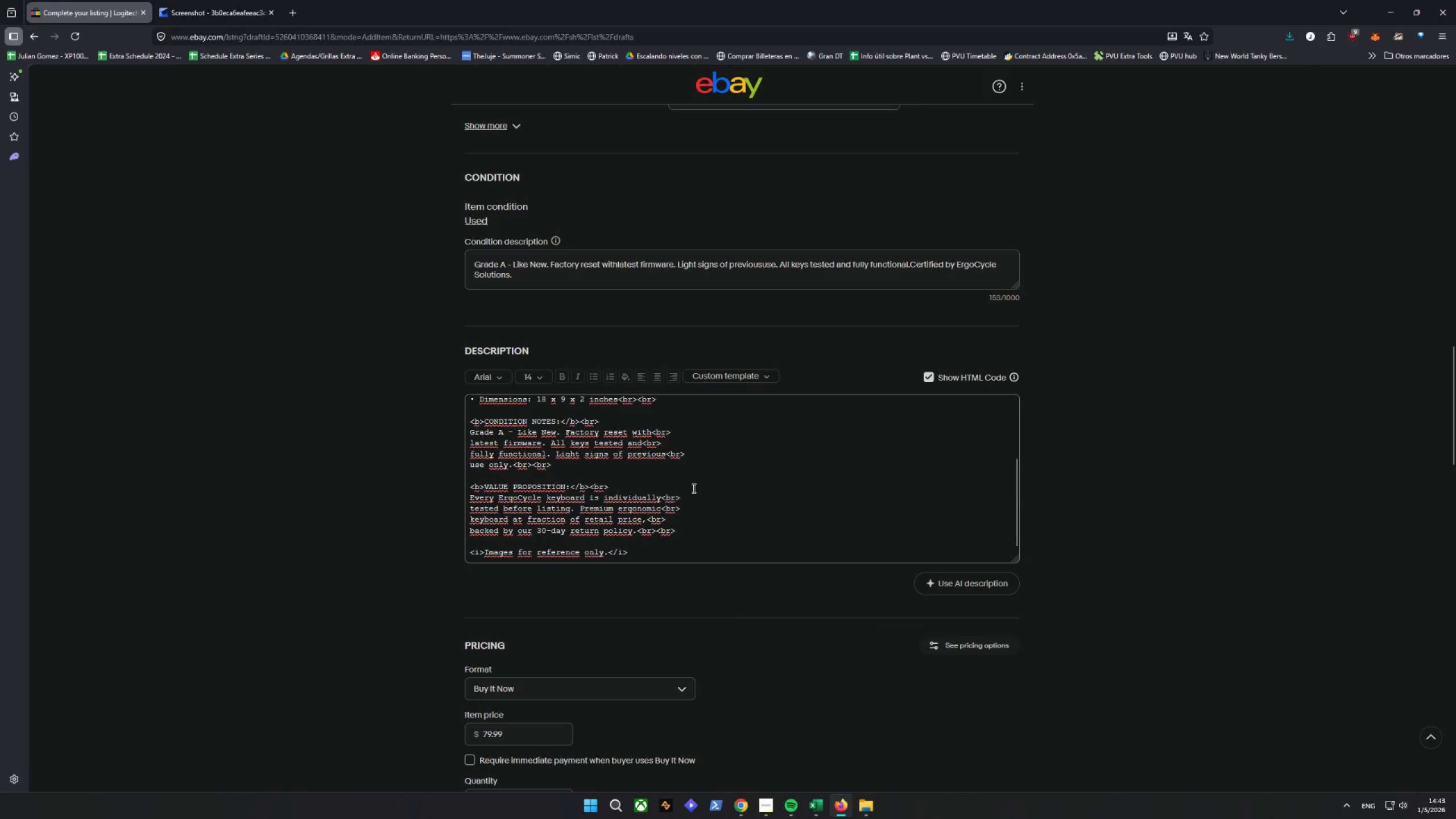 
double_click([688, 498])
 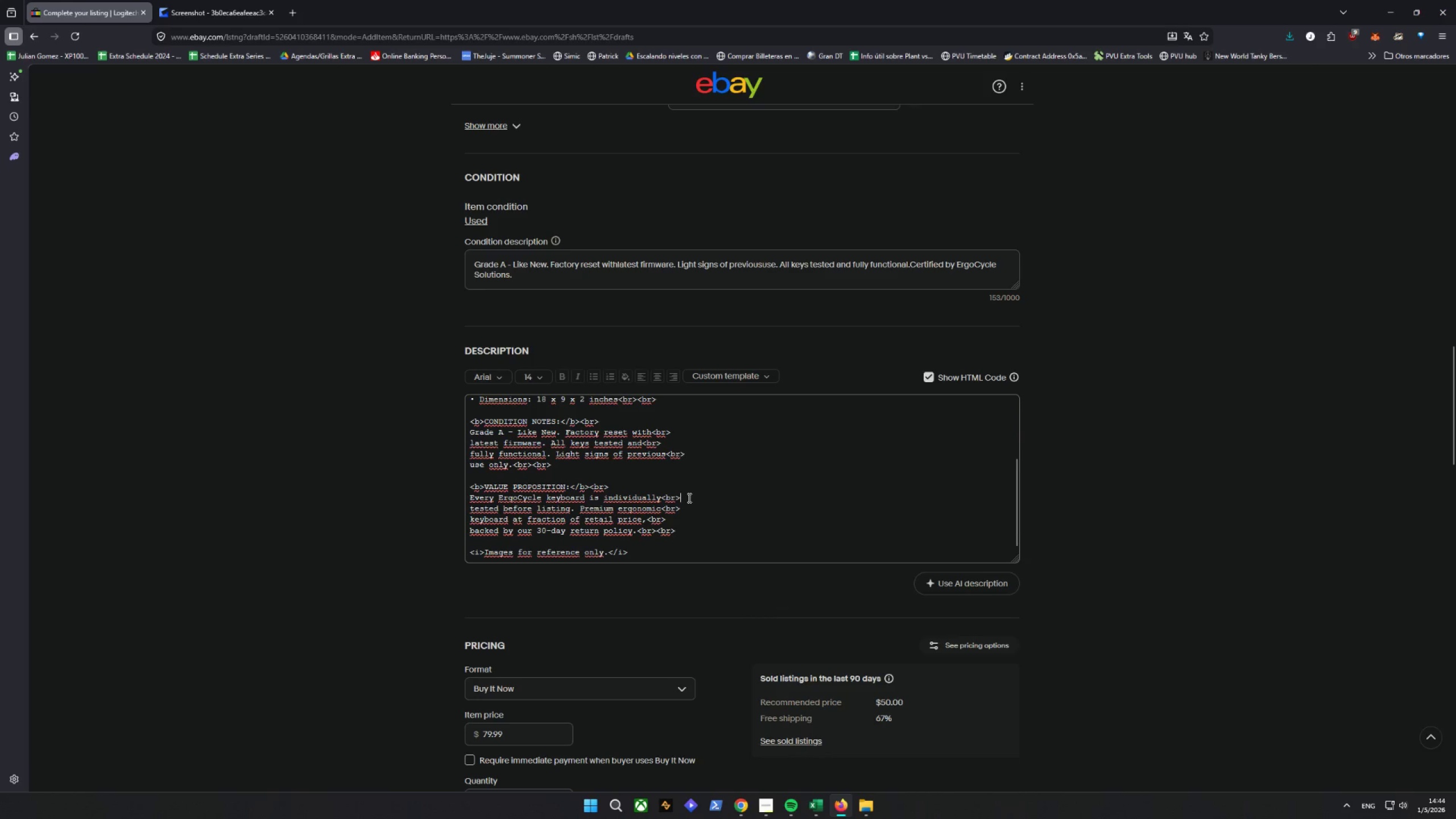 
key(Backspace)
 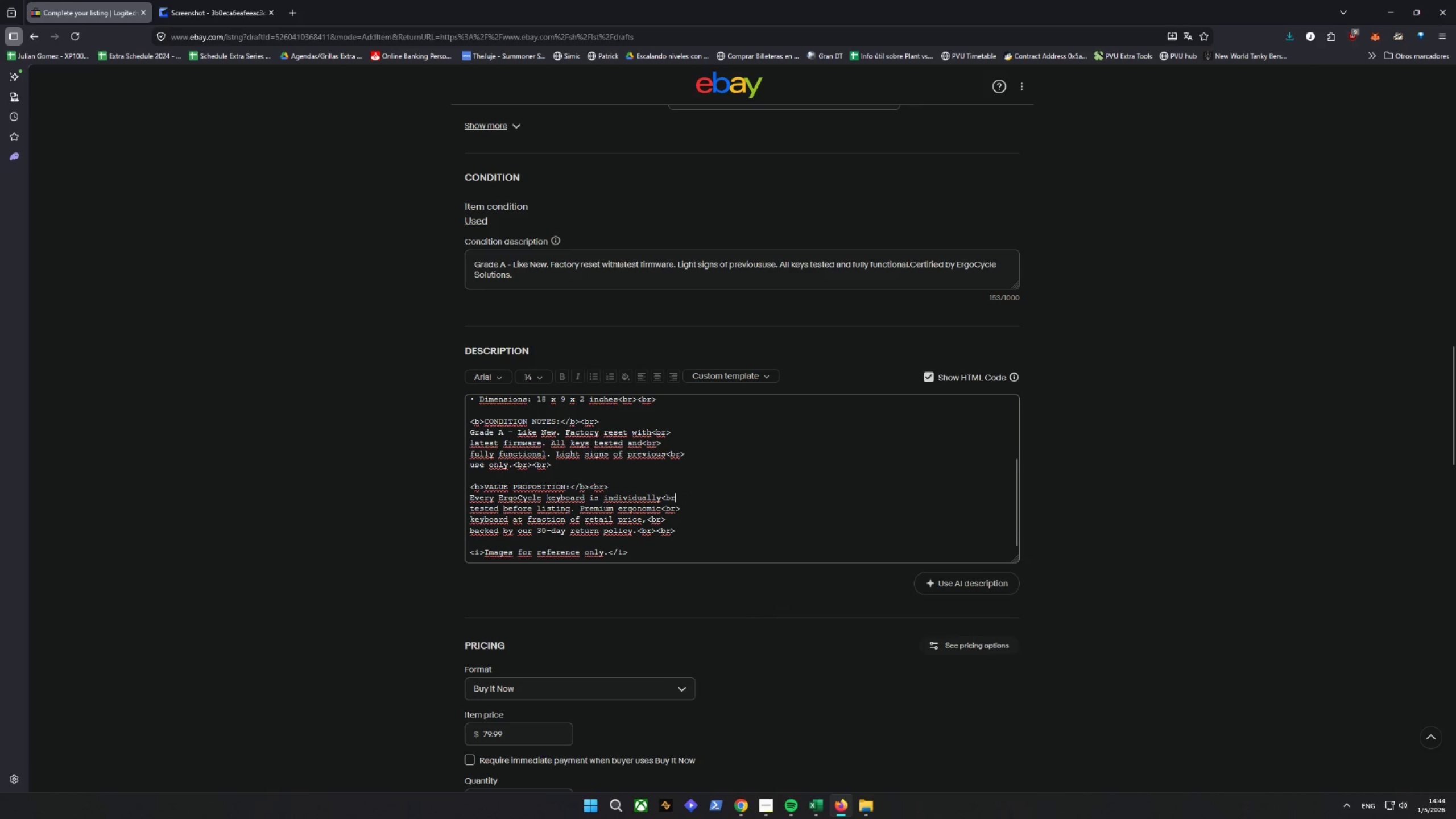 
key(Backspace)
 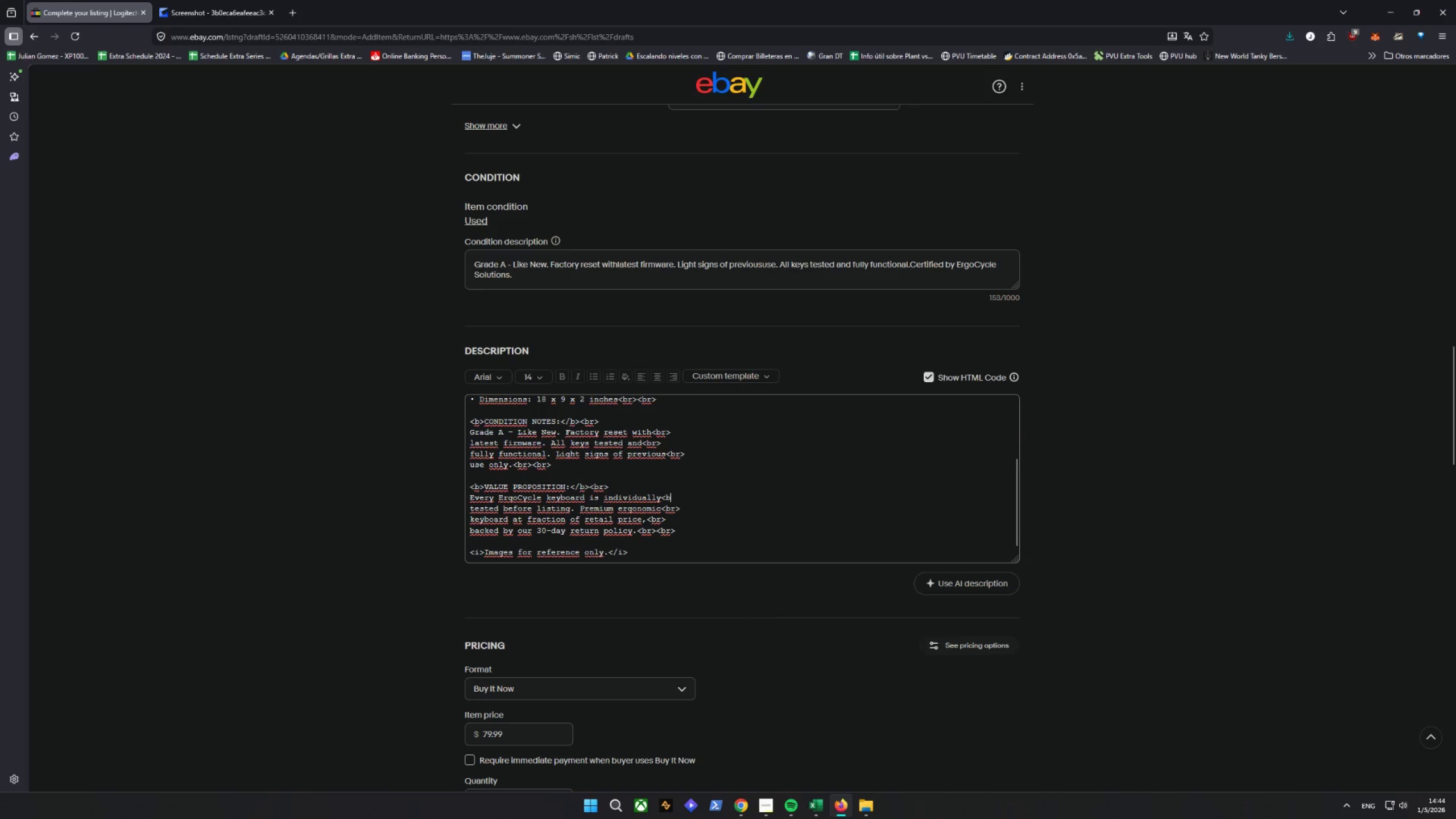 
key(Backspace)
 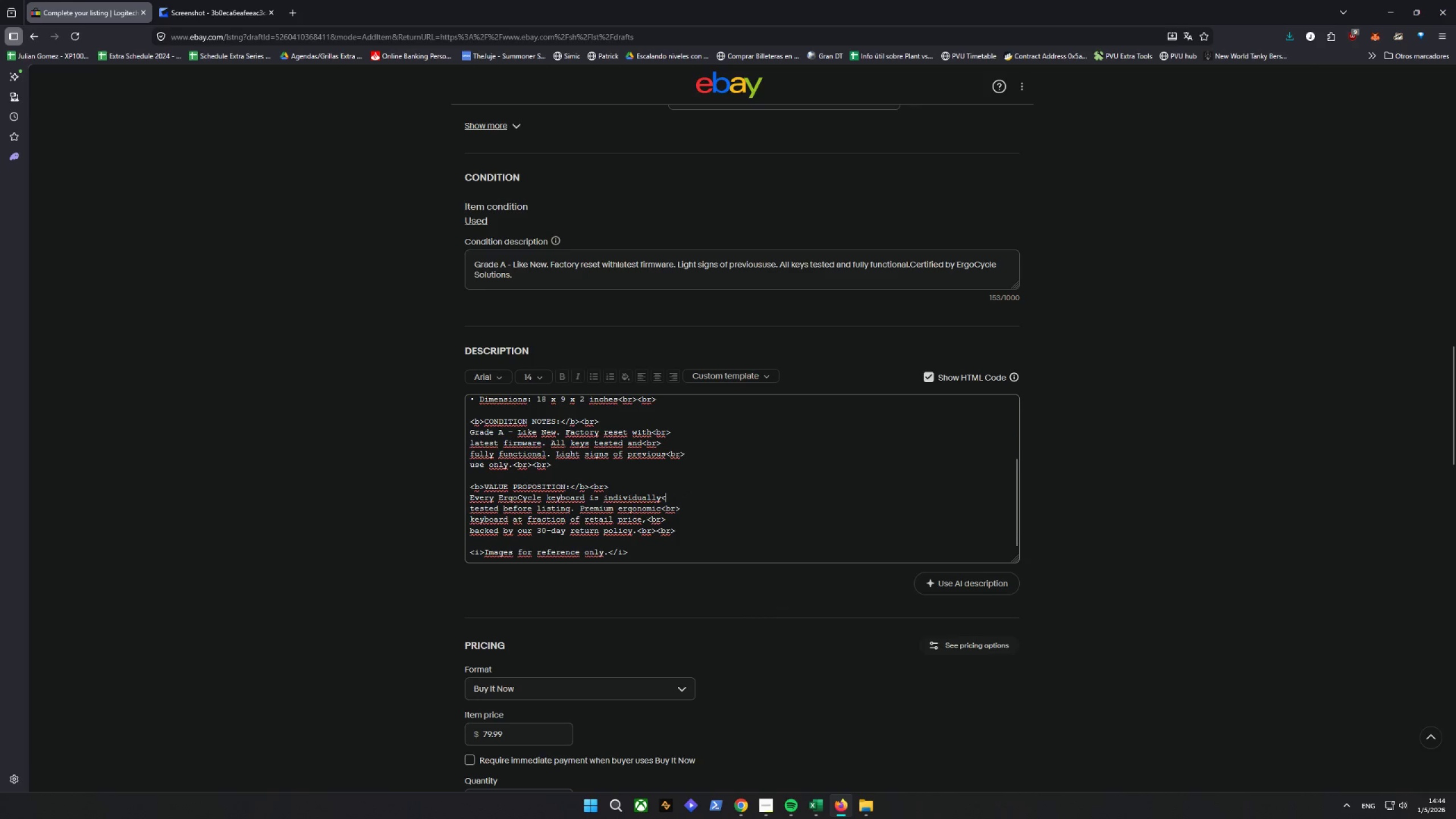 
key(Backspace)
 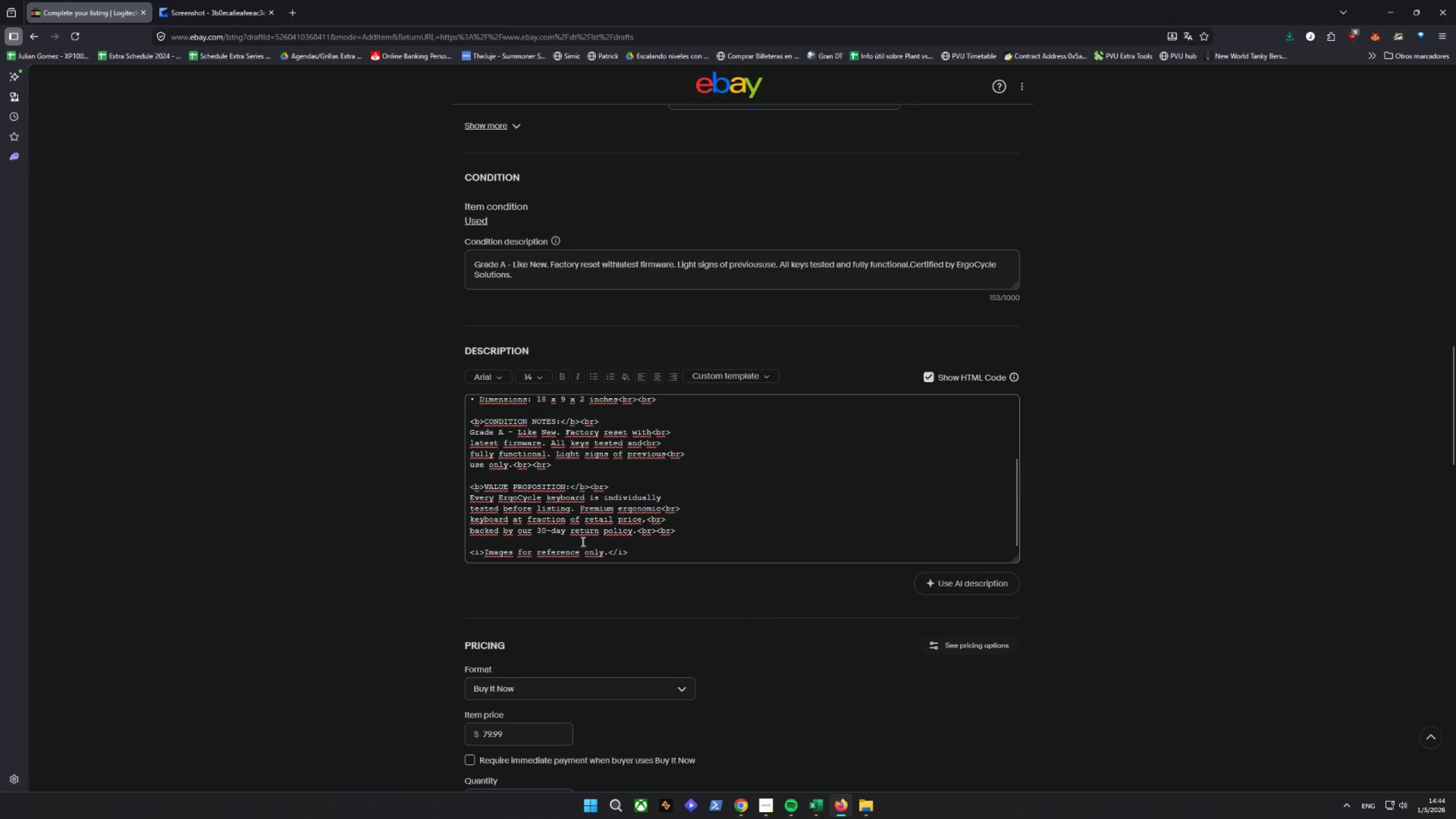 
left_click([579, 509])
 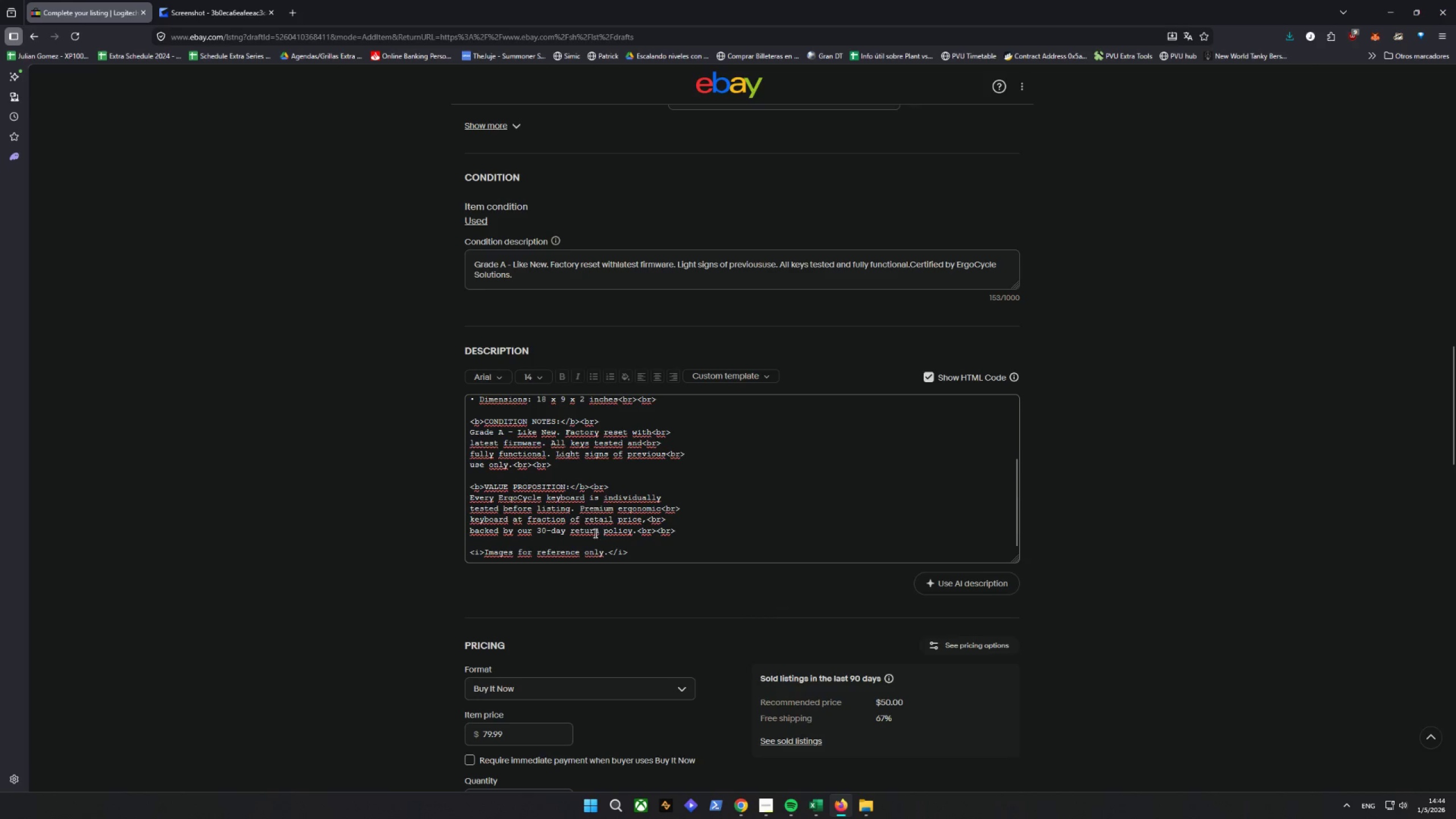 
left_click([576, 511])
 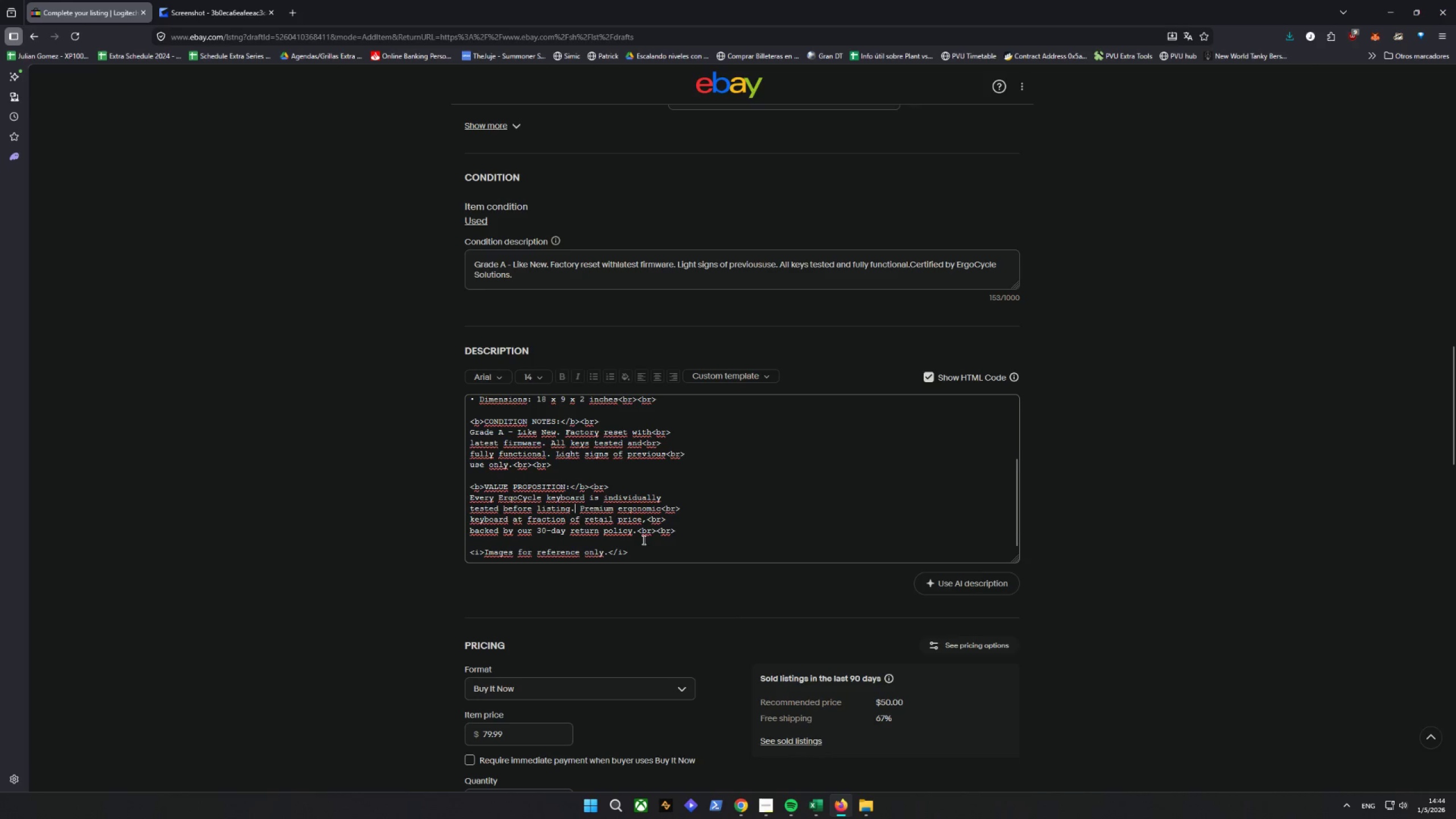 
key(Control+V)
 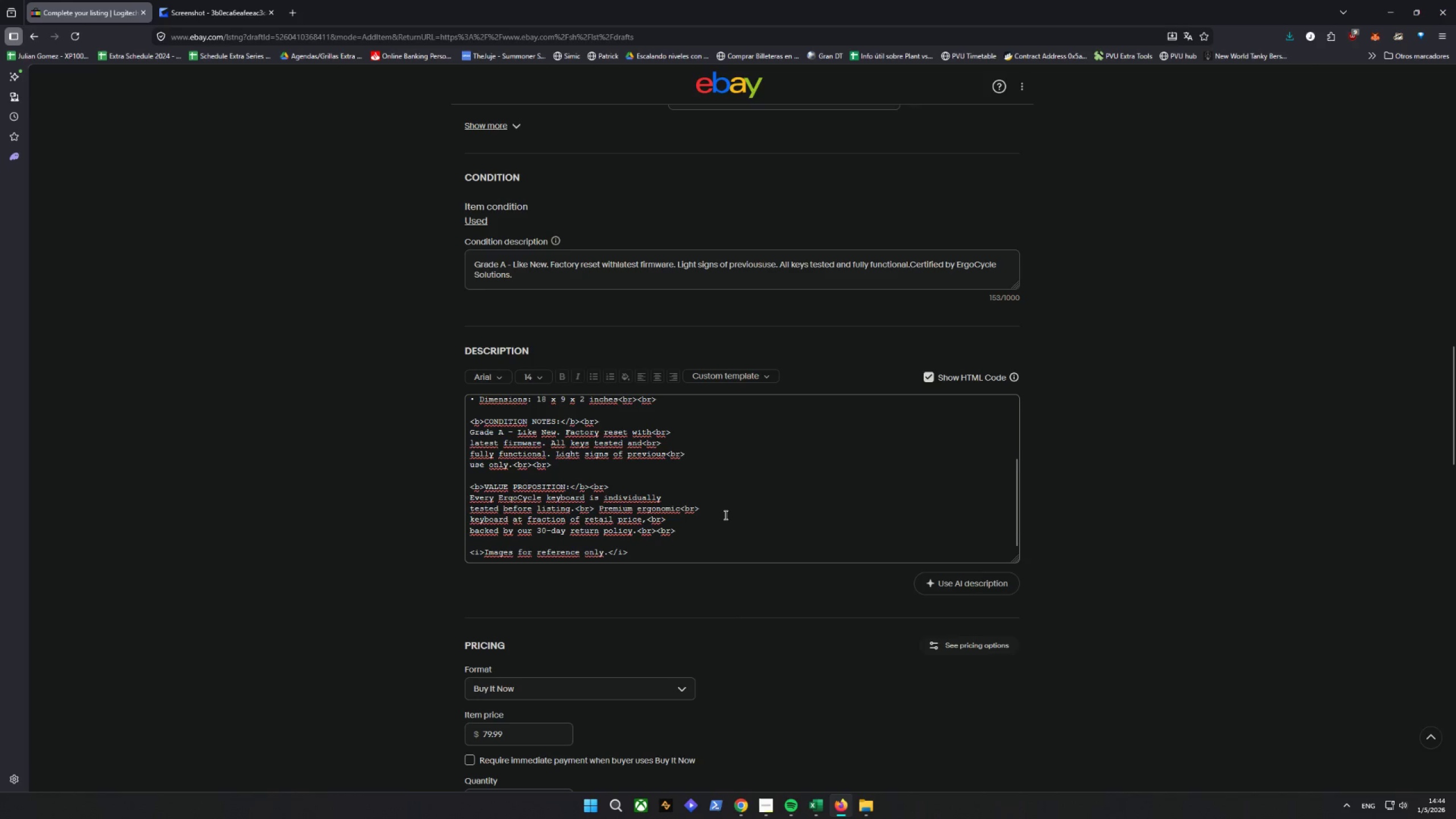 
left_click_drag(start_coordinate=[723, 513], to_coordinate=[682, 511])
 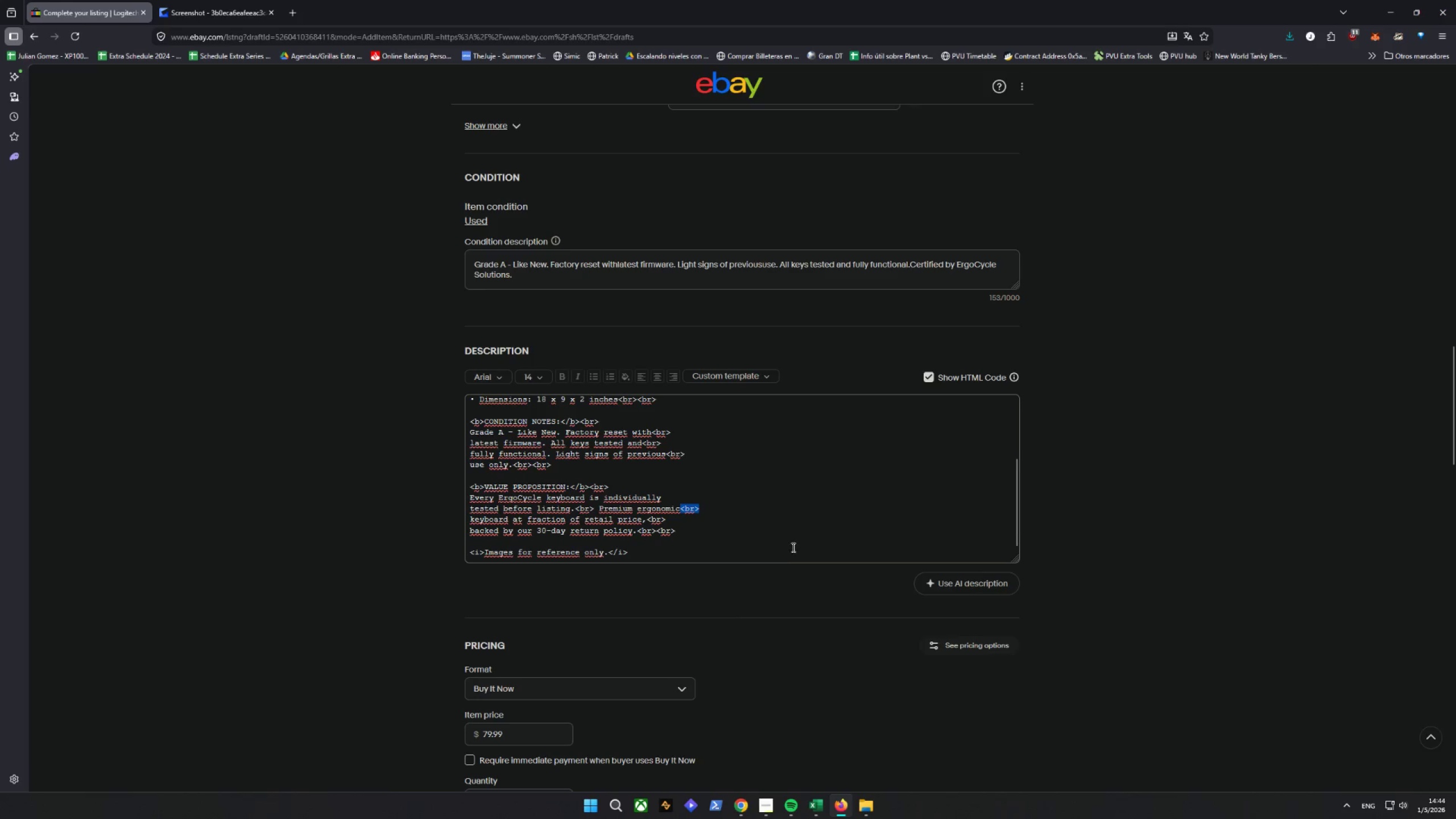 
key(Backspace)
 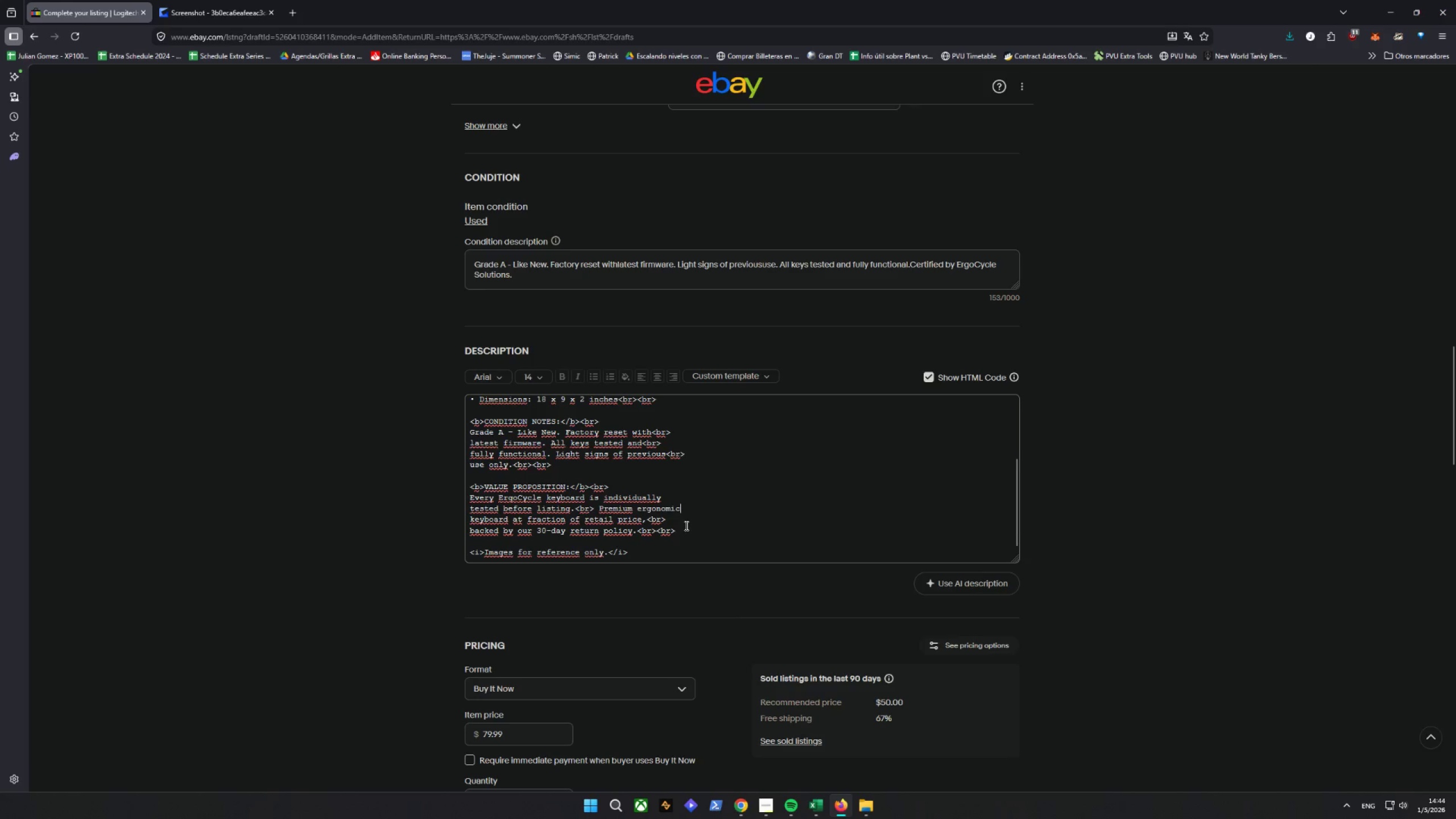 
wait(6.34)
 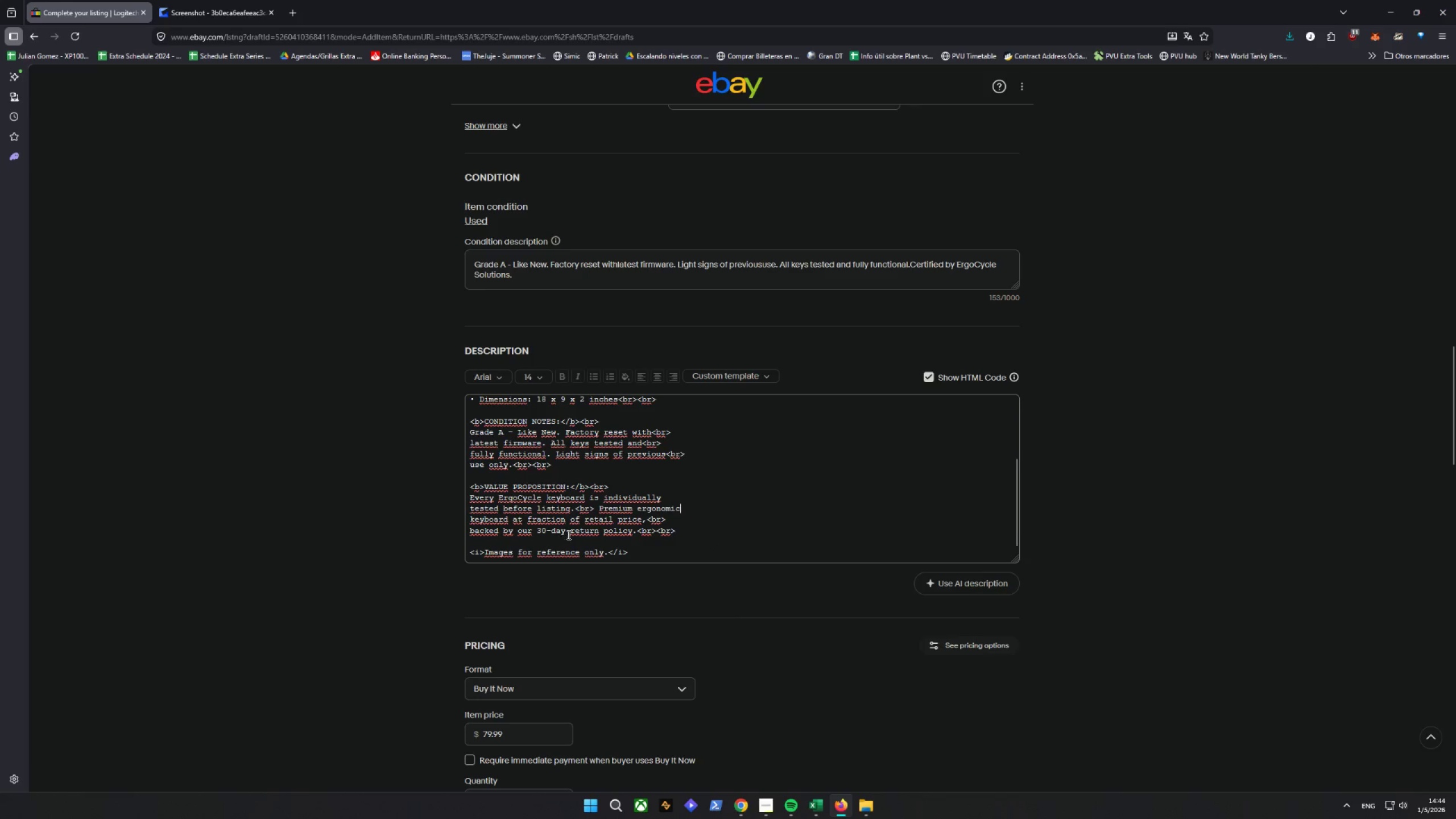 
left_click_drag(start_coordinate=[673, 523], to_coordinate=[646, 523])
 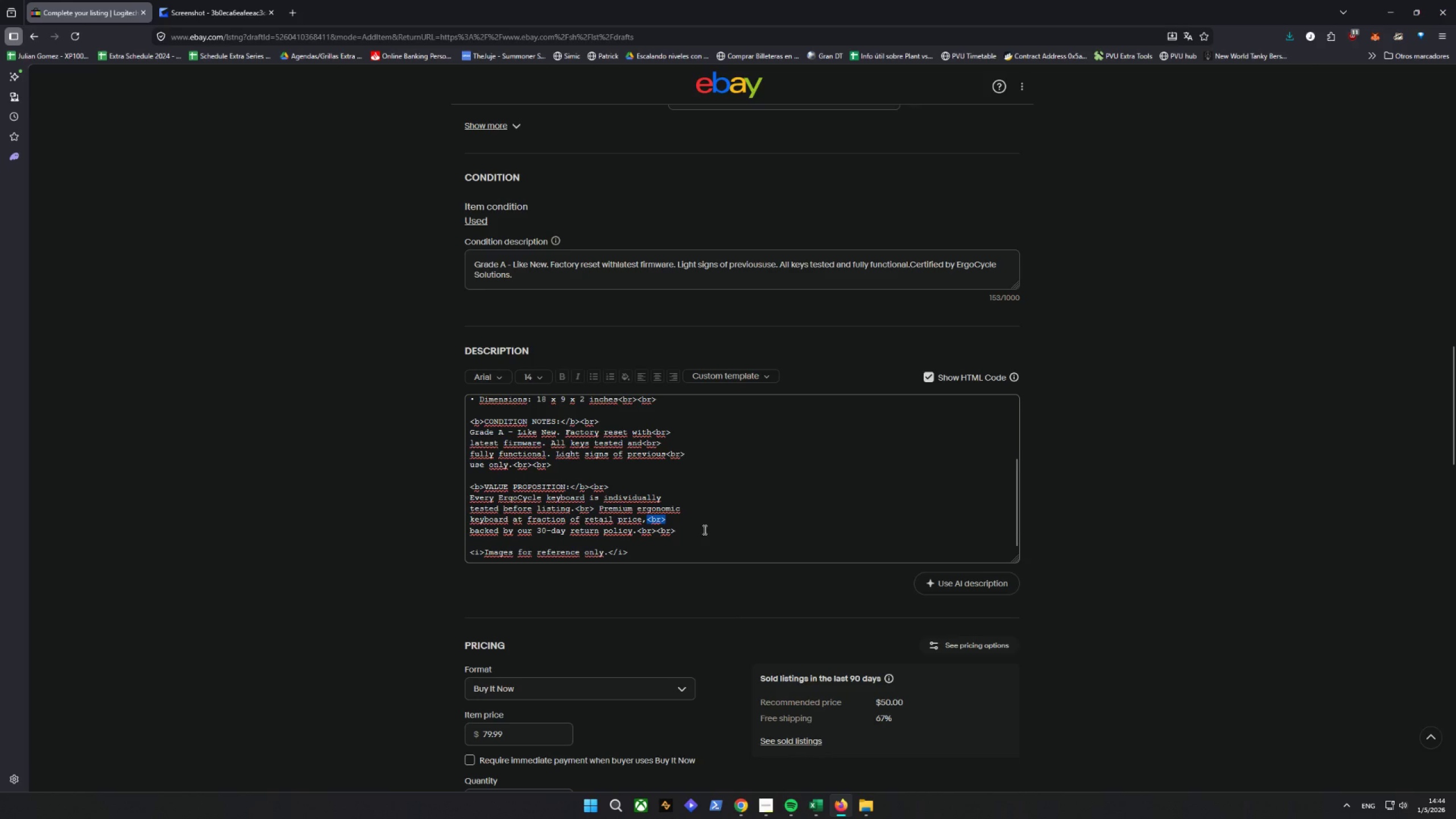 
key(Backspace)
 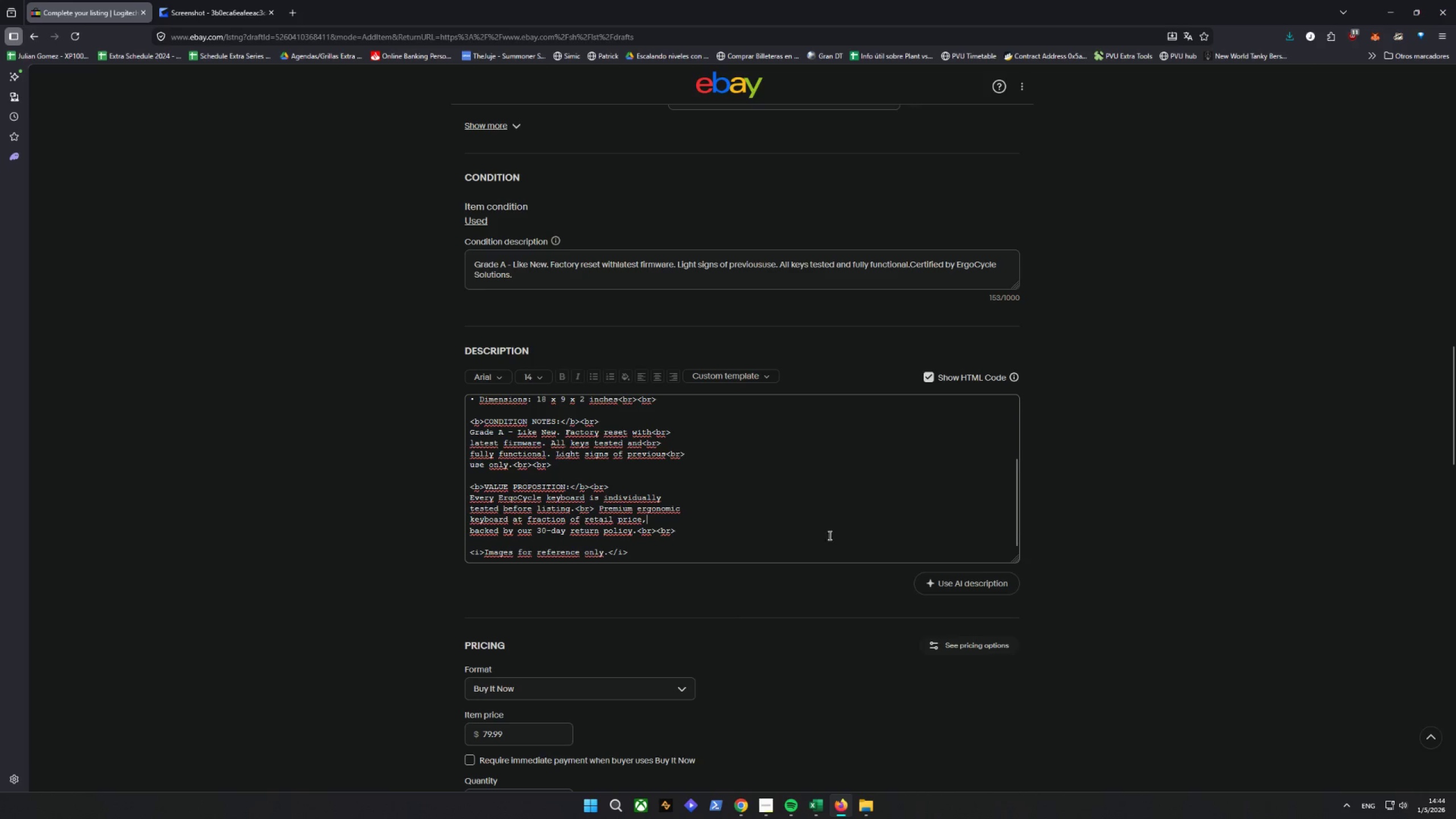 
key(Backspace)
 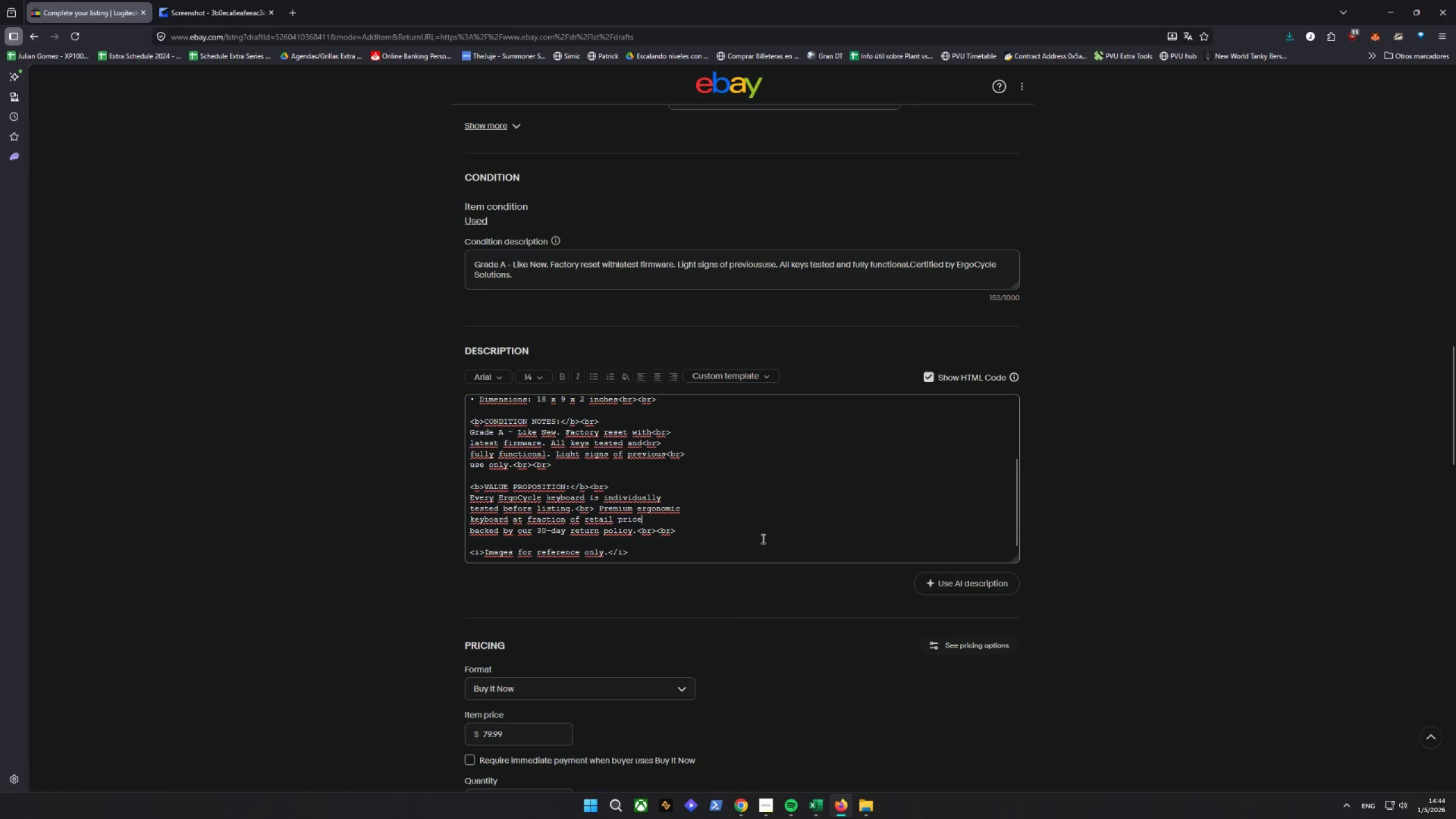 
key(Comma)
 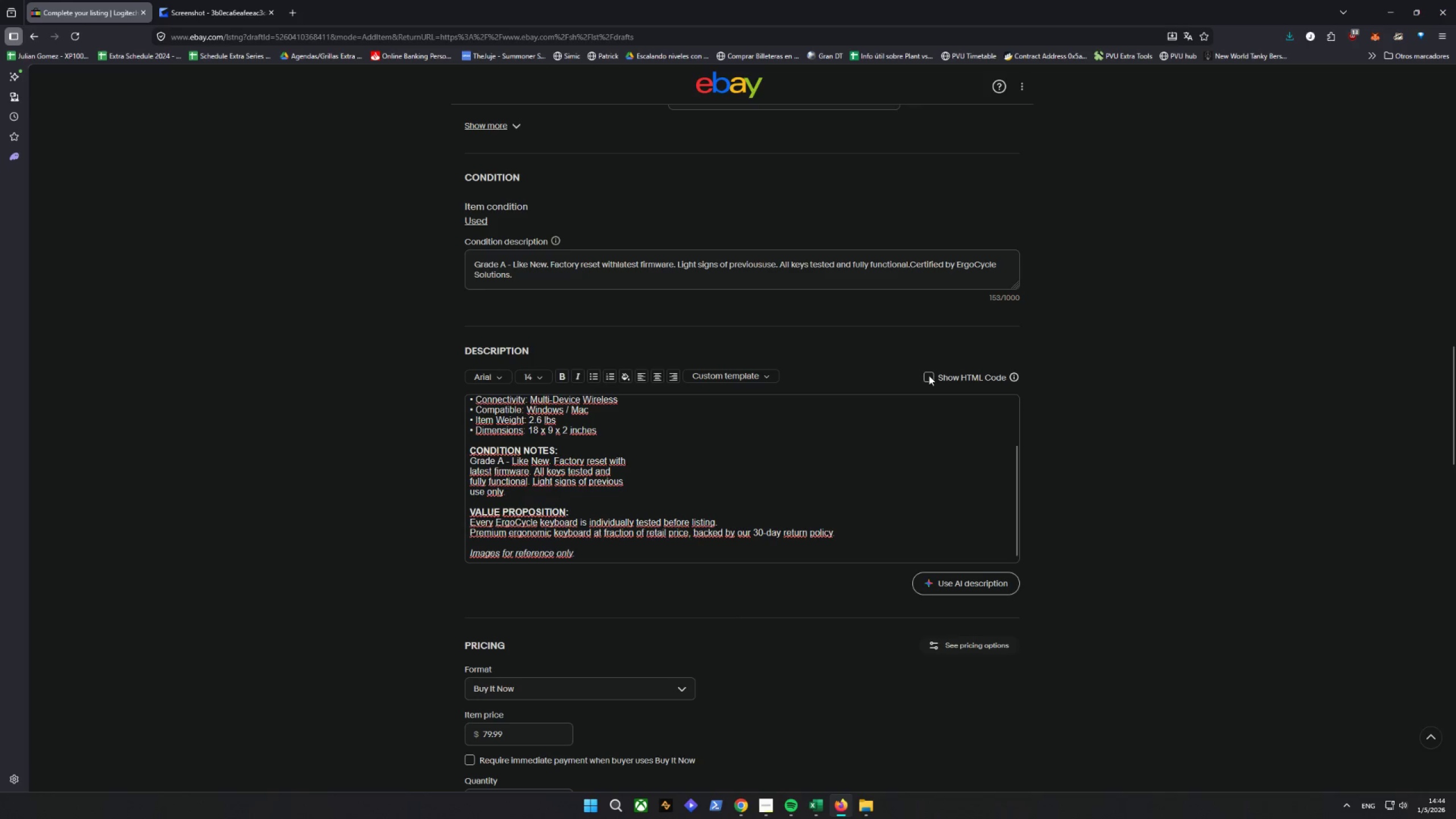 
wait(14.47)
 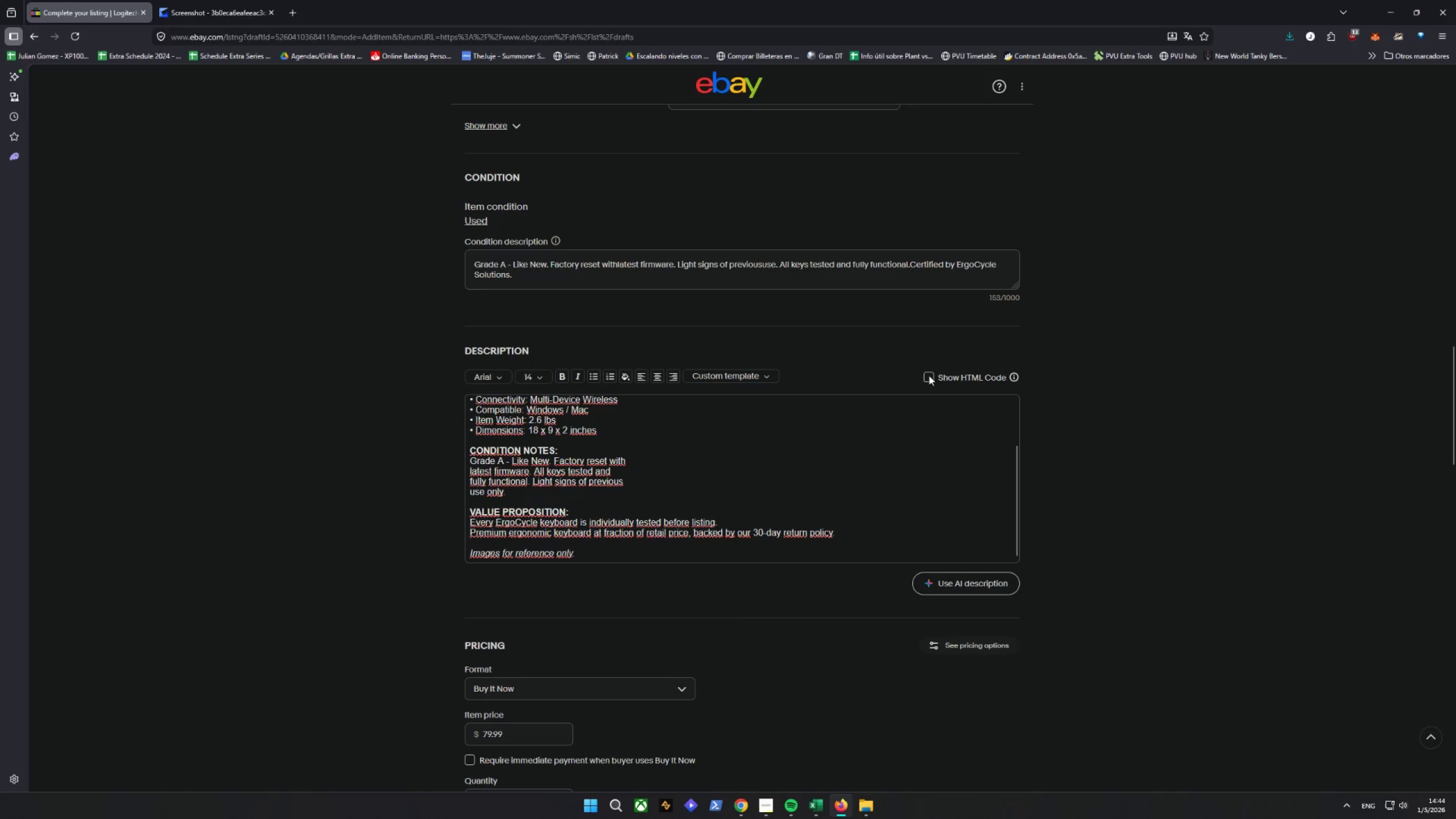 
left_click([929, 375])
 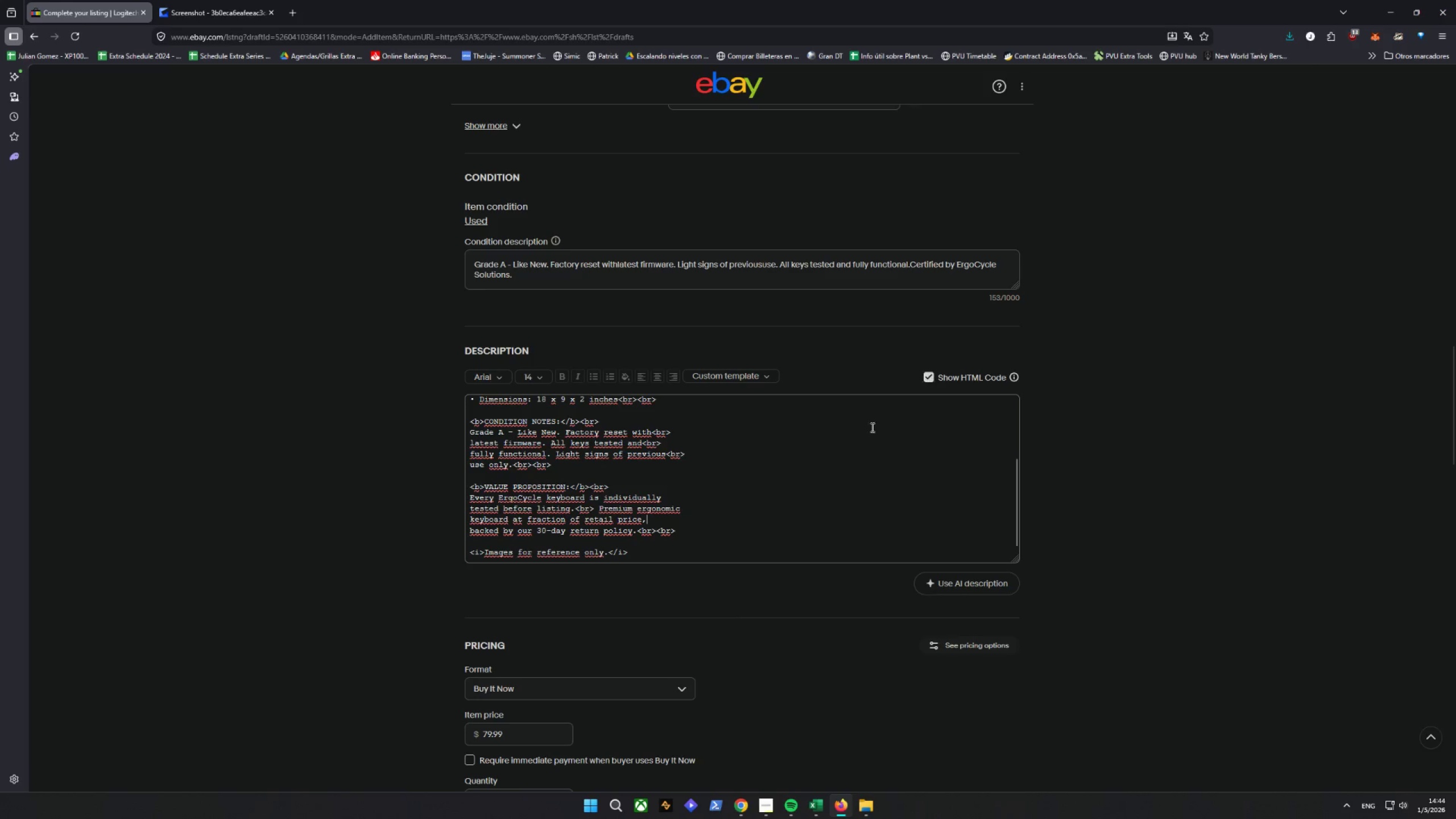 
scroll: coordinate [794, 490], scroll_direction: up, amount: 6.0
 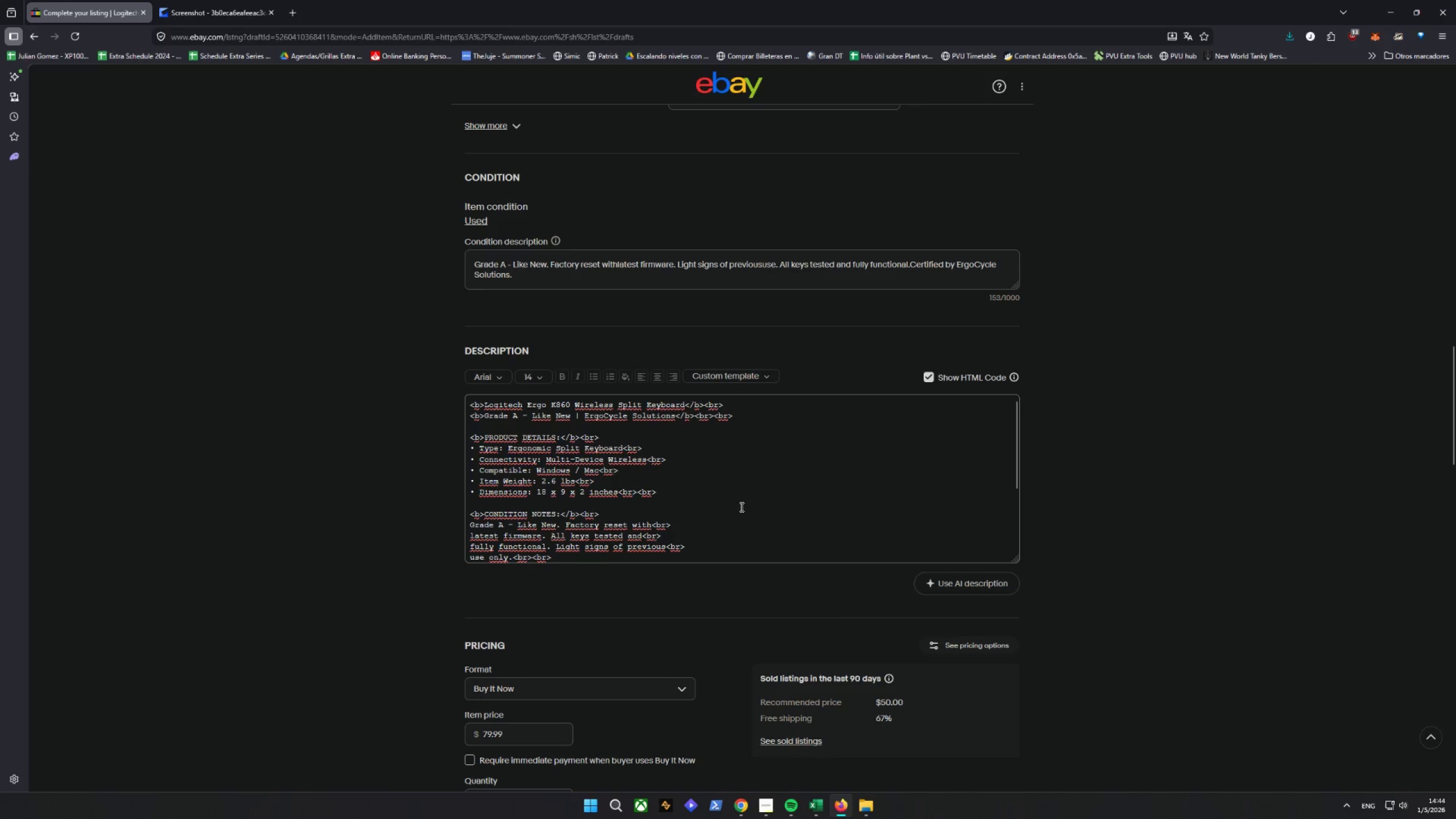 
wait(5.24)
 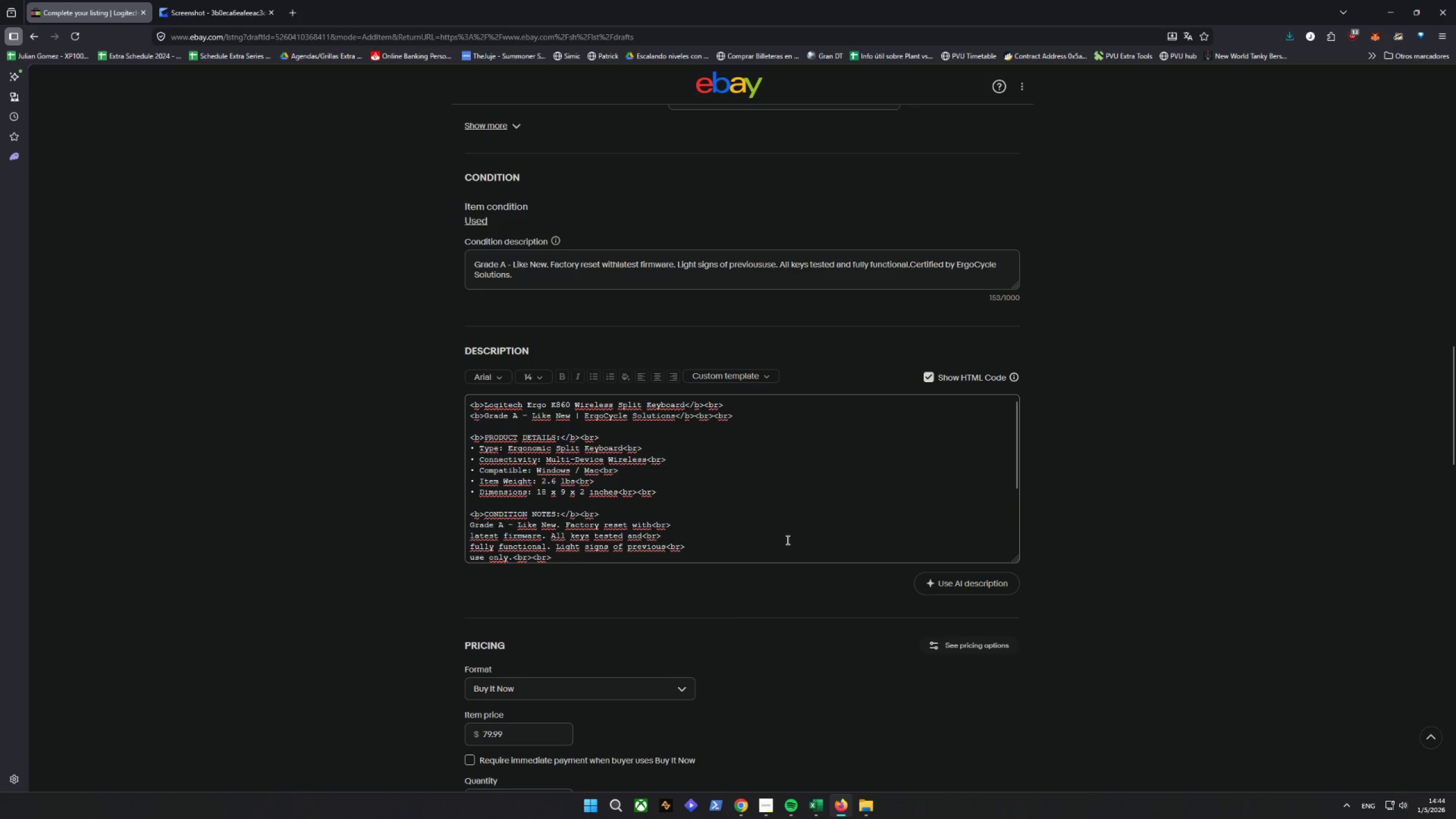 
scroll: coordinate [741, 507], scroll_direction: down, amount: 1.0
 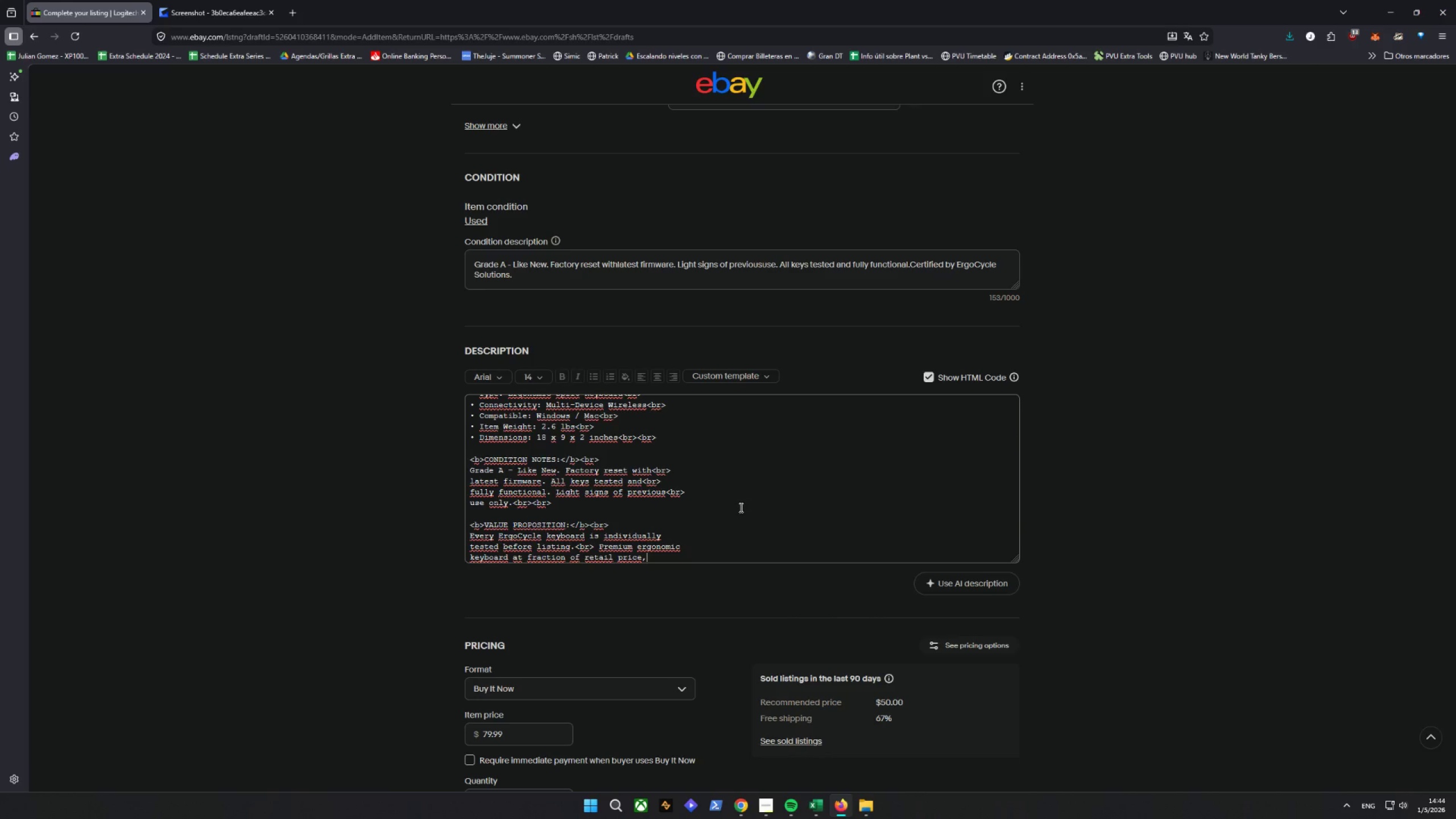 
left_click_drag(start_coordinate=[682, 471], to_coordinate=[652, 474])
 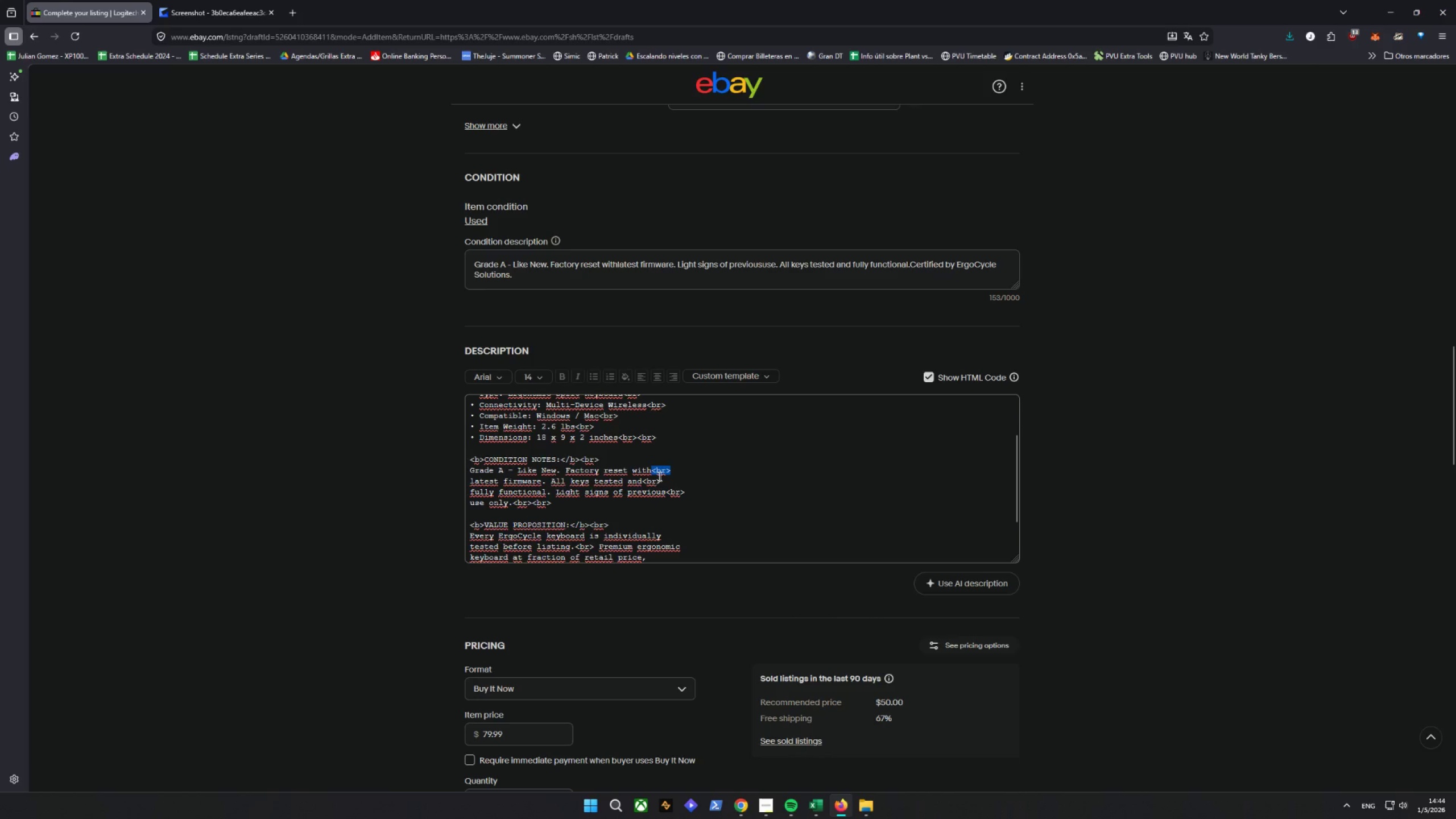 
key(Backspace)
 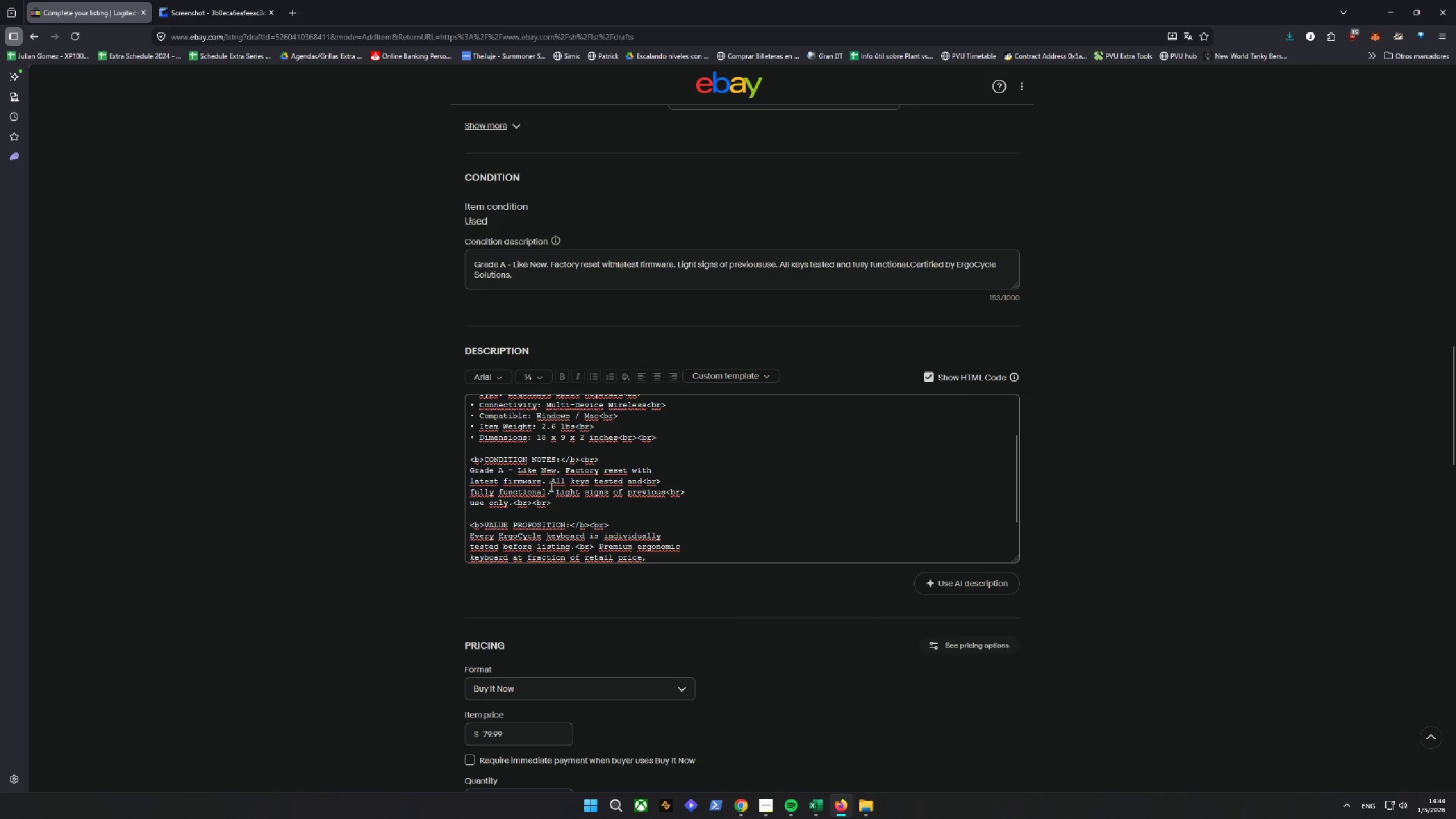 
left_click([546, 485])
 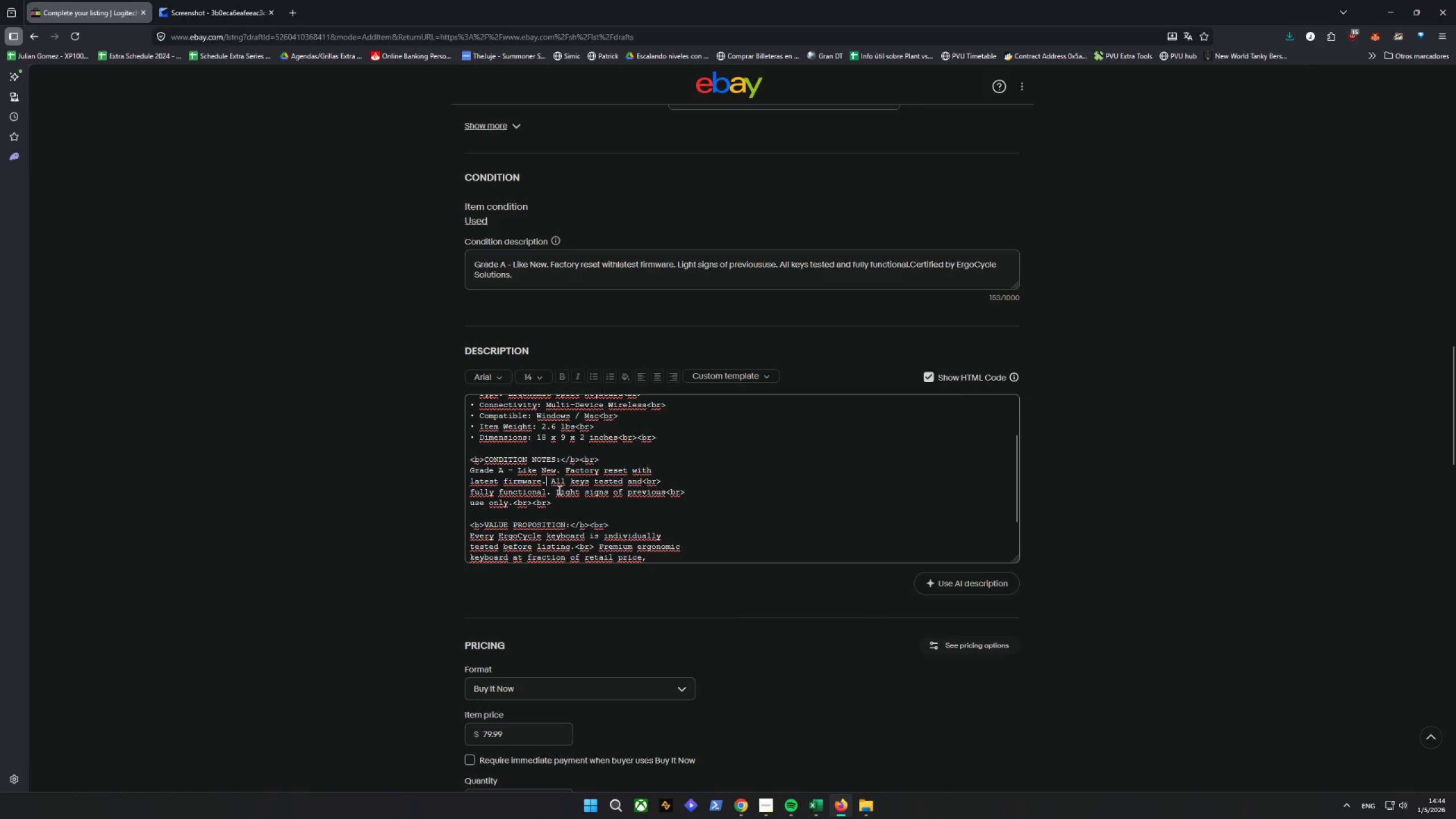 
key(Control+V)
 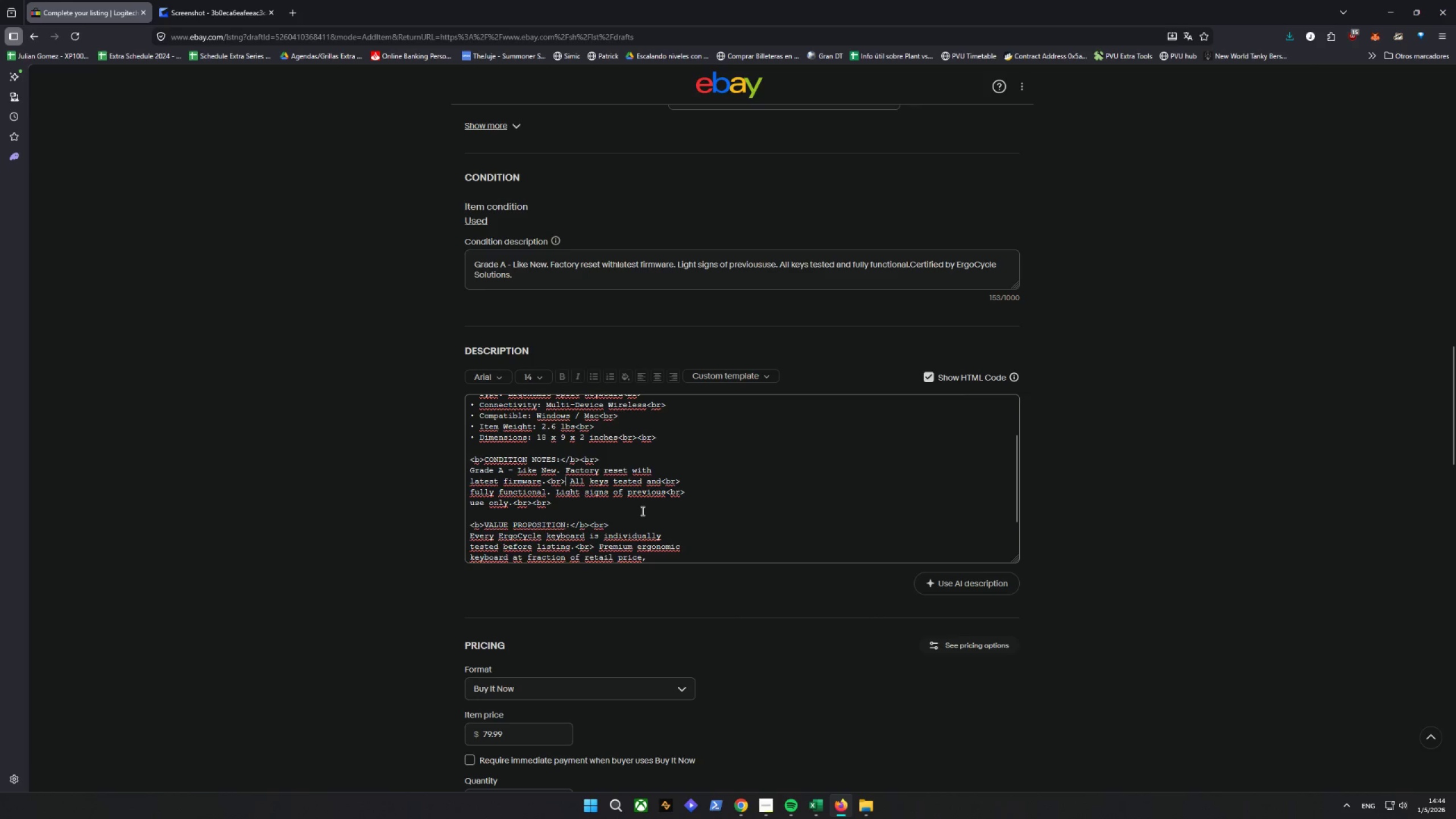 
left_click_drag(start_coordinate=[689, 482], to_coordinate=[663, 484])
 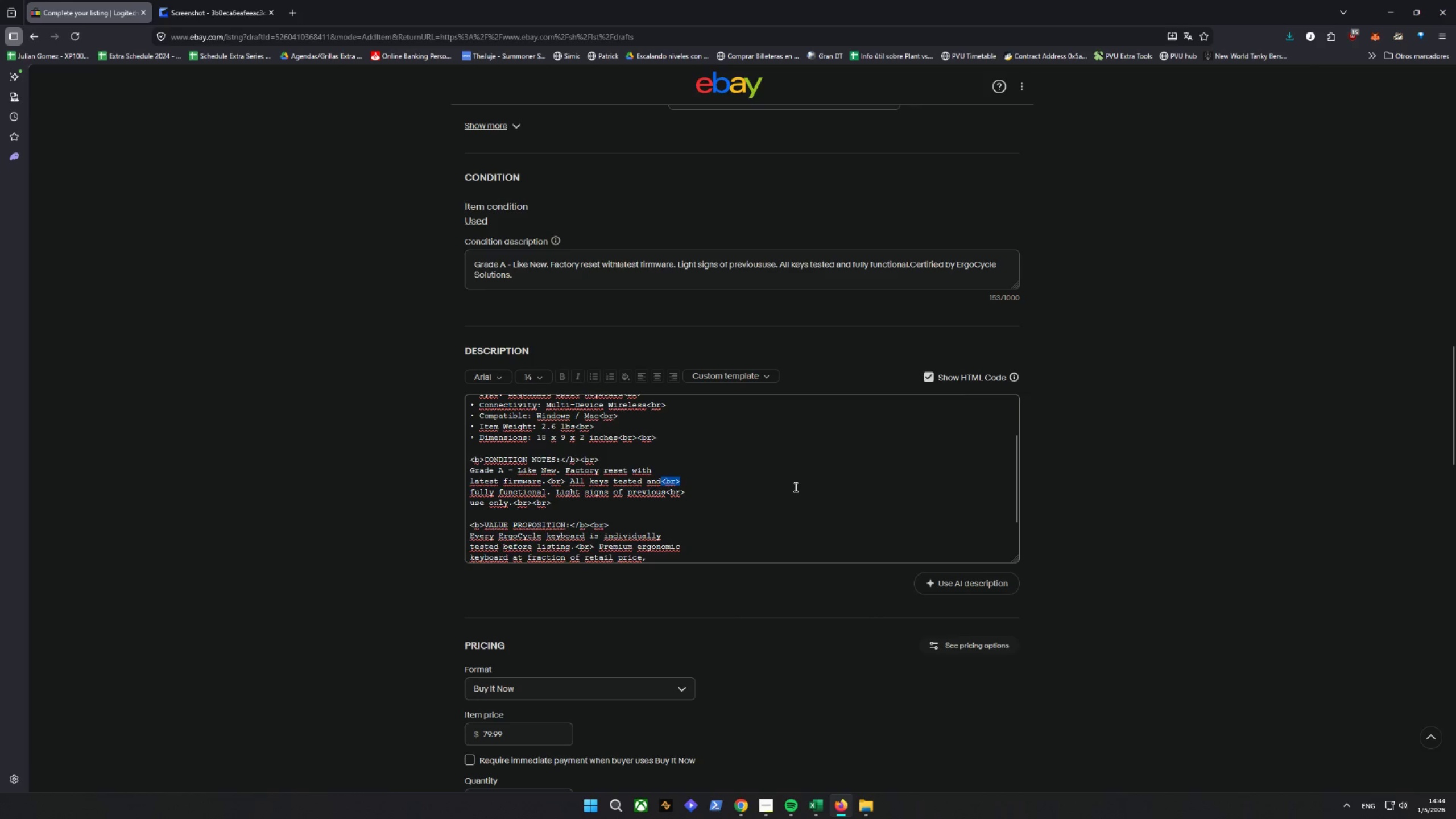 
key(Backspace)
 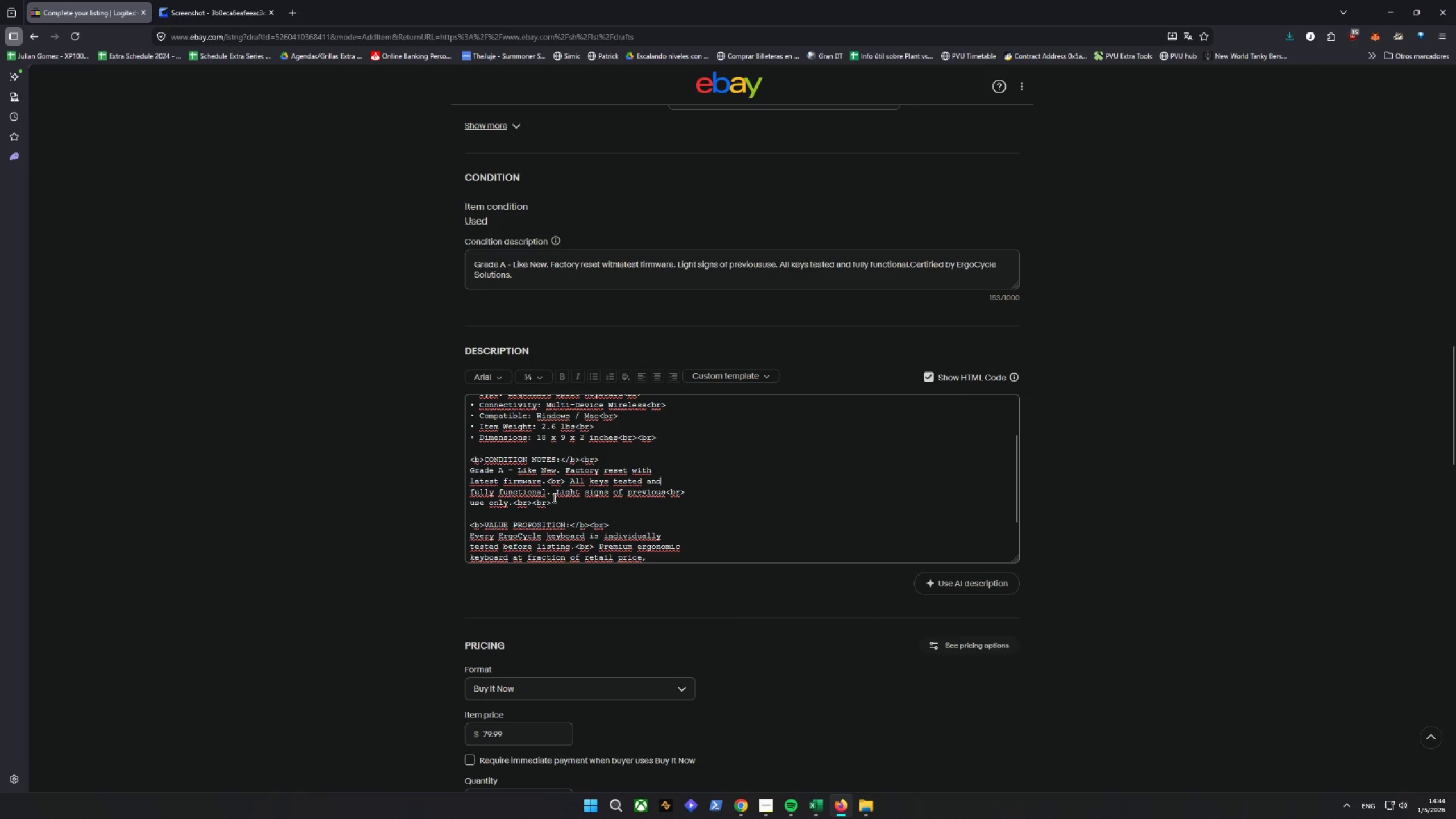 
key(Control+V)
 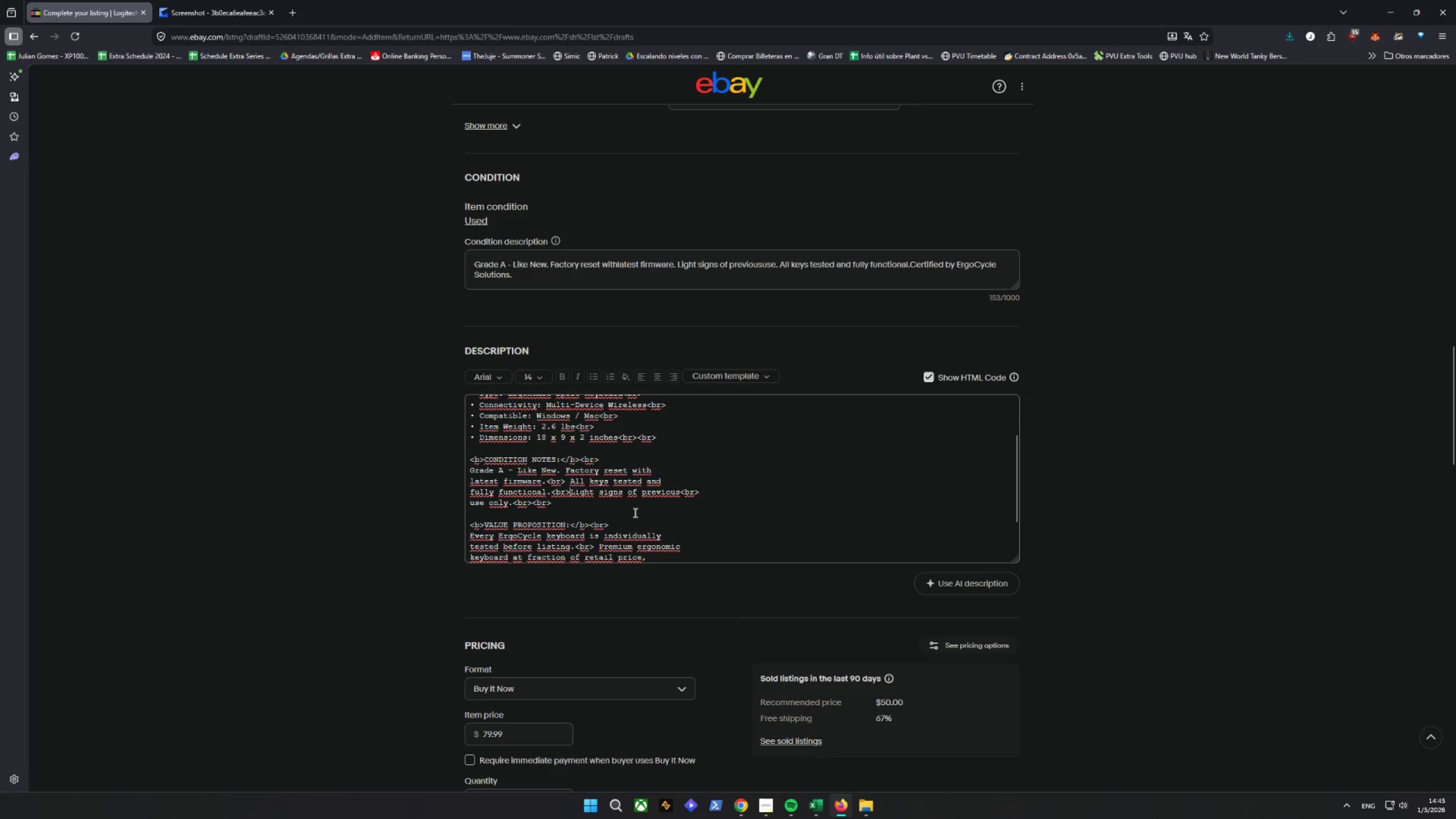 
wait(5.3)
 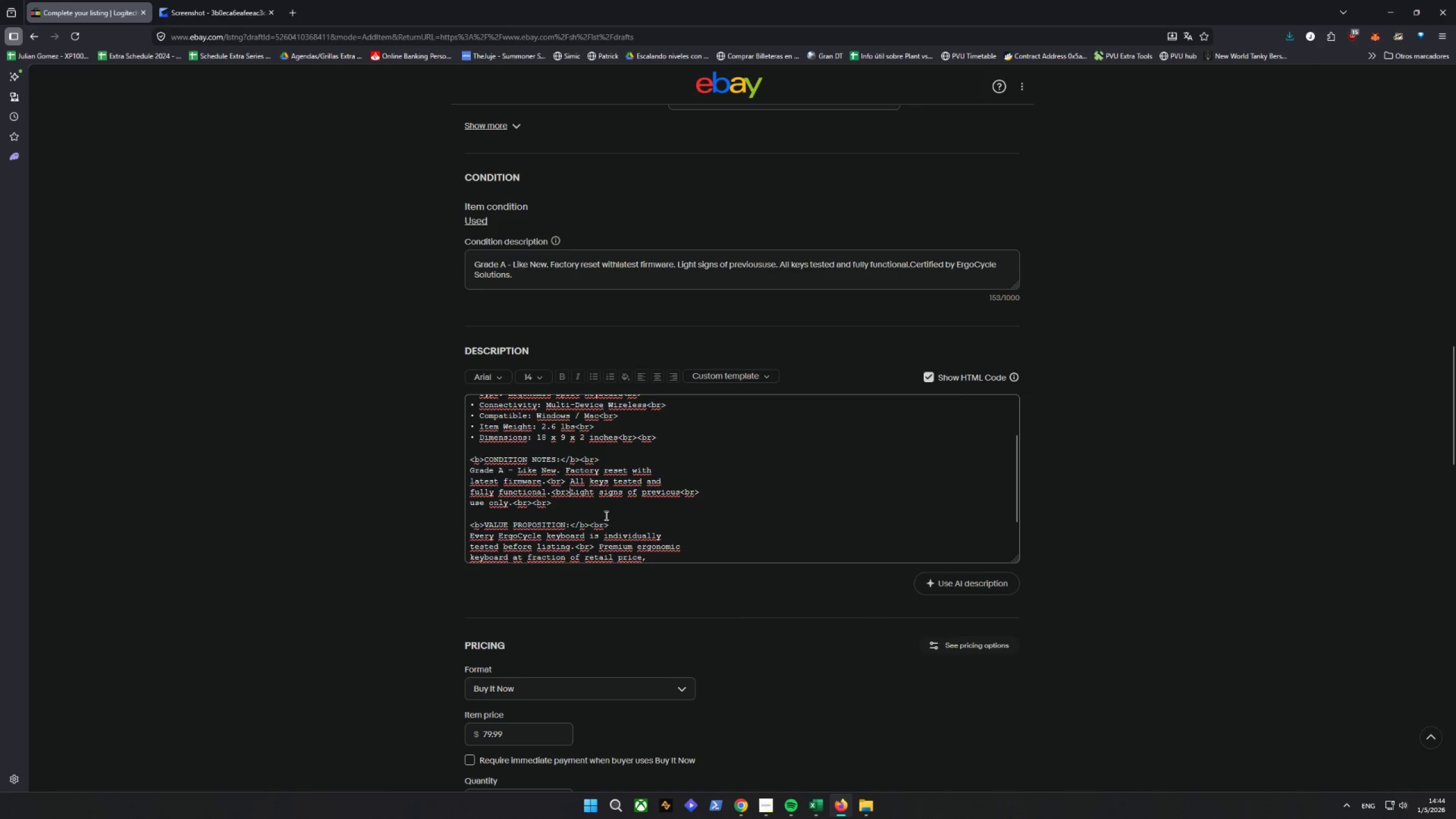 
left_click_drag(start_coordinate=[715, 497], to_coordinate=[680, 495])
 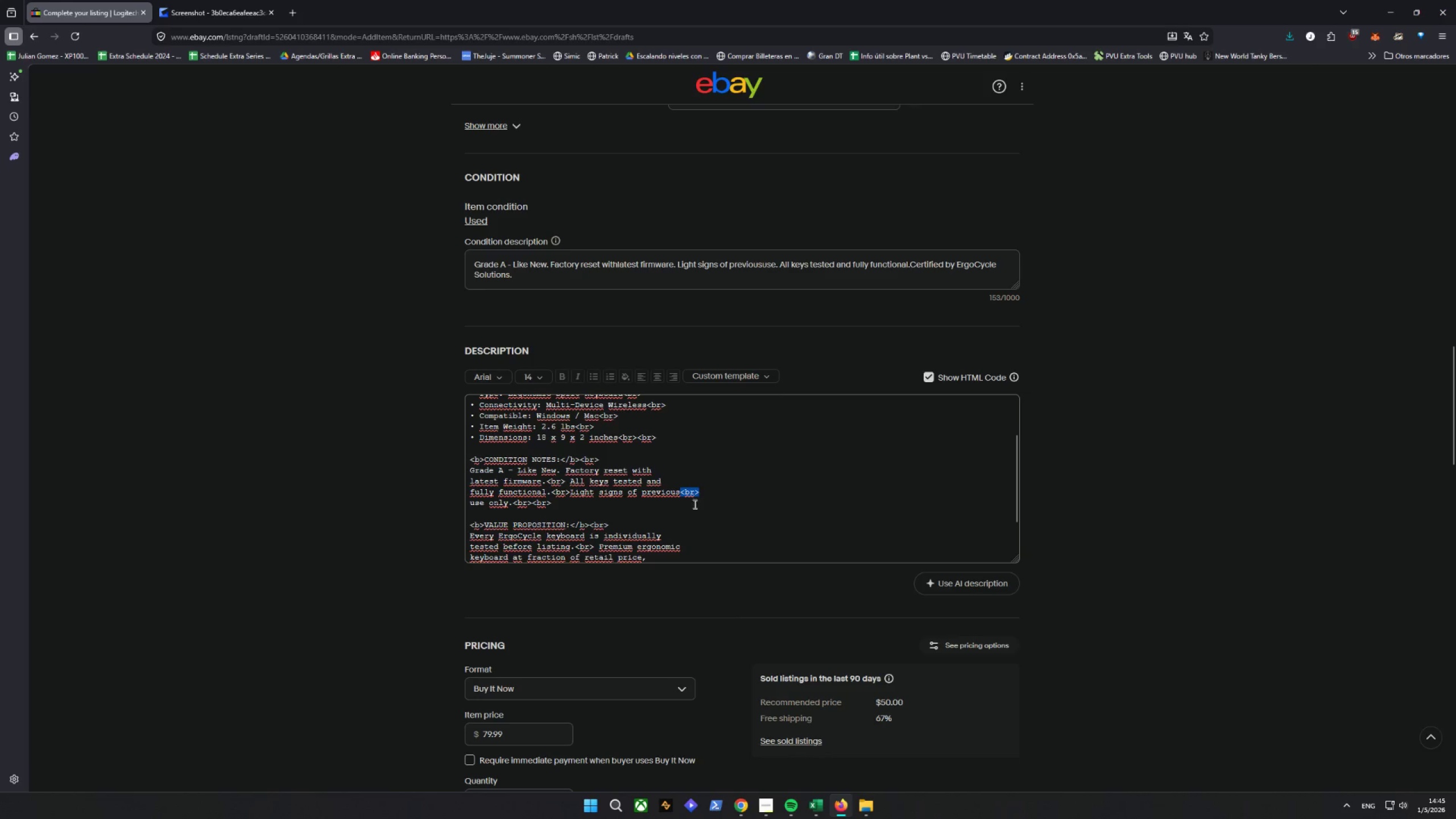 
key(Backspace)
 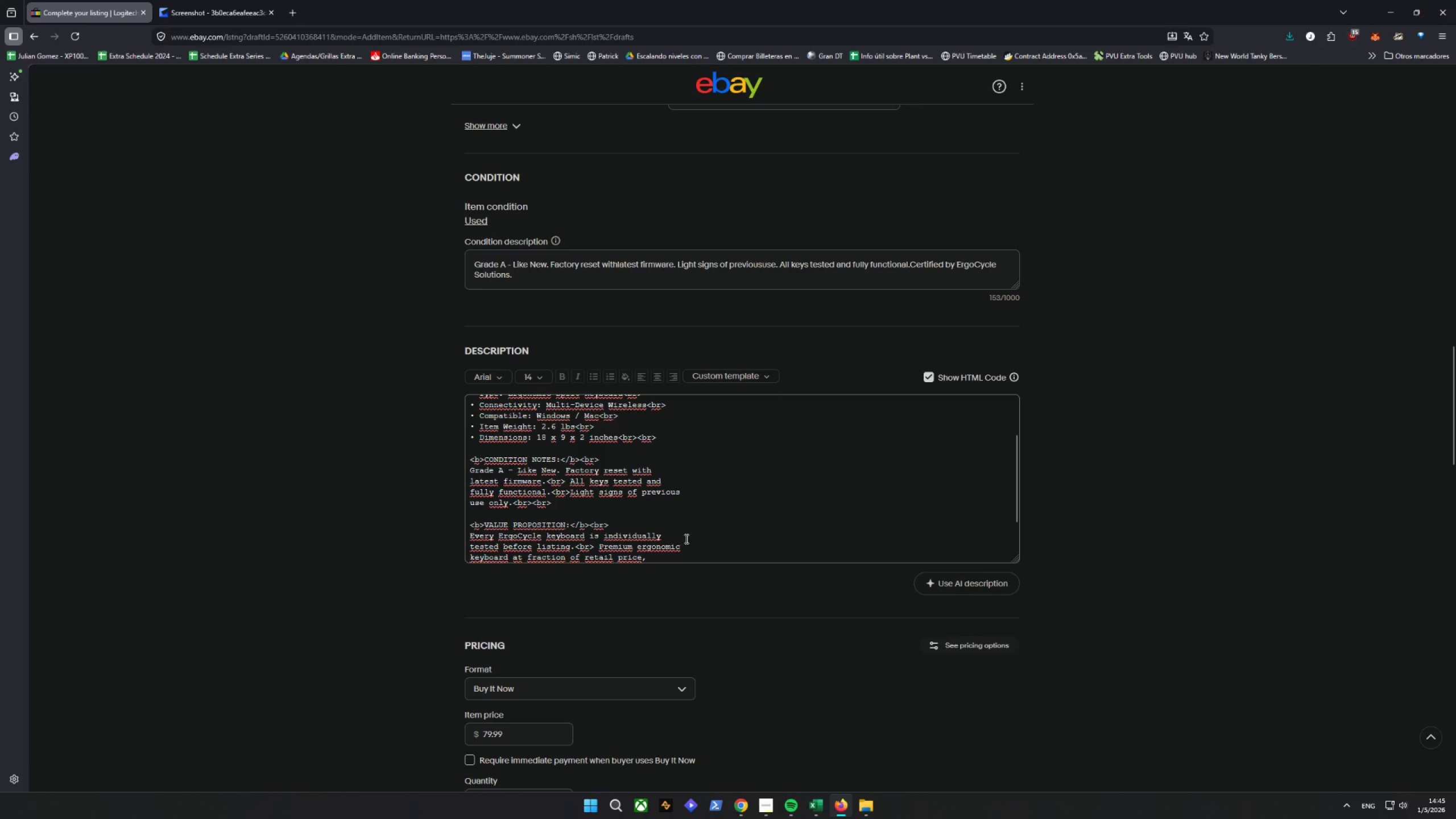 
scroll: coordinate [686, 538], scroll_direction: down, amount: 2.0
 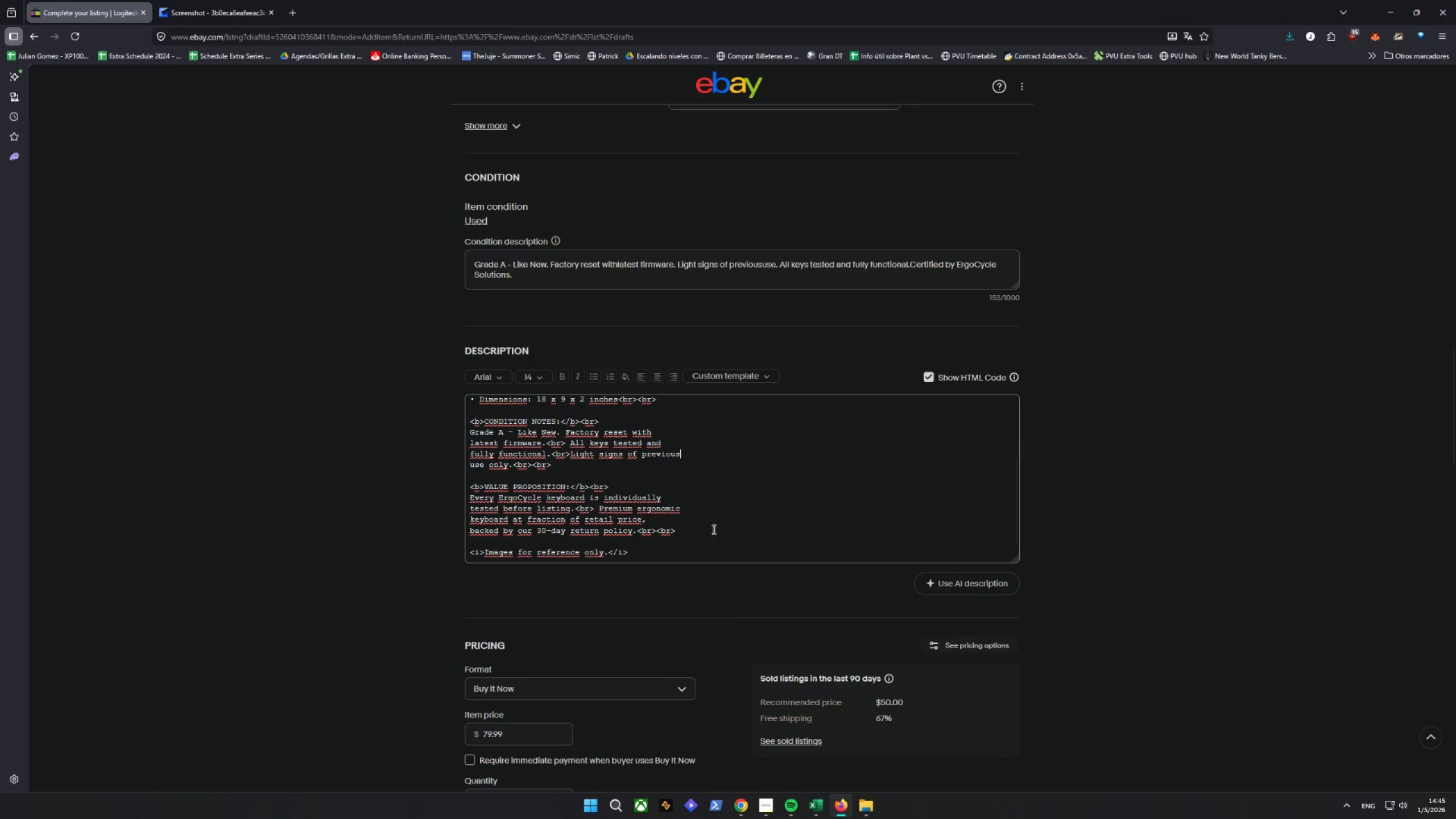 
scroll: coordinate [843, 485], scroll_direction: up, amount: 5.0
 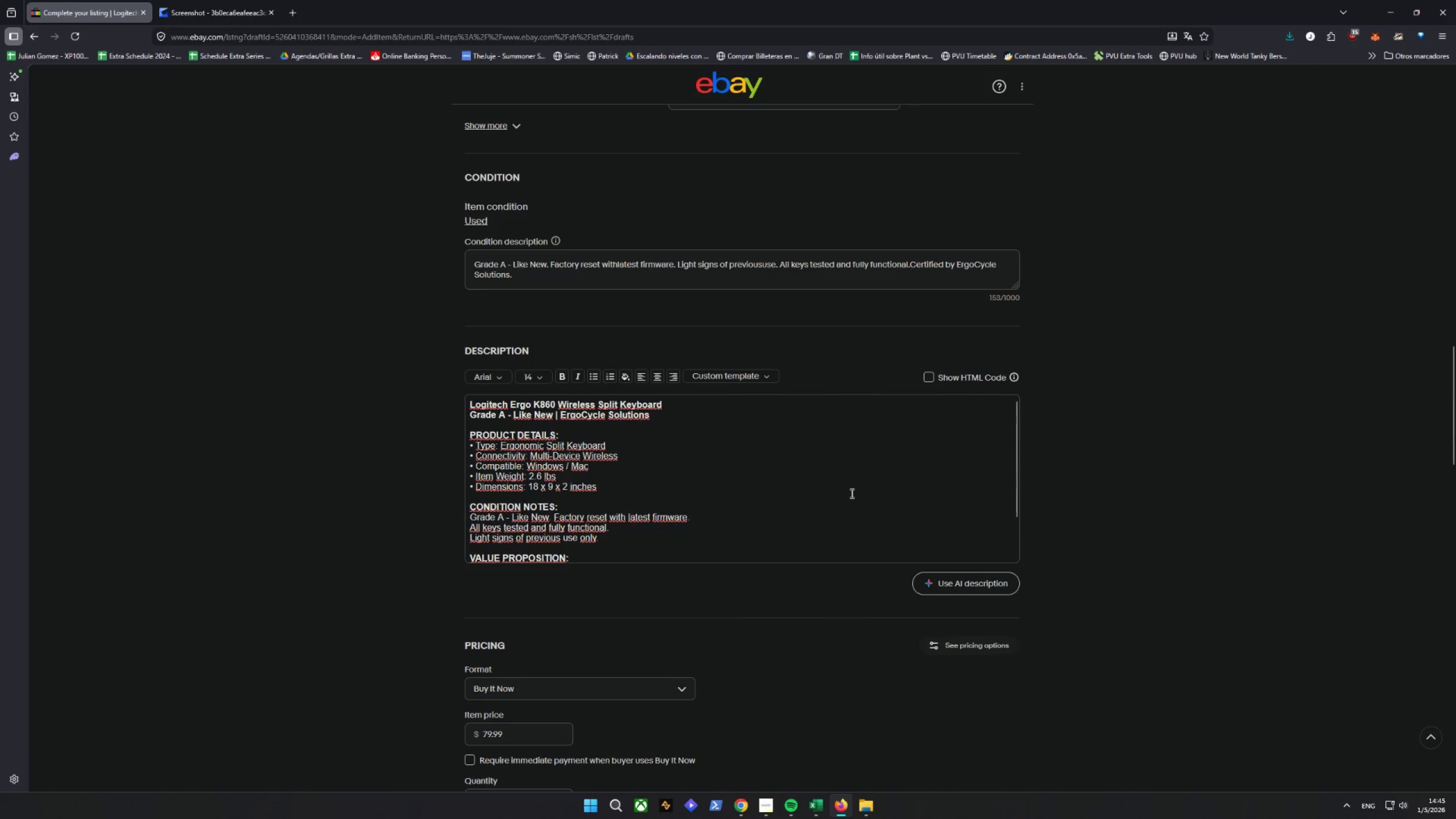 
scroll: coordinate [851, 493], scroll_direction: down, amount: 1.0
 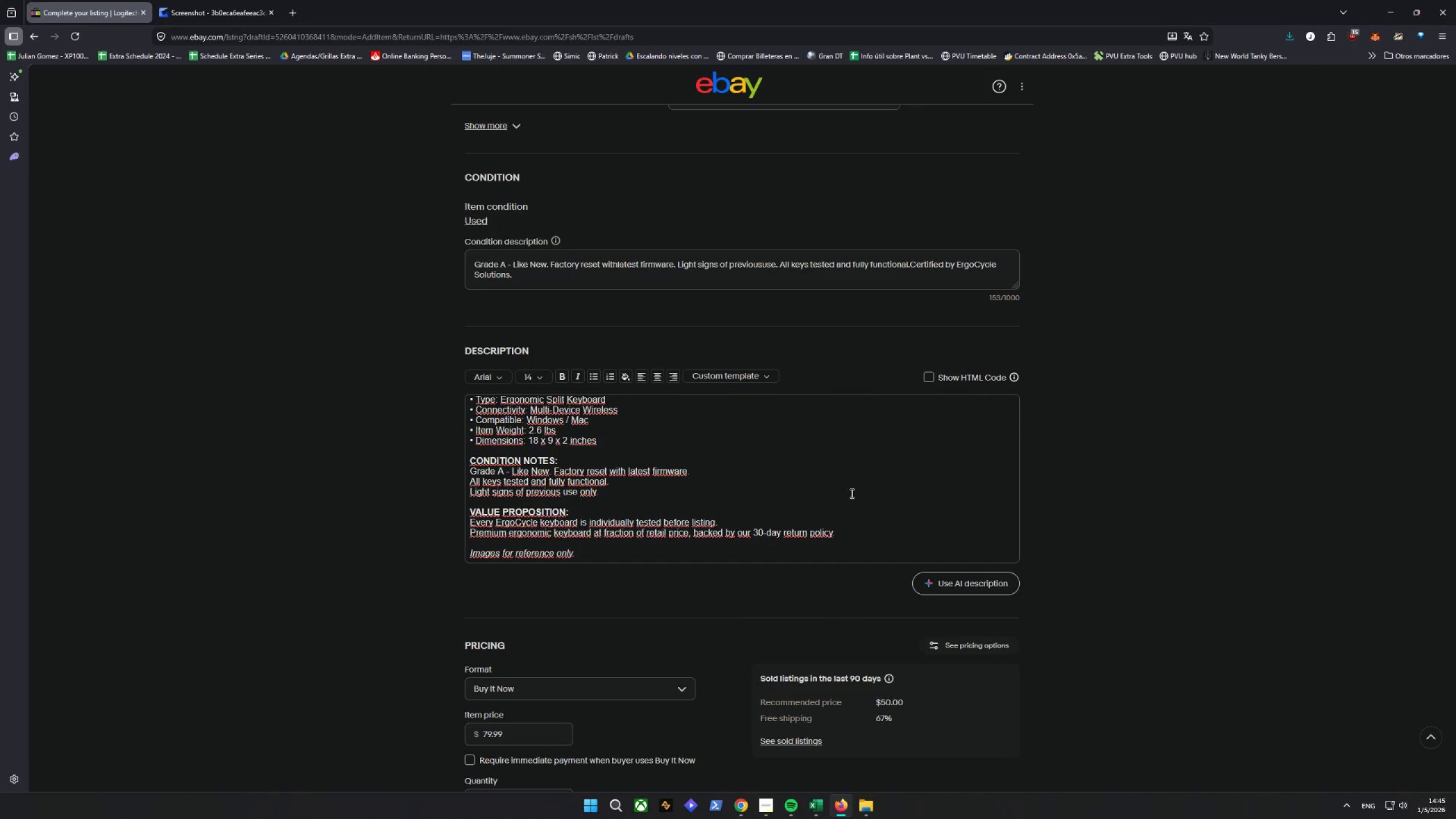 
wait(13.29)
 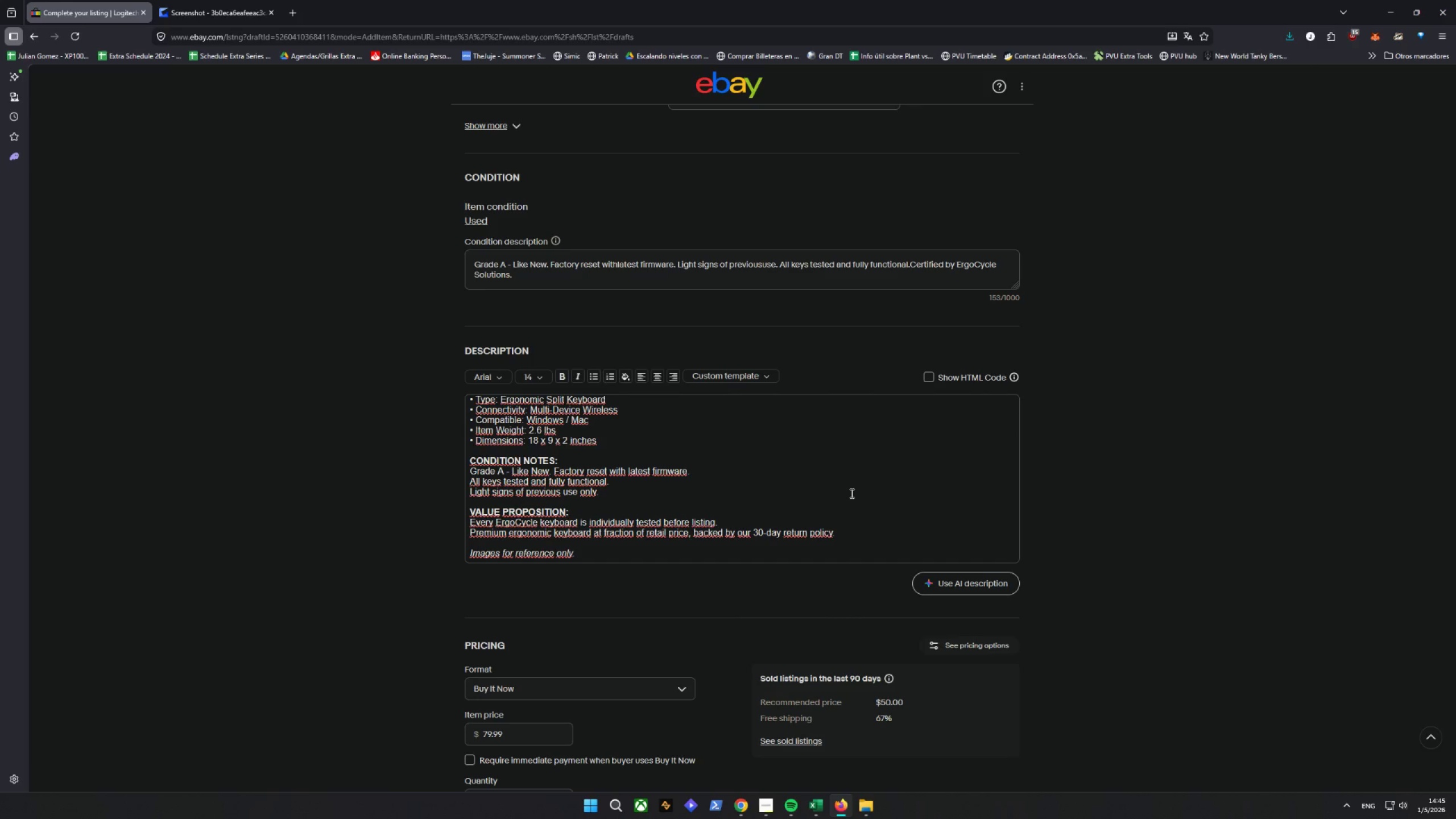 
scroll: coordinate [856, 584], scroll_direction: down, amount: 31.0
 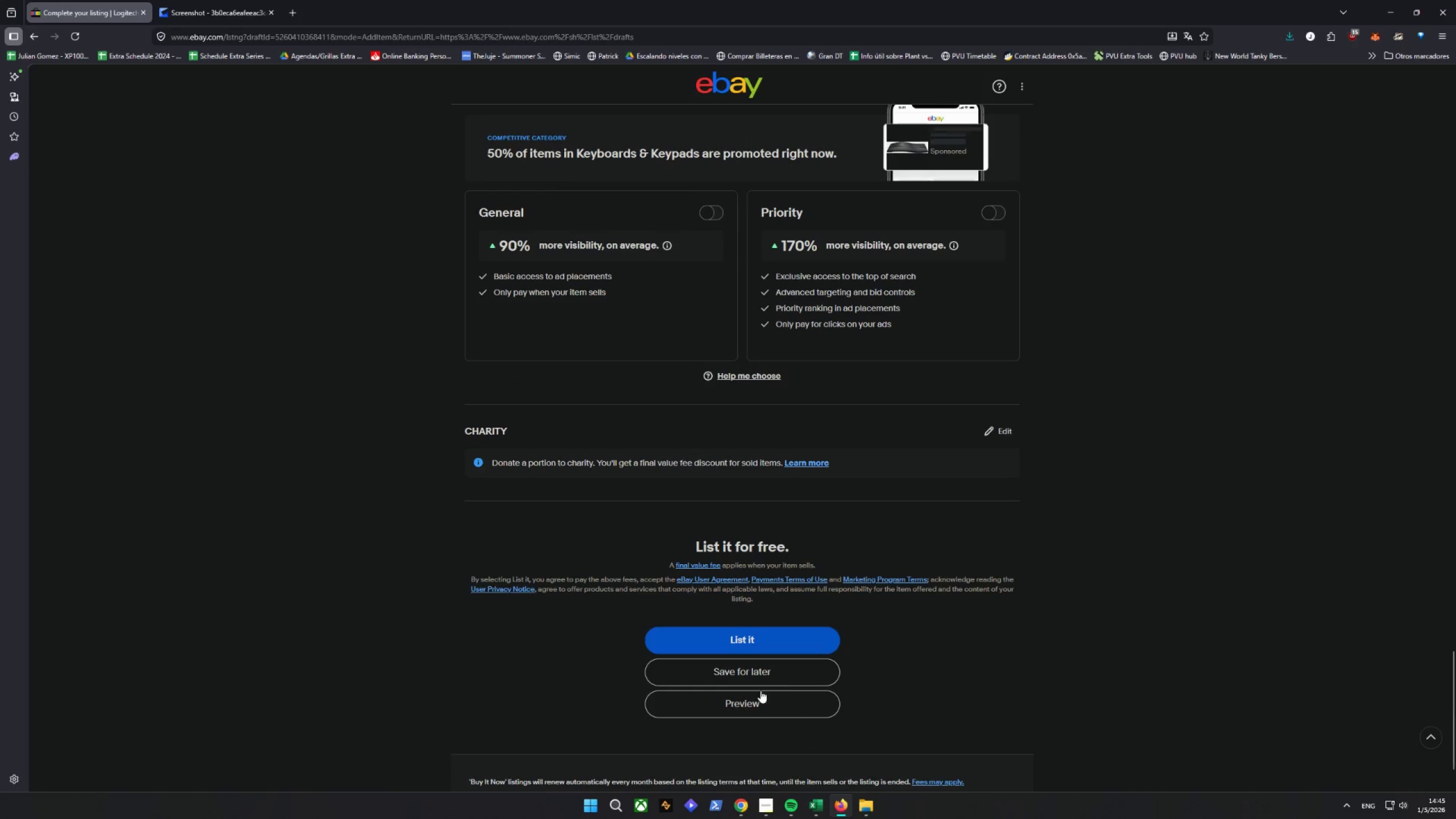 
left_click([749, 680])
 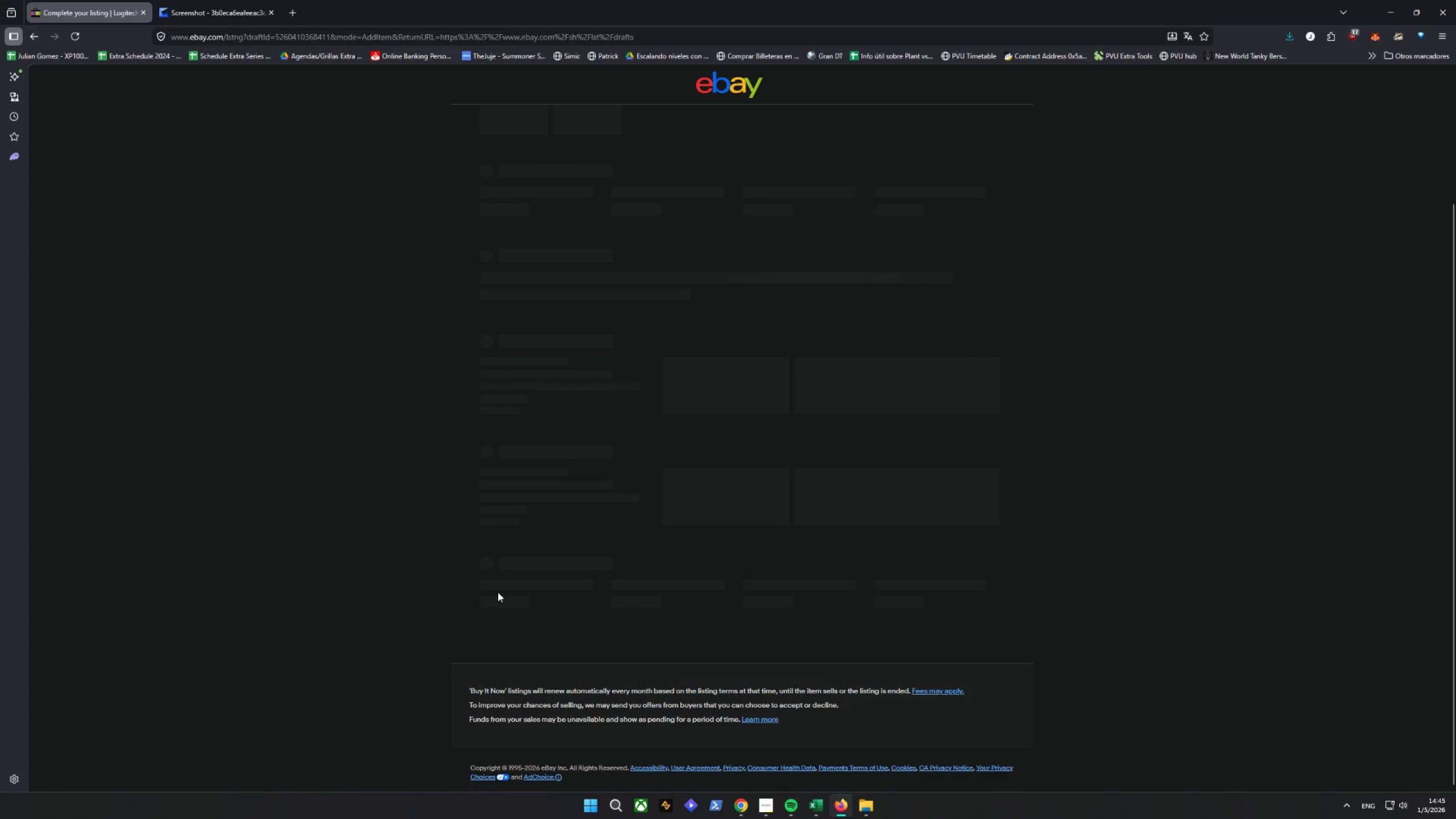 
mouse_move([460, 548])
 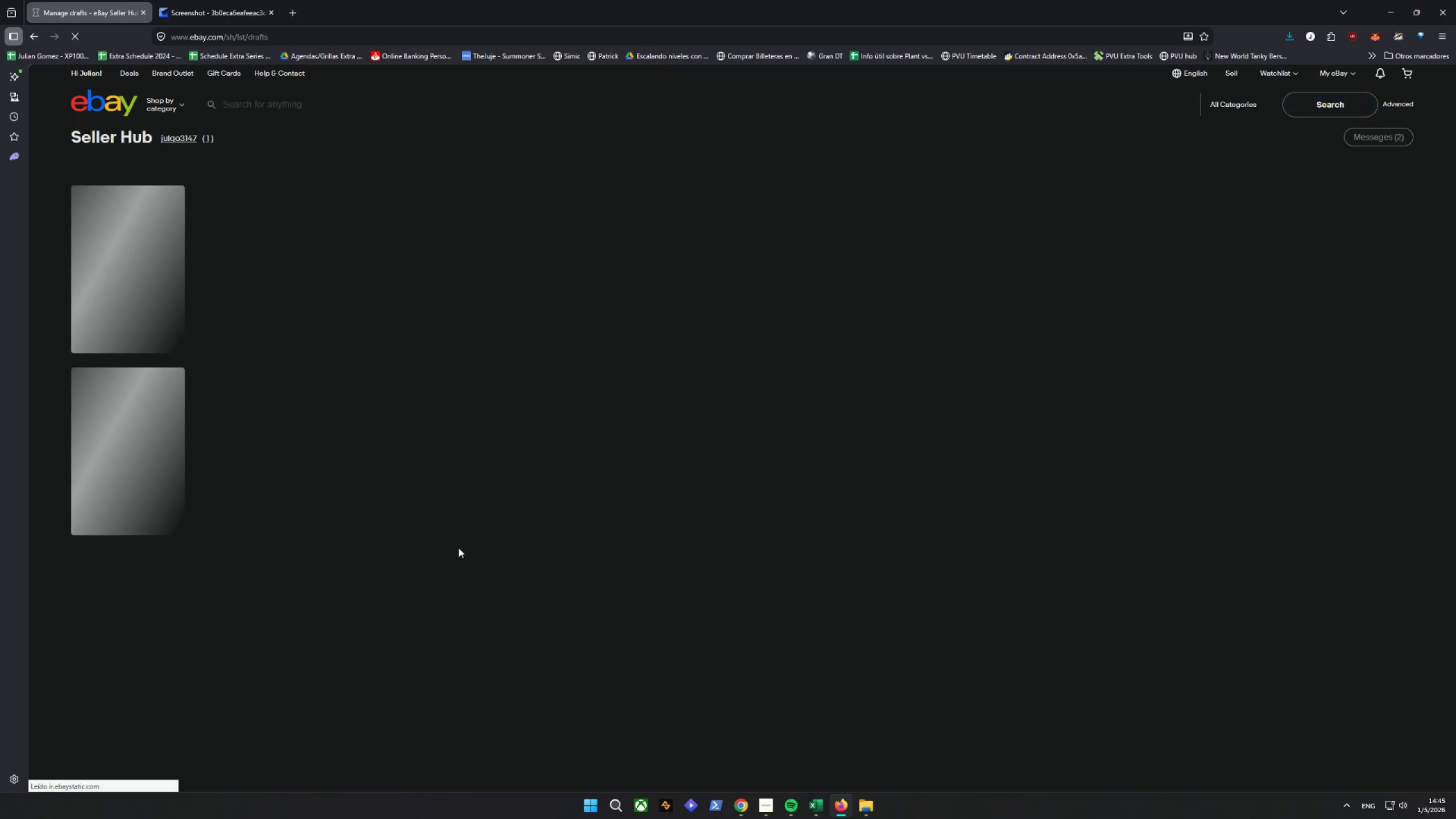 
scroll: coordinate [458, 548], scroll_direction: up, amount: 1.0
 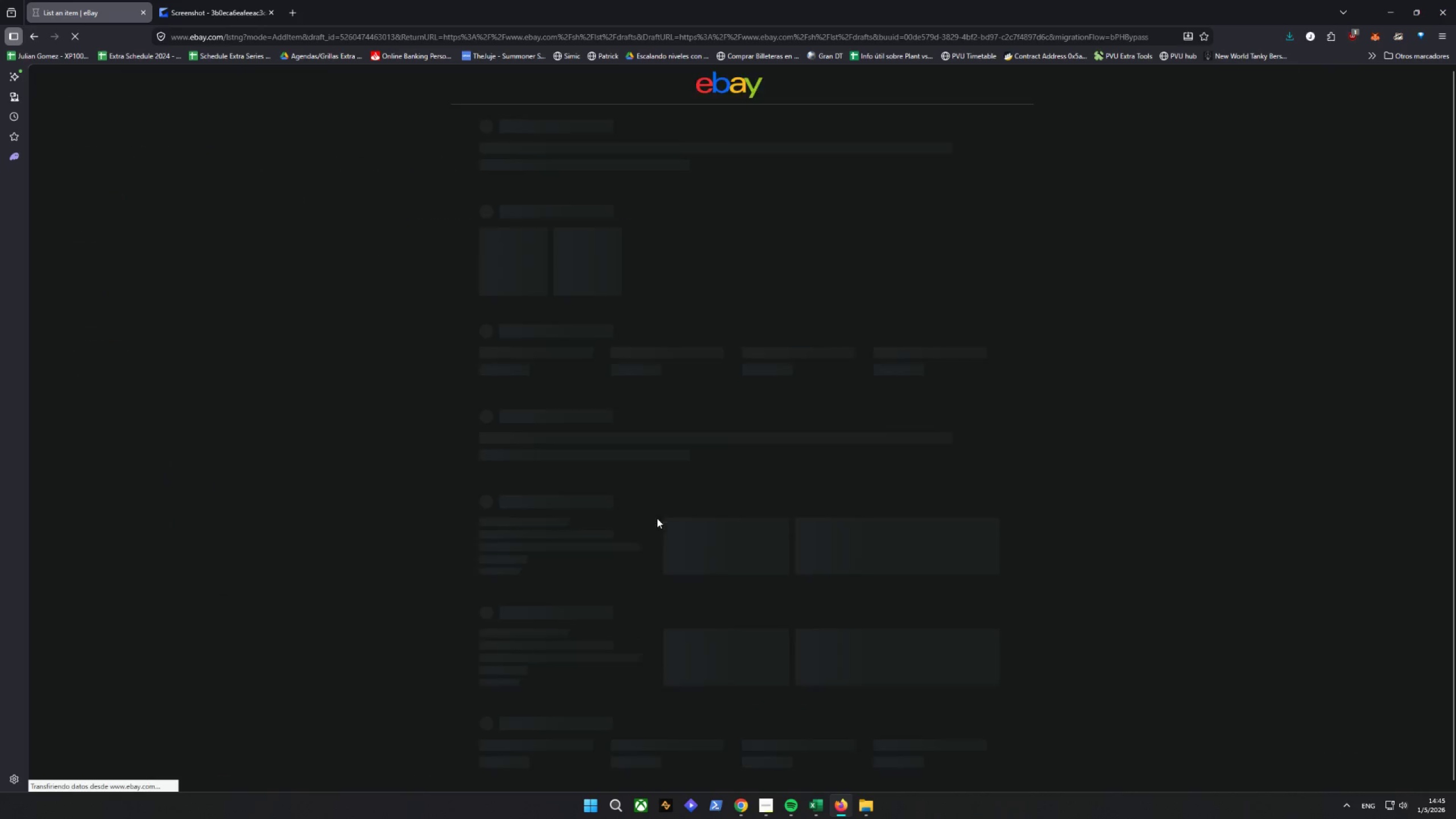 
wait(5.22)
 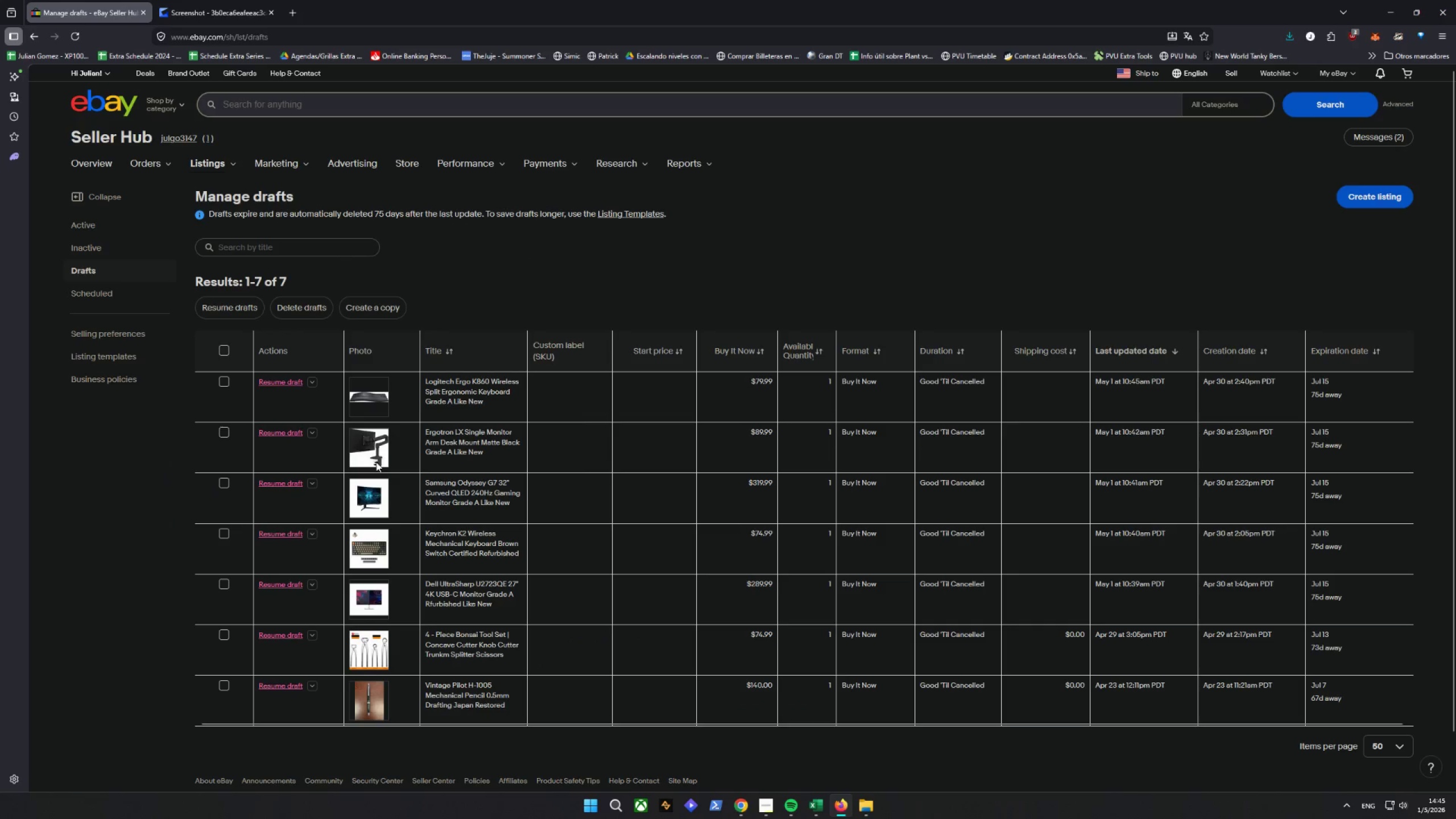 
scroll: coordinate [734, 454], scroll_direction: down, amount: 29.0
 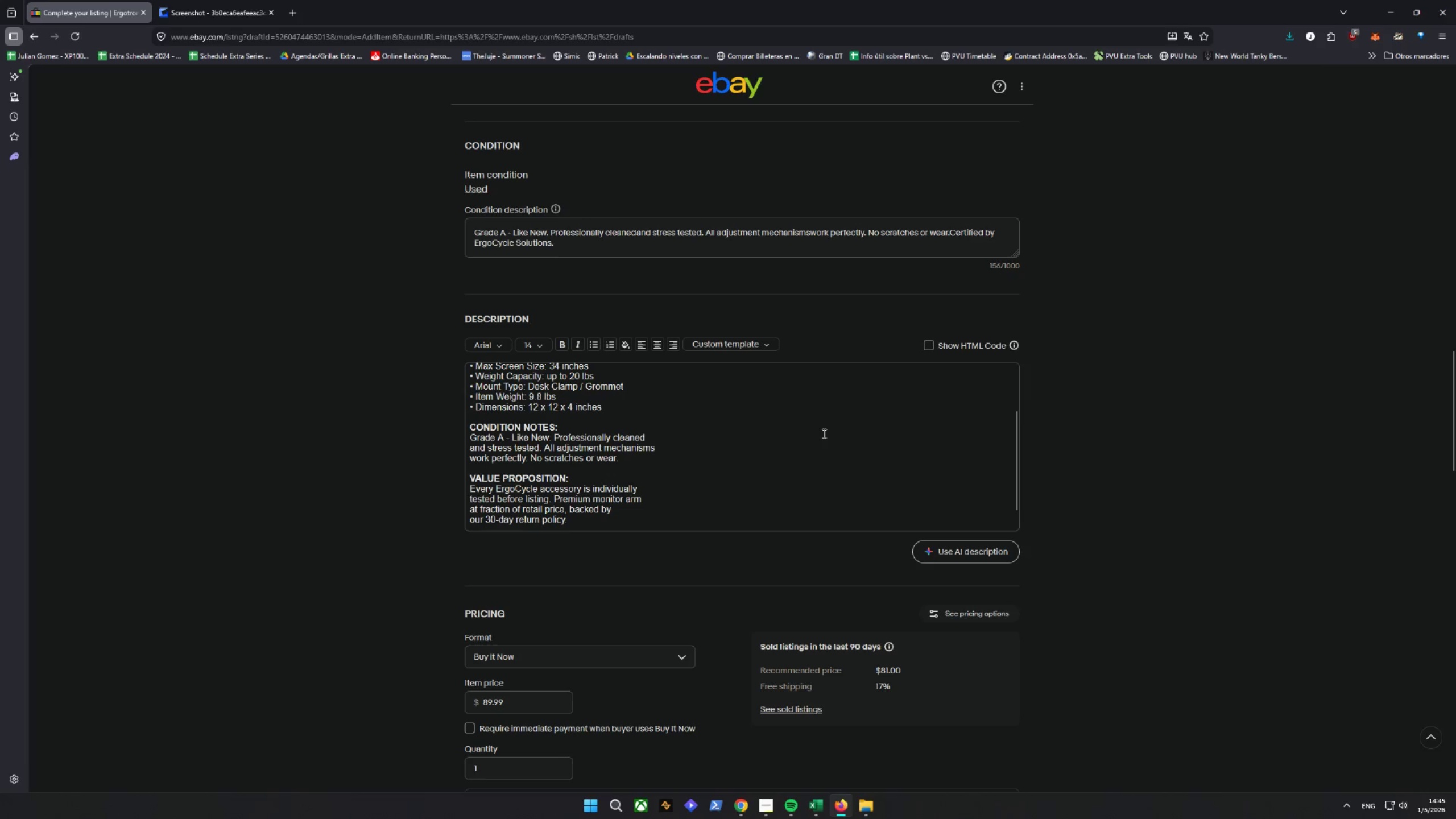 
left_click([926, 343])
 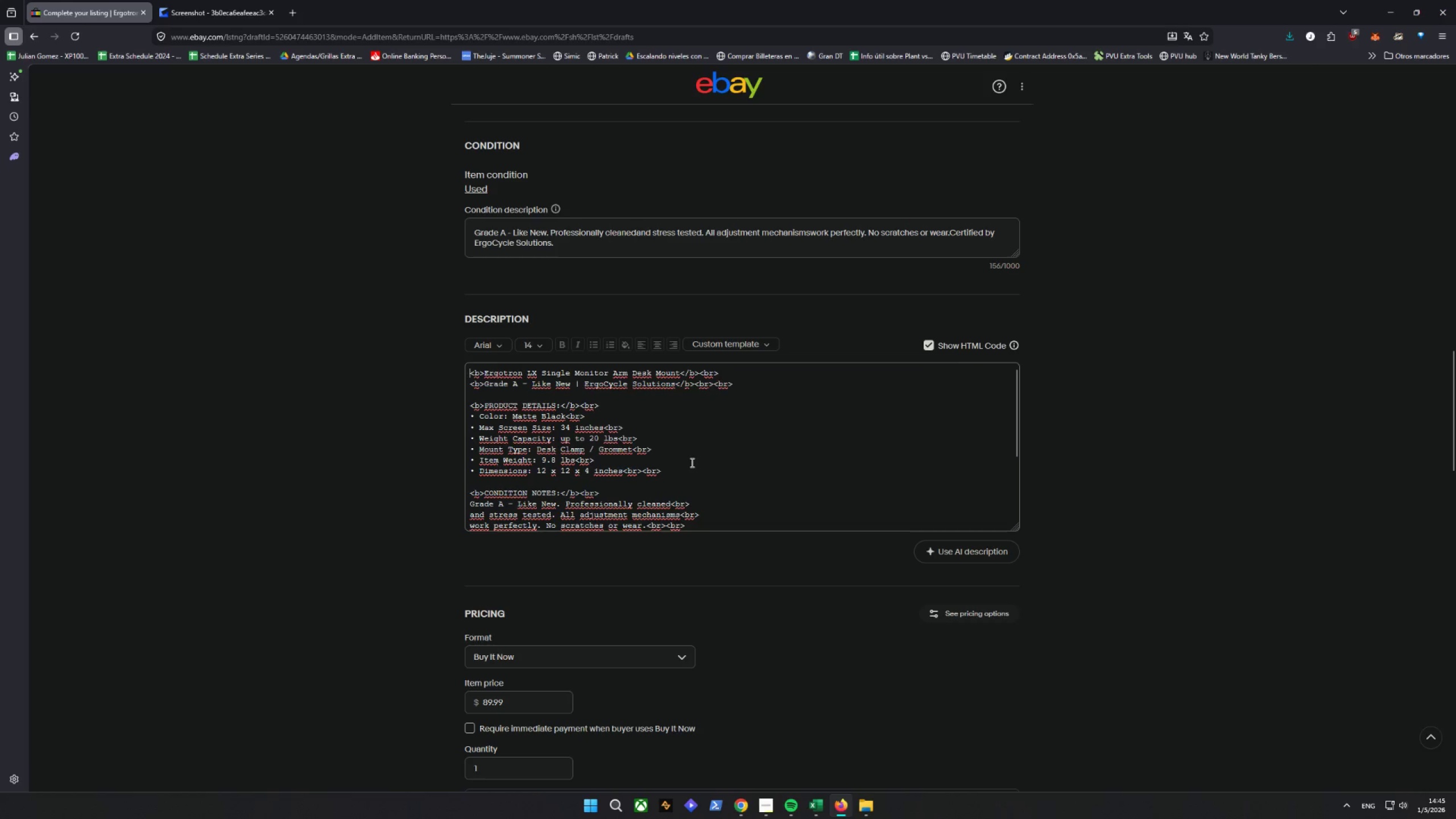 
scroll: coordinate [675, 484], scroll_direction: down, amount: 2.0
 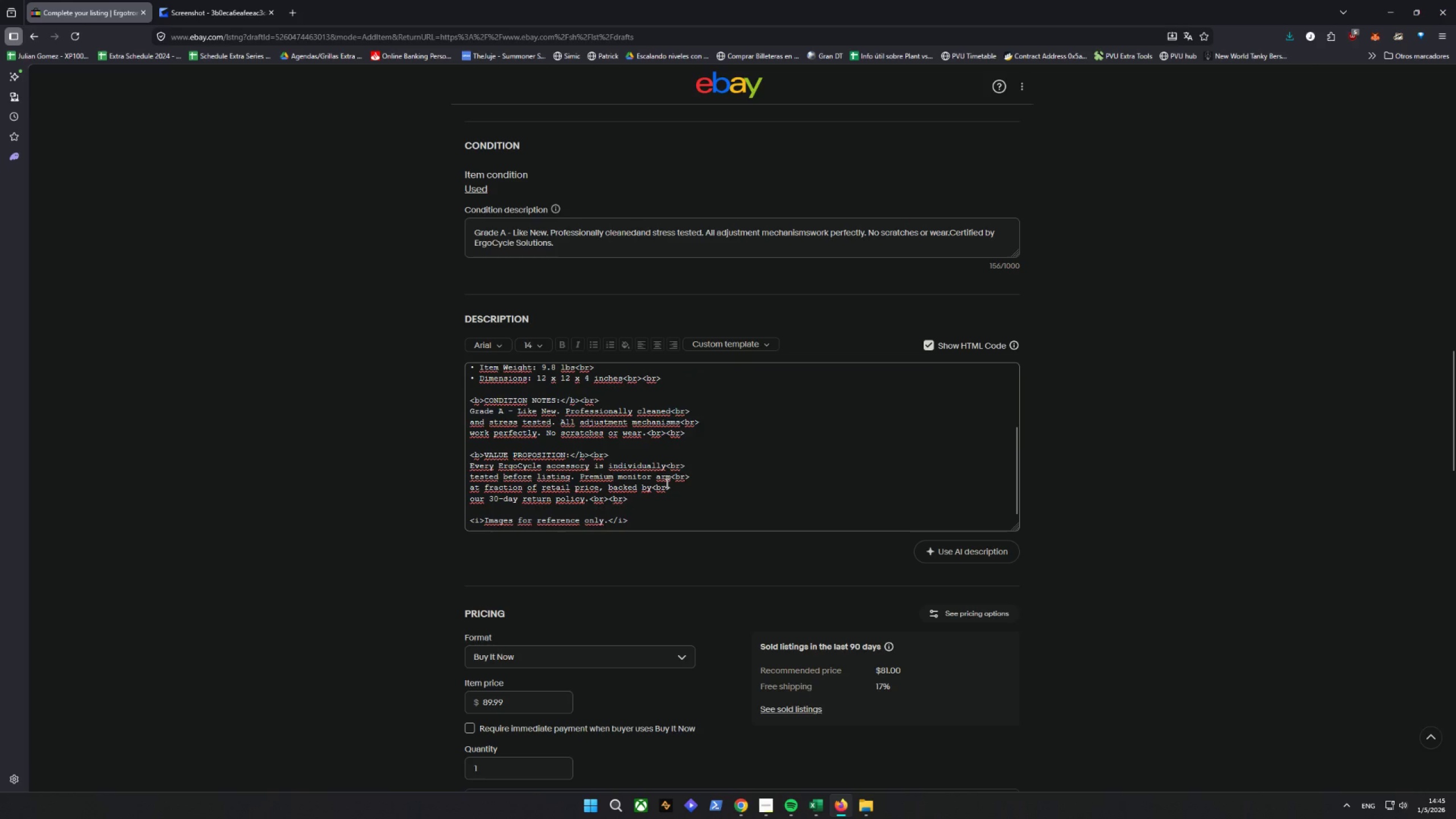 
left_click_drag(start_coordinate=[709, 411], to_coordinate=[672, 413])
 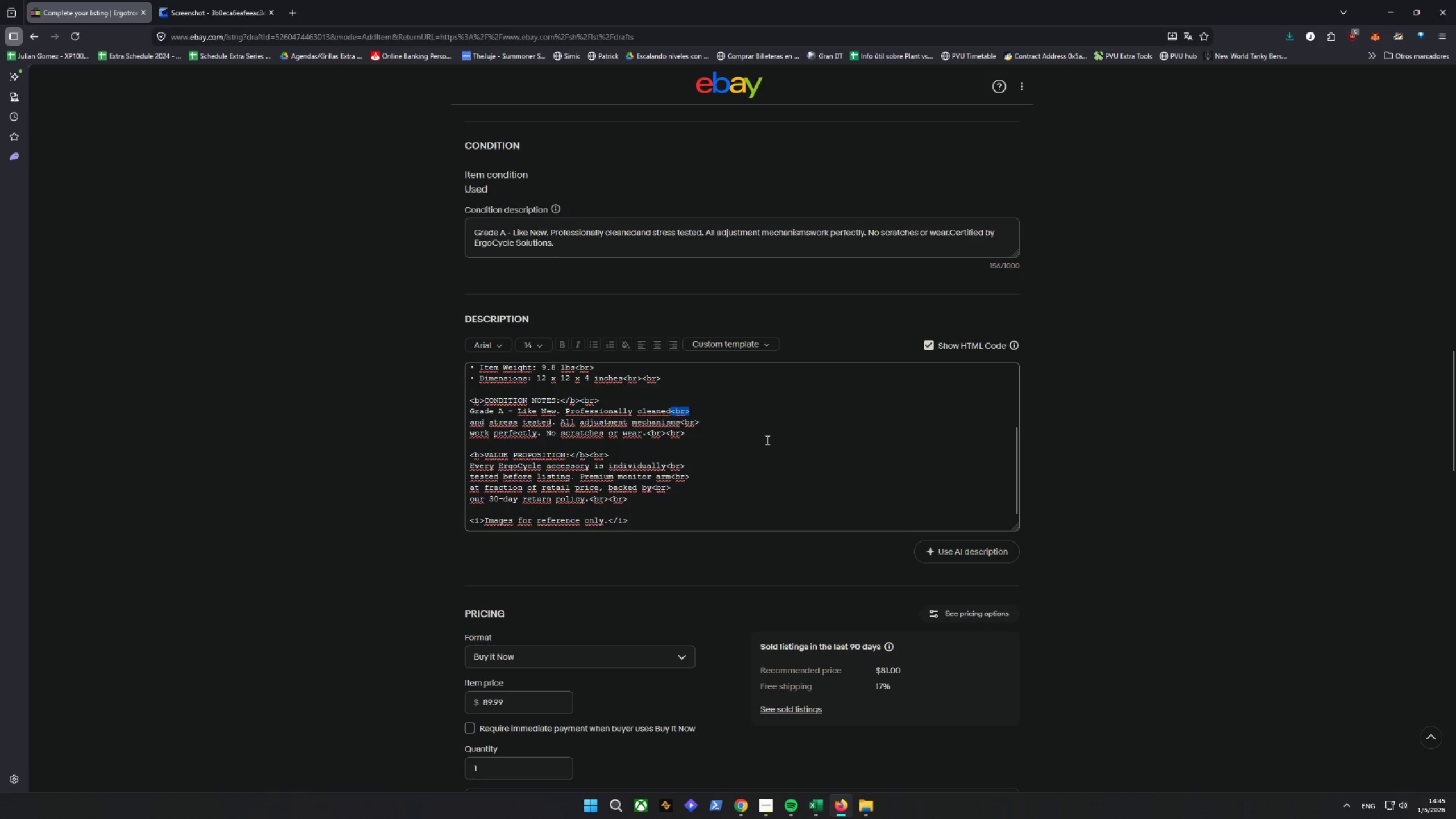 
key(Backspace)
 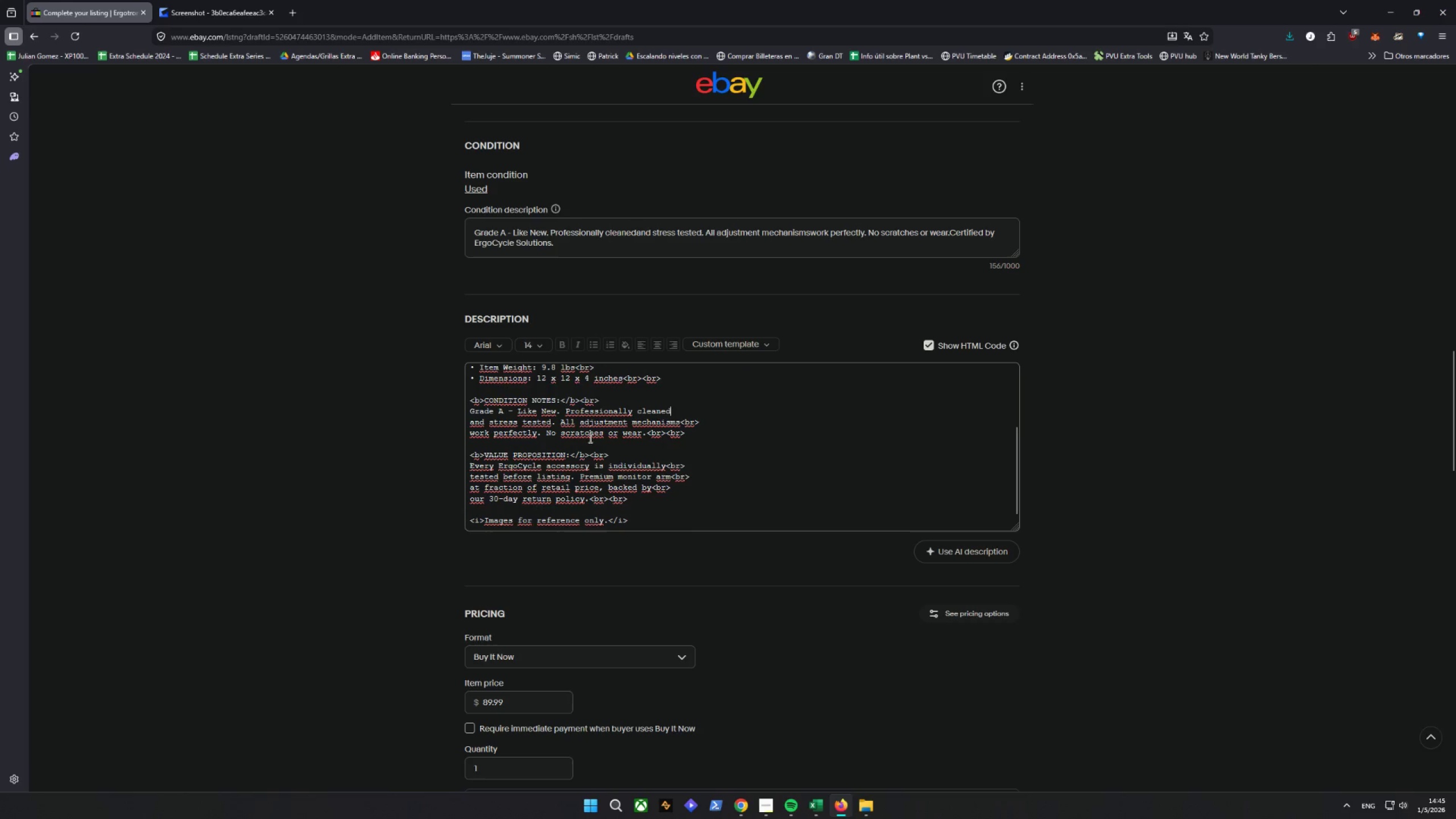 
left_click([556, 421])
 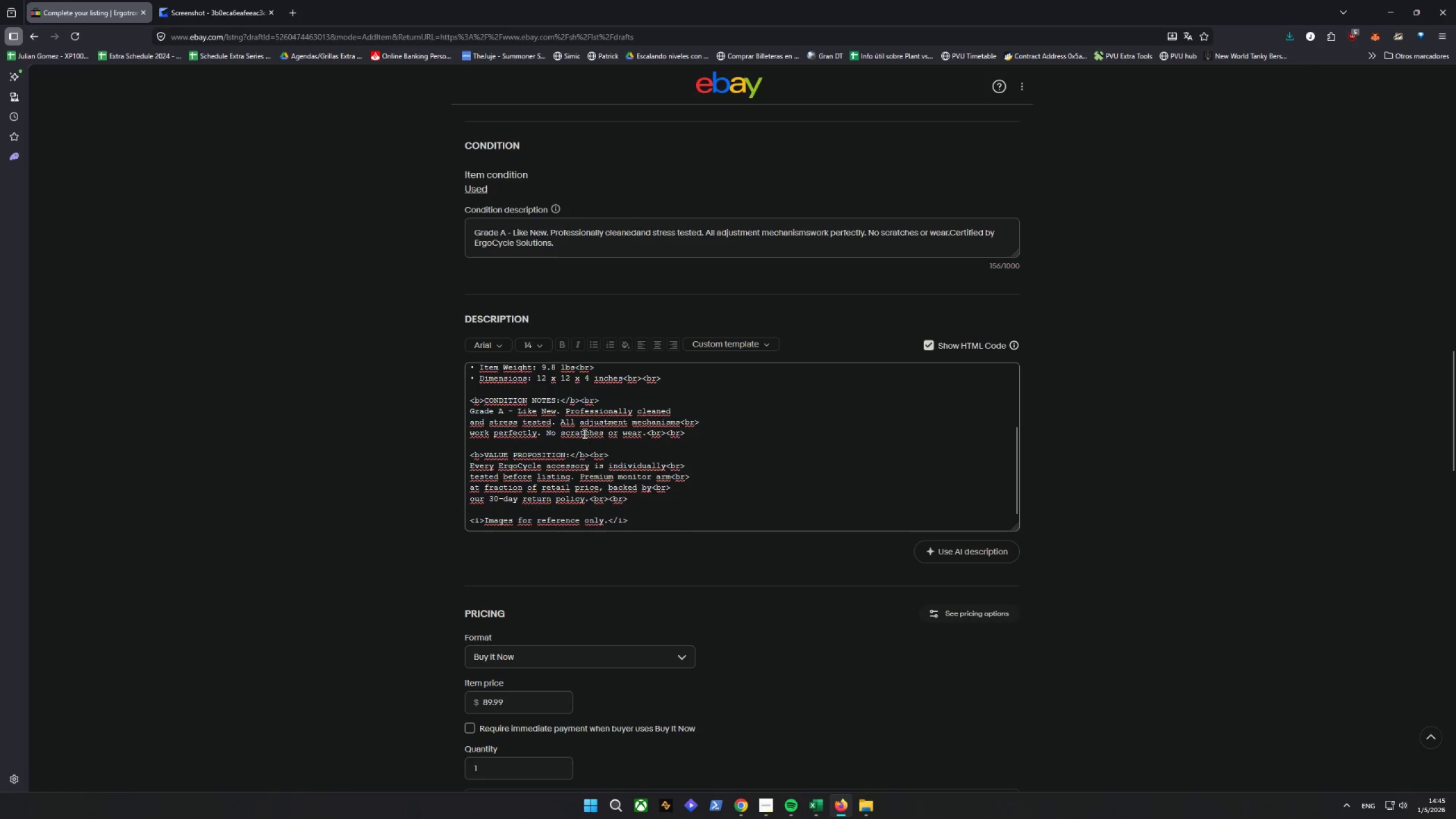 
key(Control+ControlLeft)
 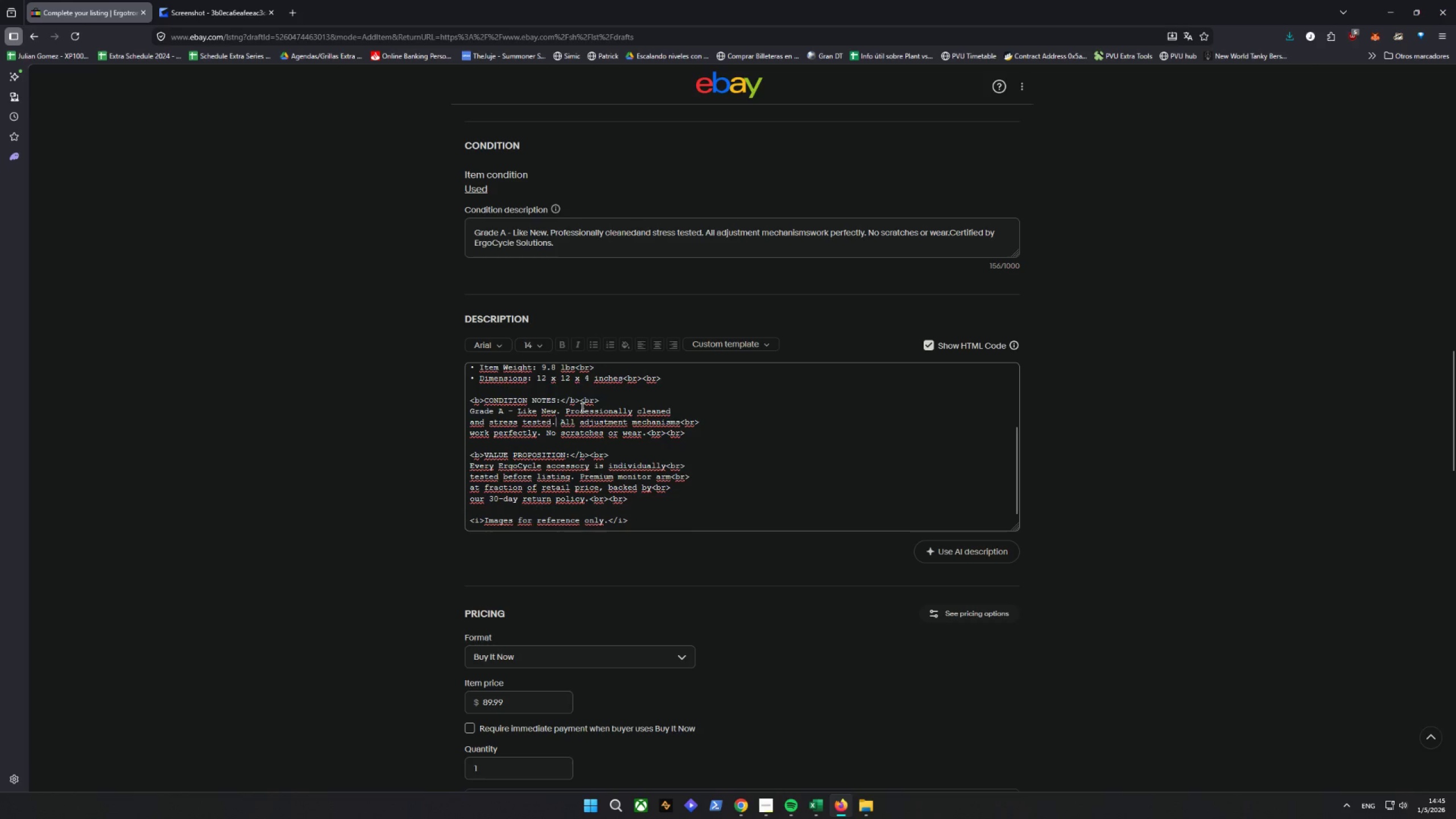 
key(Control+V)
 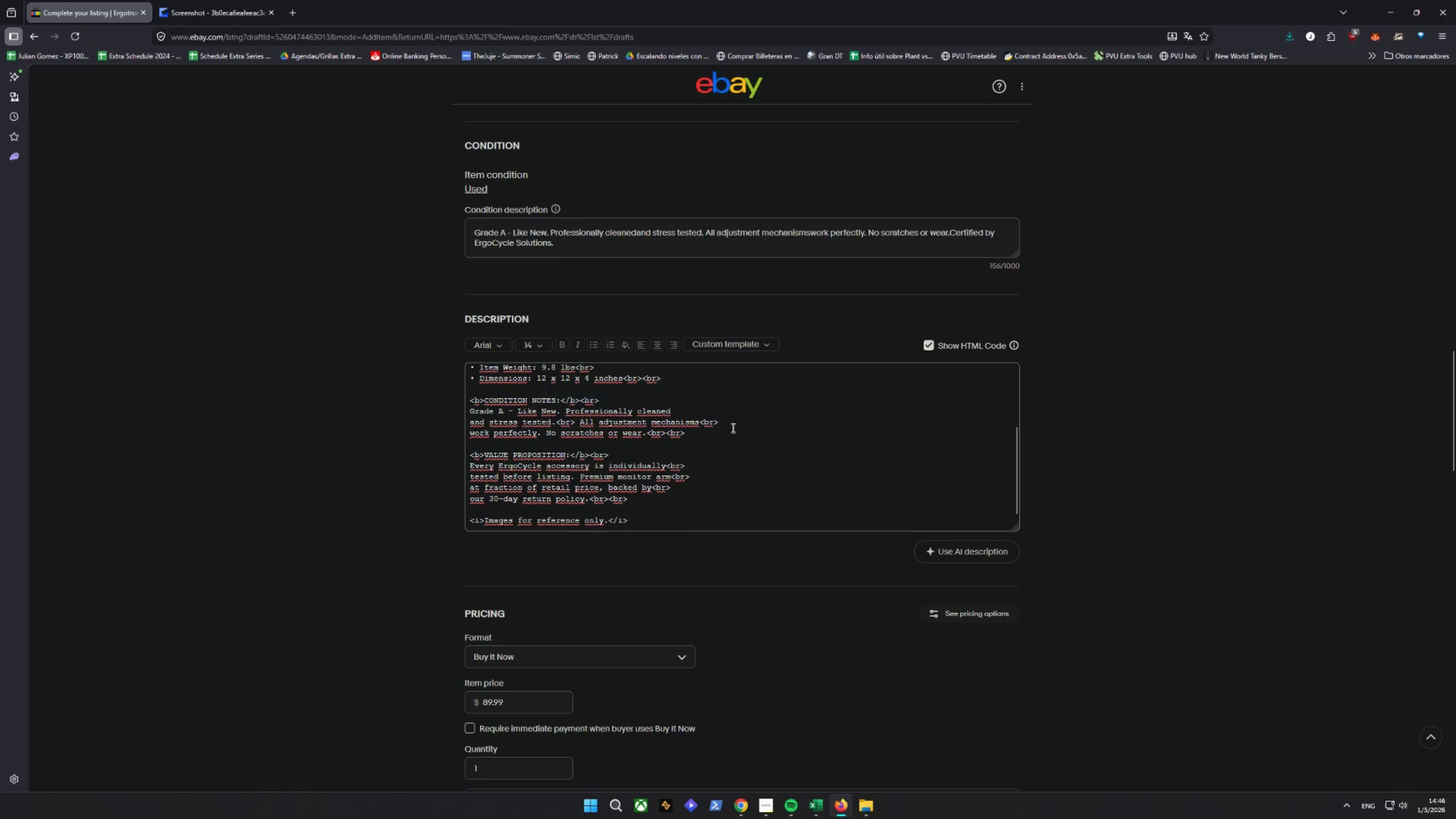 
left_click_drag(start_coordinate=[737, 426], to_coordinate=[701, 421])
 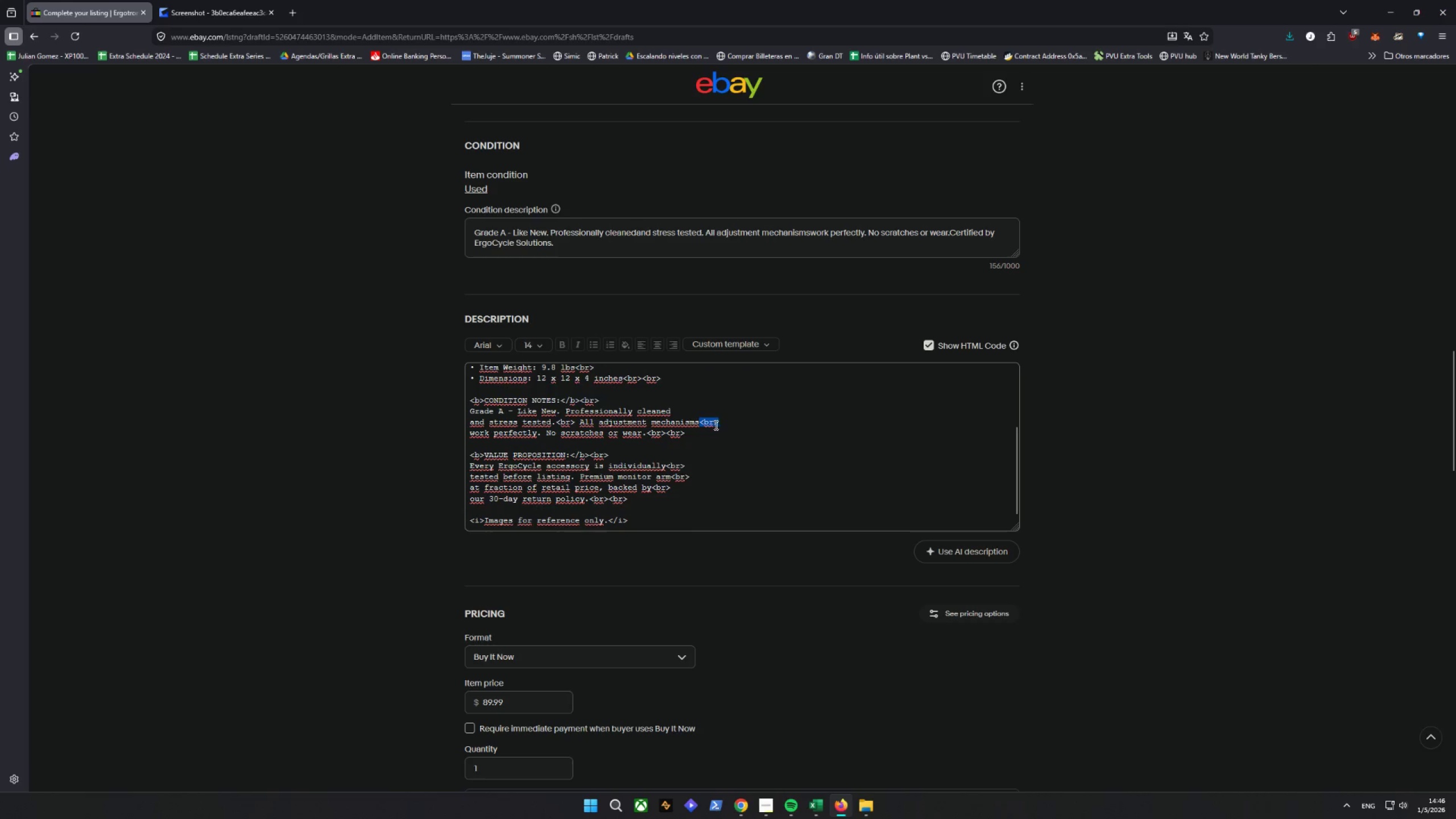 
key(Backspace)
 